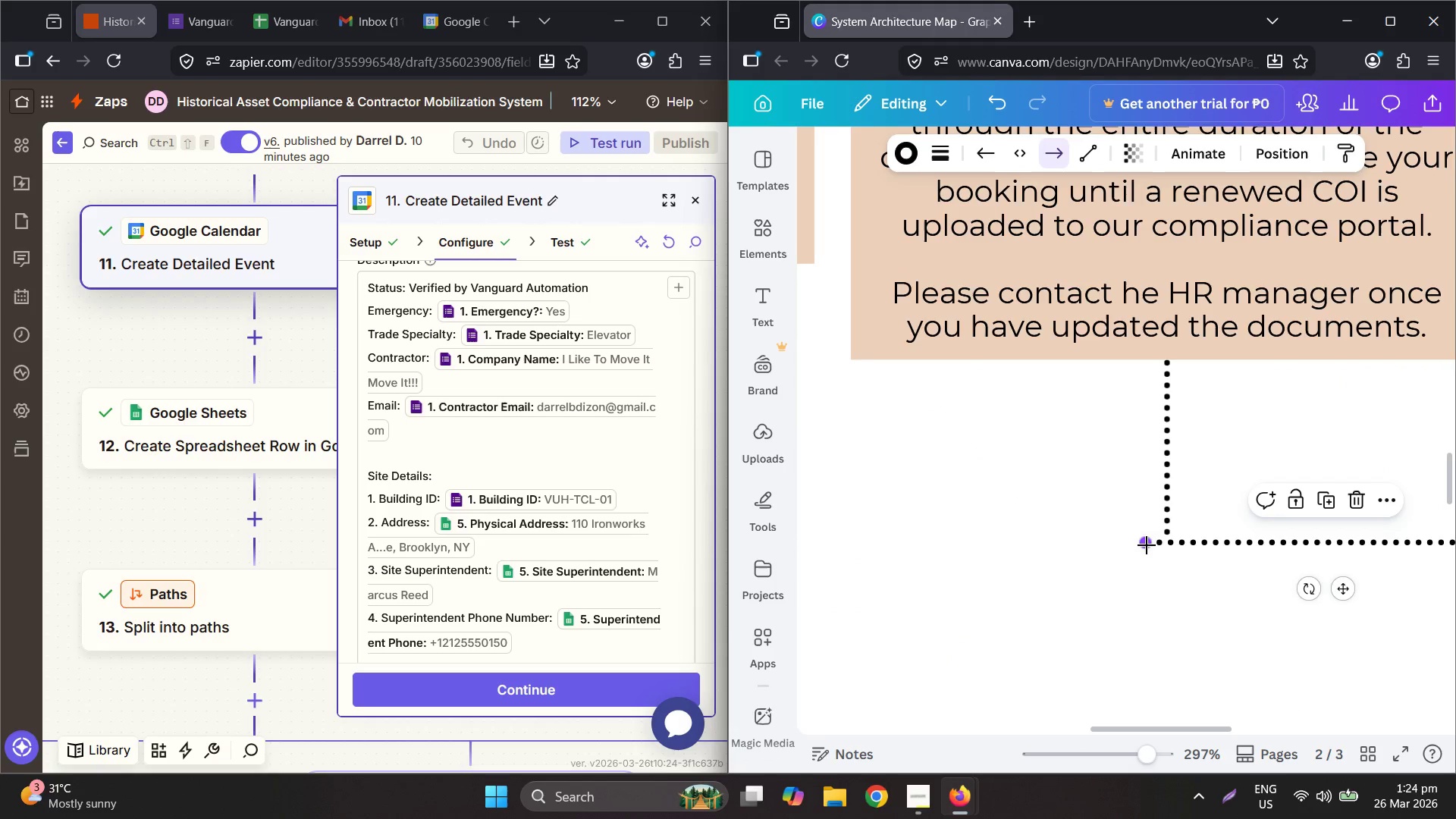 
scroll: coordinate [1235, 561], scroll_direction: up, amount: 6.0
 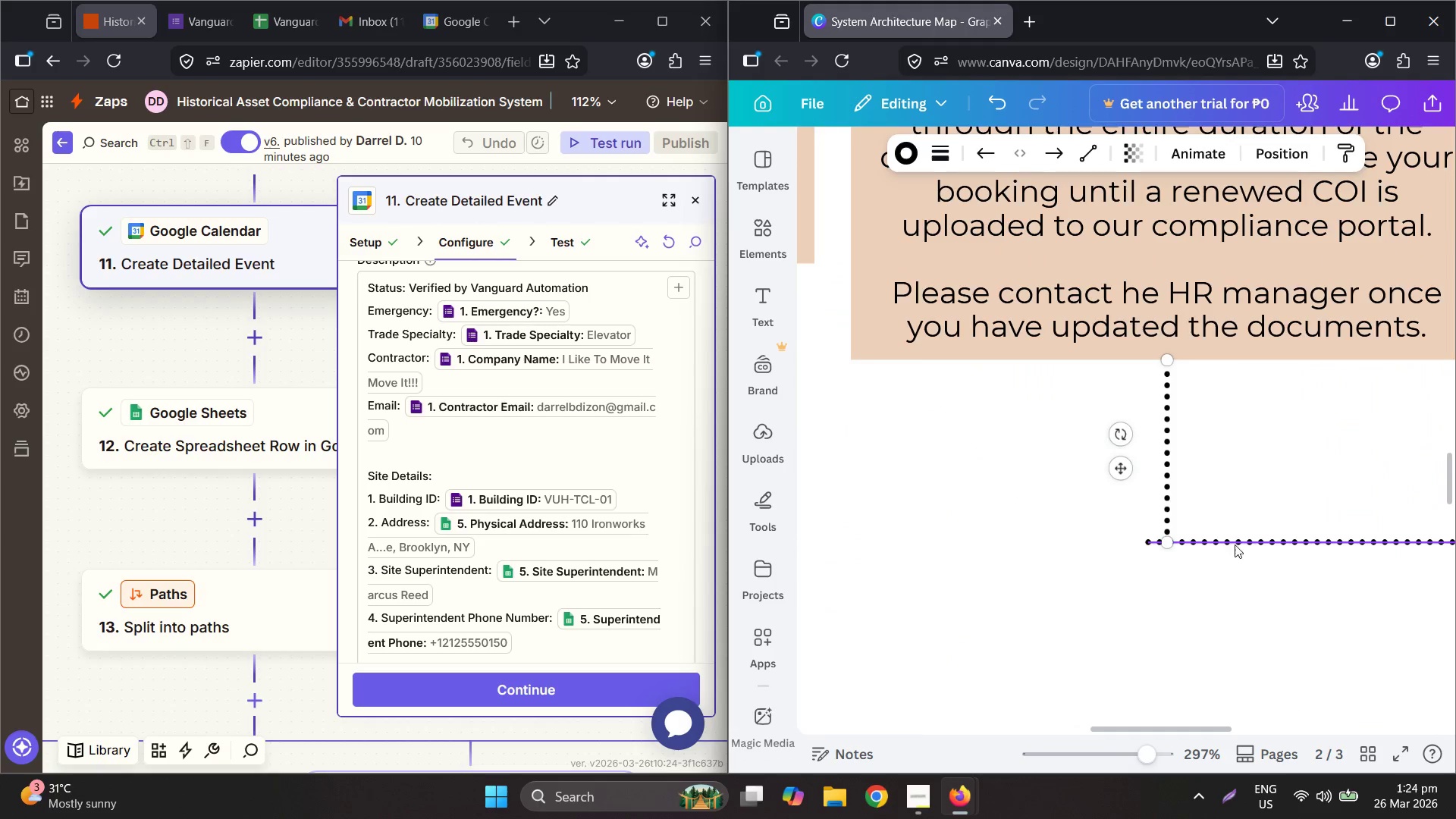 
left_click_drag(start_coordinate=[1146, 544], to_coordinate=[1168, 544])
 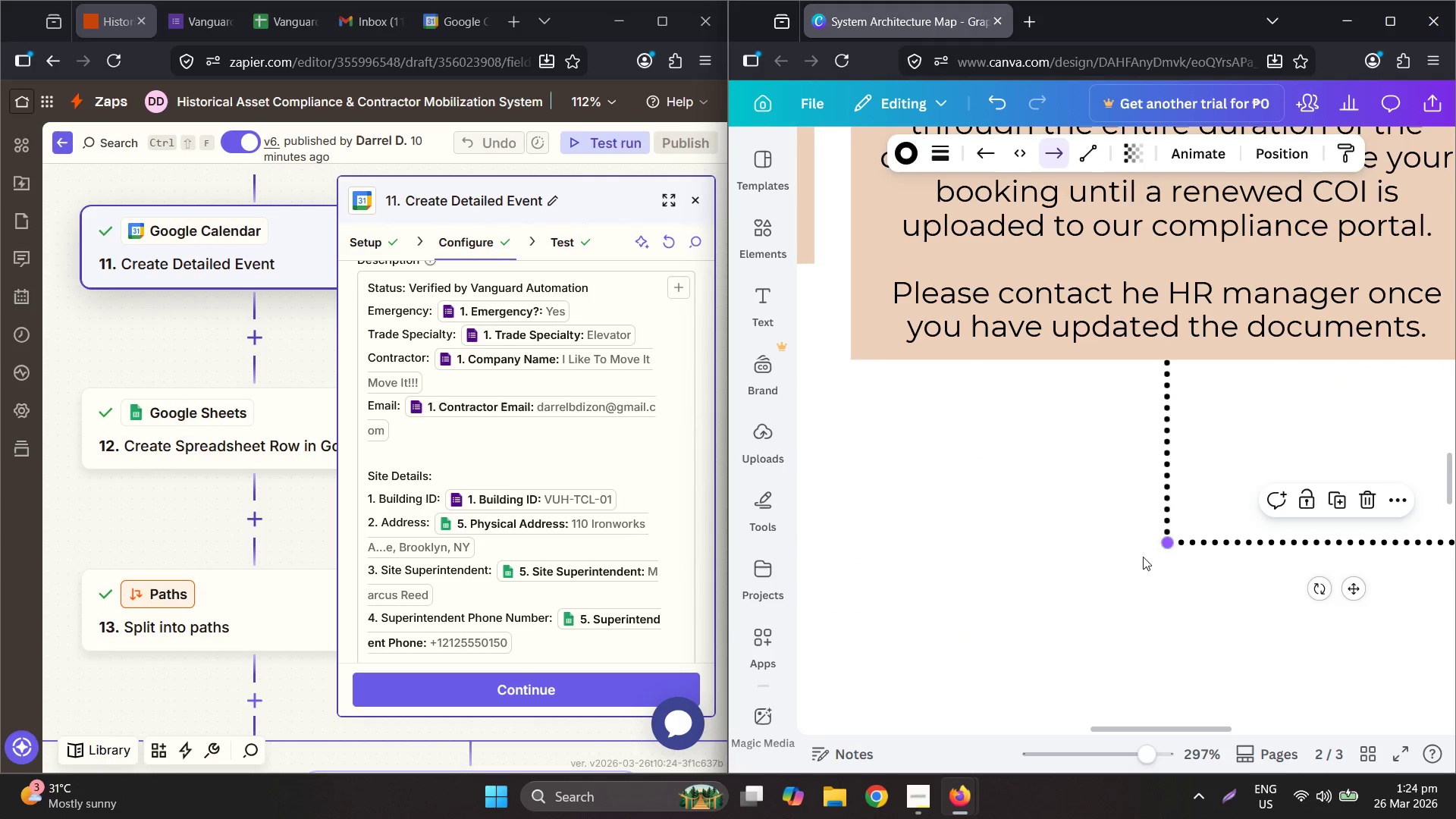 
left_click([1100, 565])
 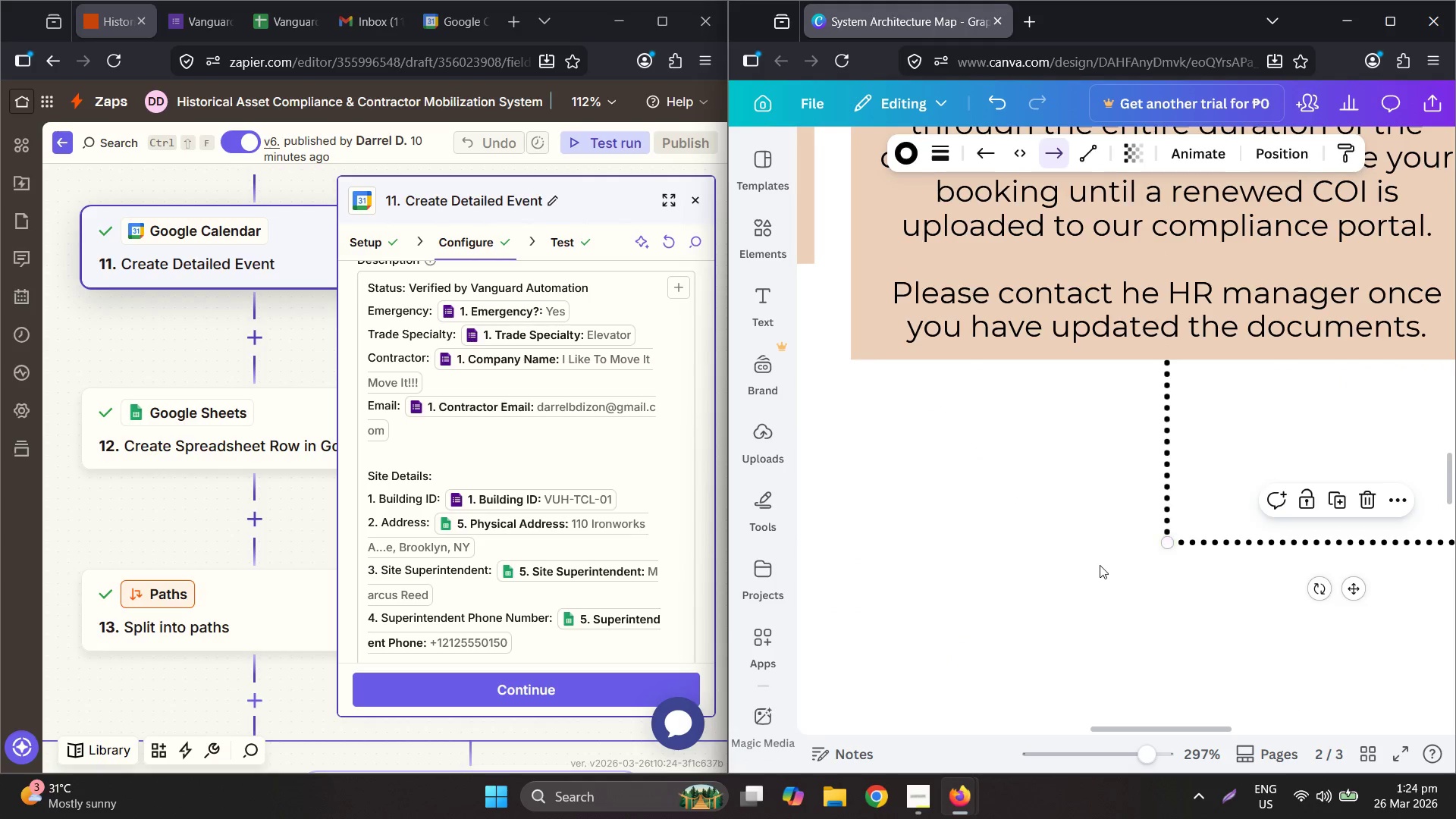 
hold_key(key=ControlLeft, duration=1.01)
scroll: coordinate [1117, 576], scroll_direction: down, amount: 7.0
 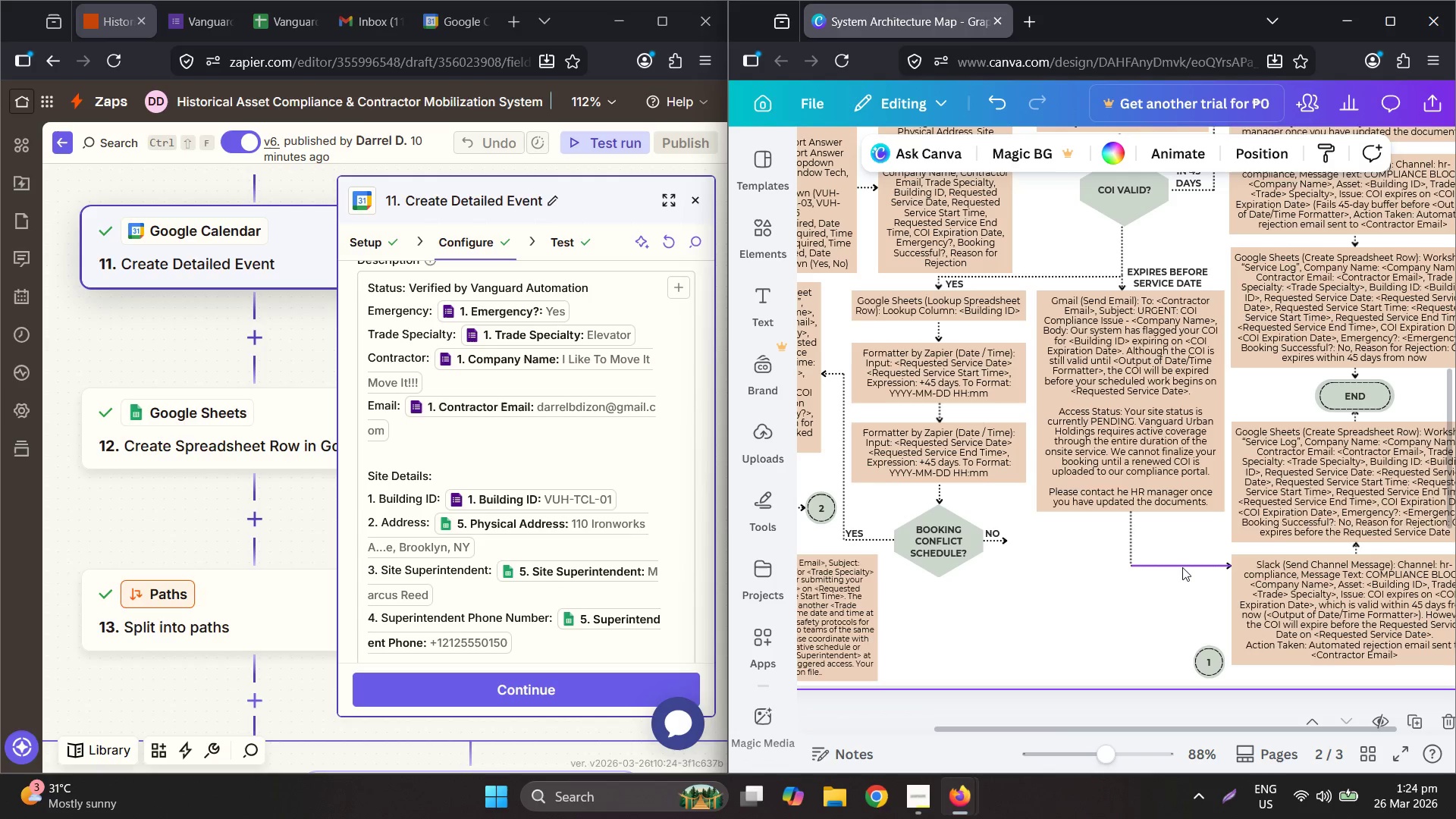 
left_click([1140, 544])
 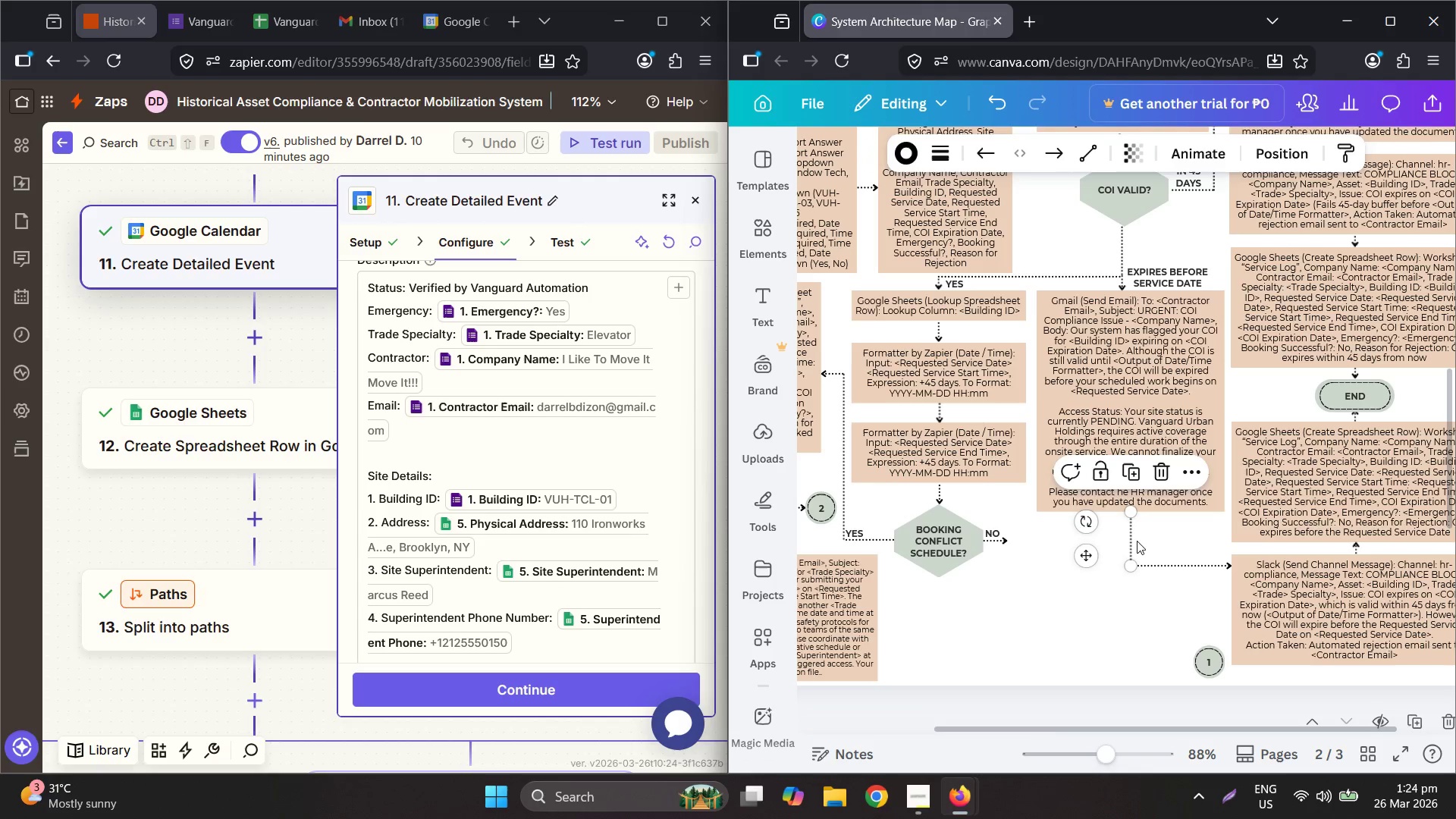 
left_click_drag(start_coordinate=[1137, 541], to_coordinate=[1172, 540])
 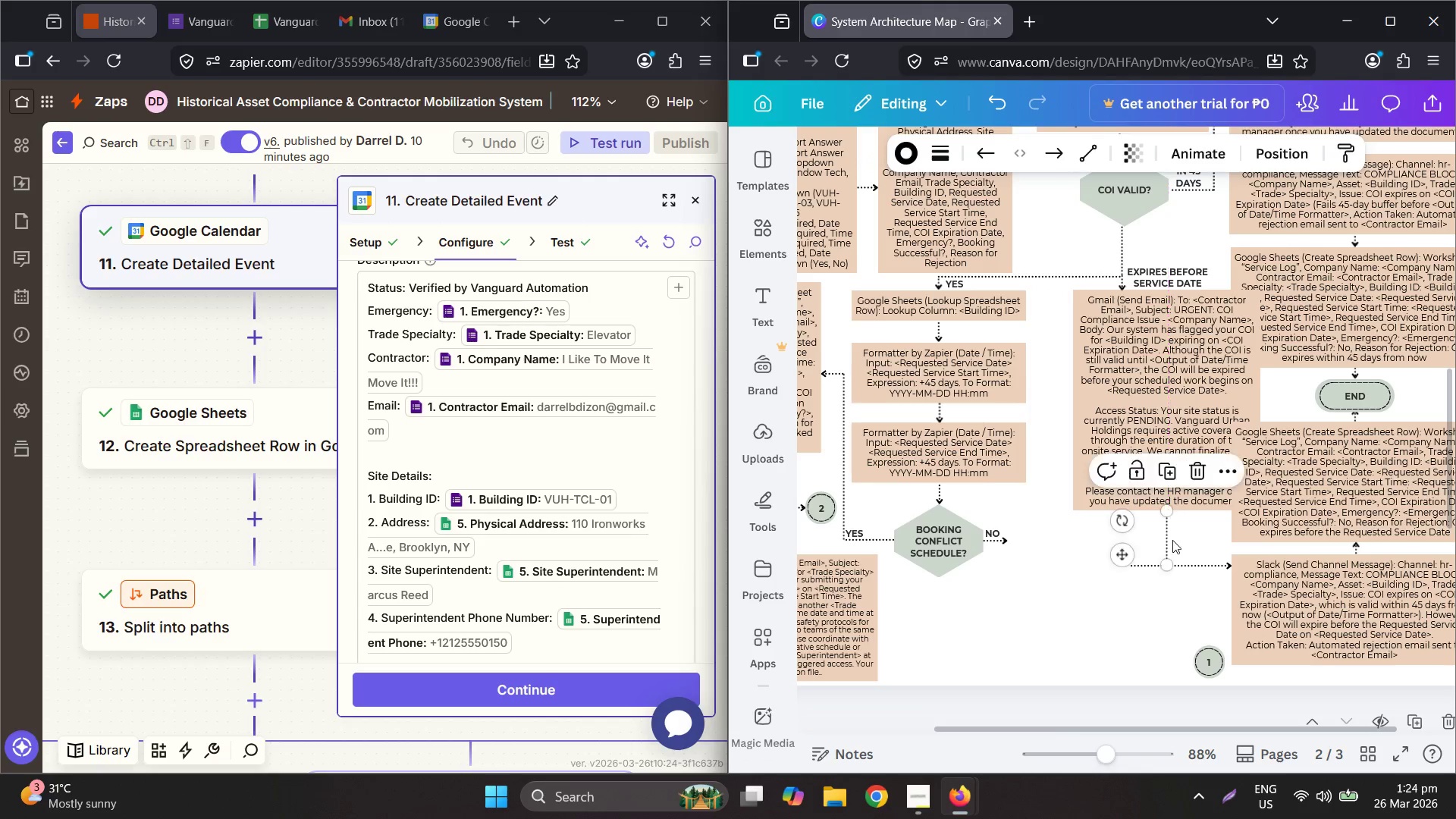 
key(Control+ControlLeft)
 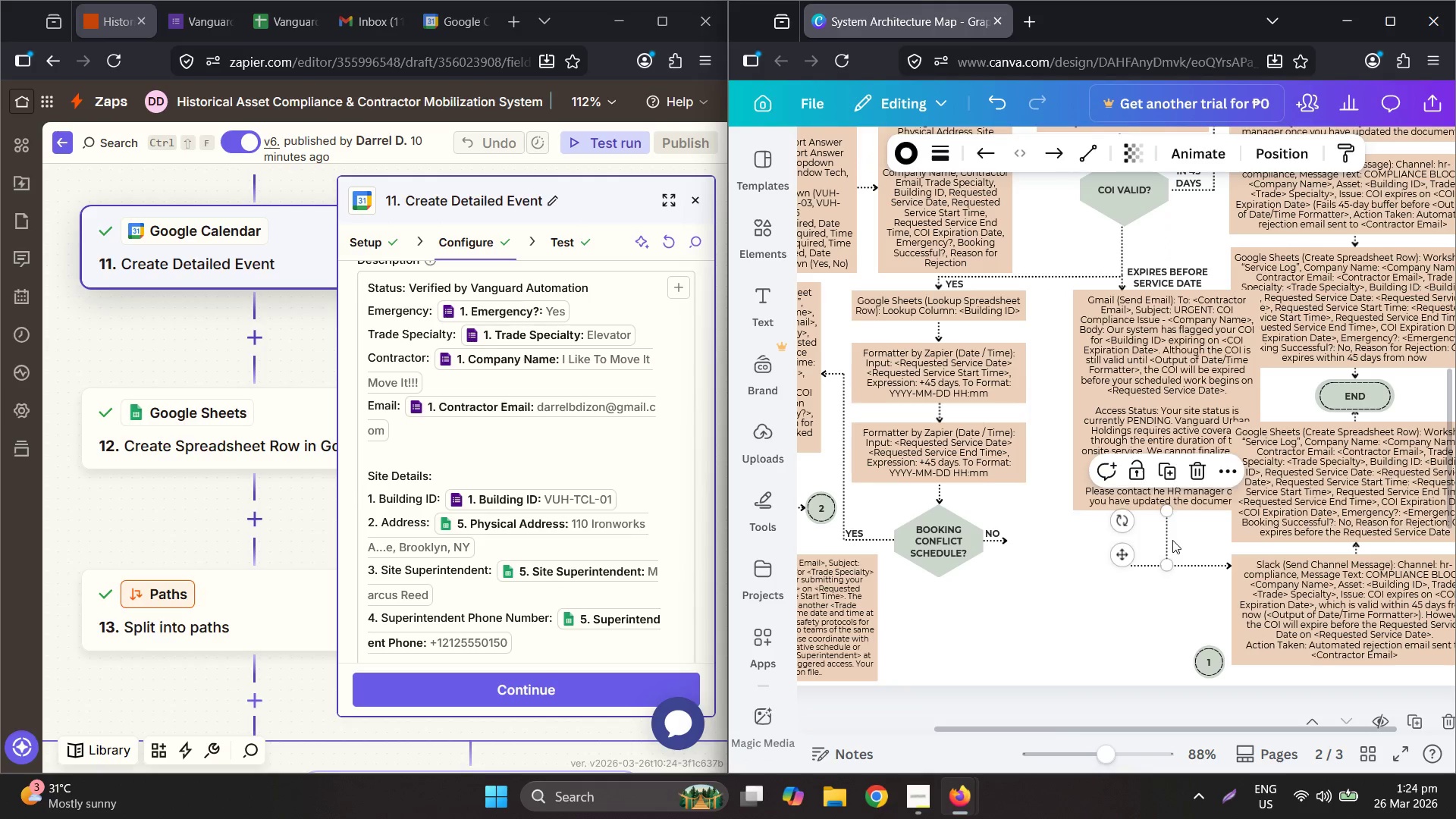 
key(Control+Z)
 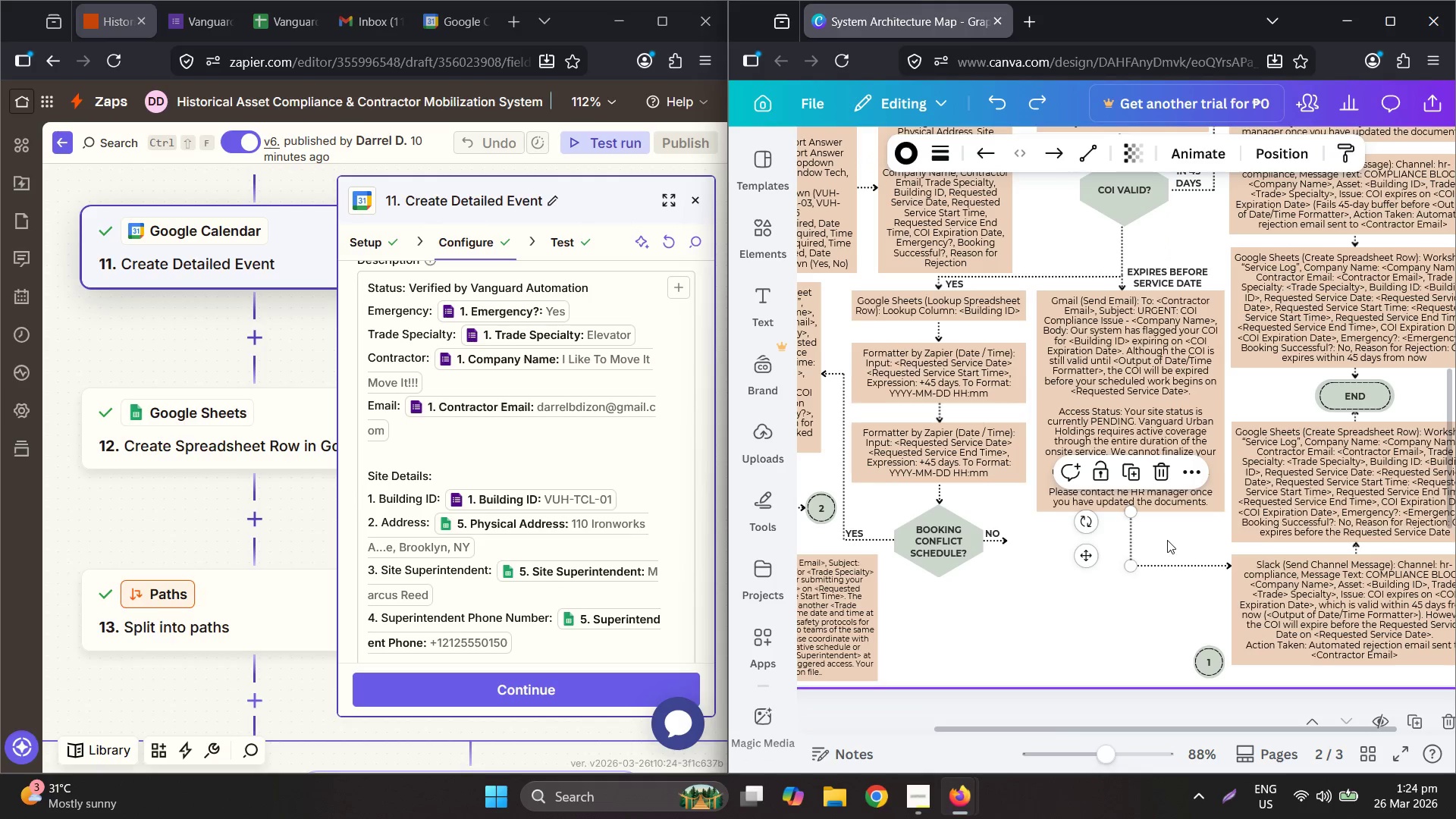 
left_click([1175, 540])
 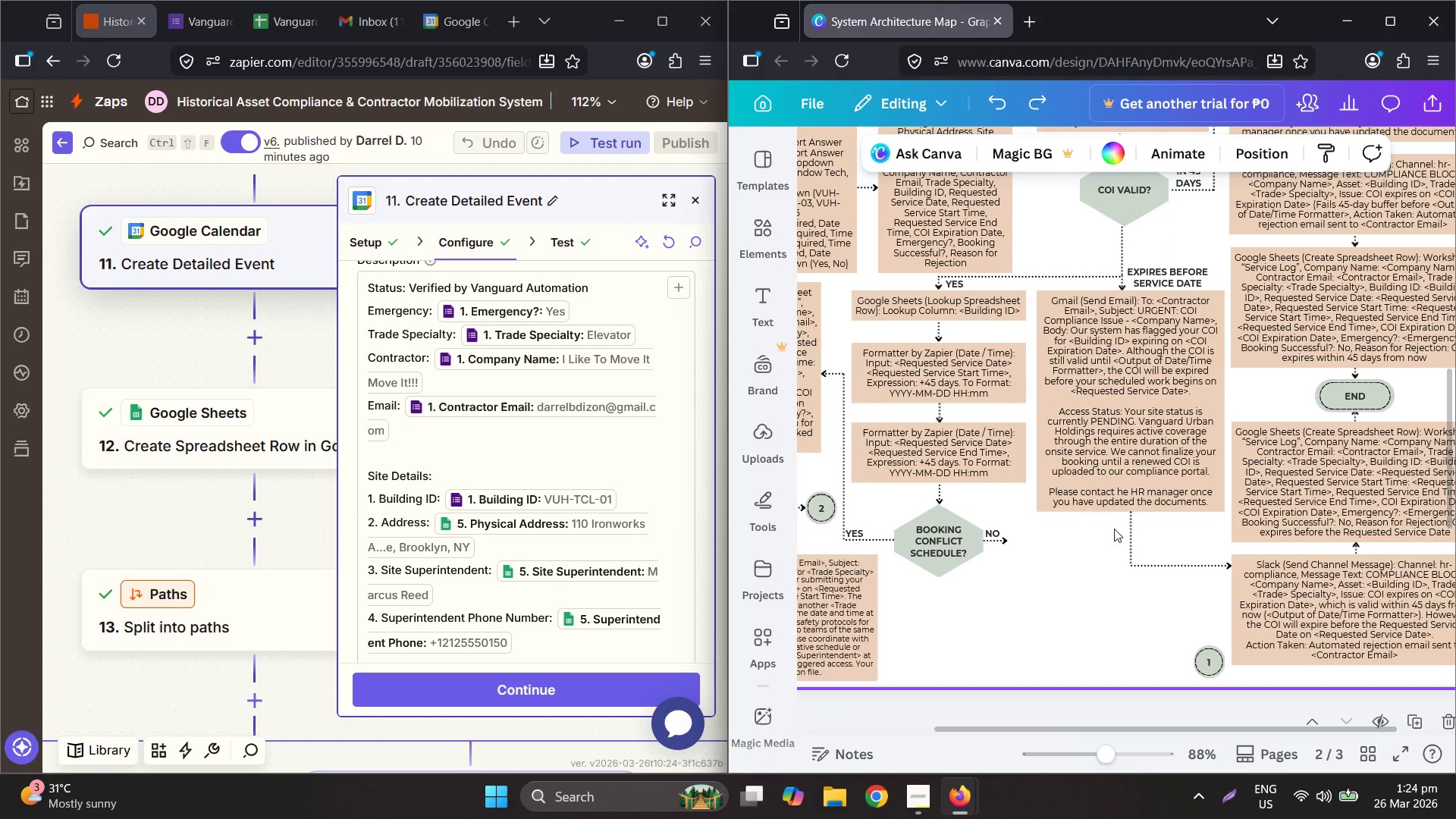 
left_click([1138, 532])
 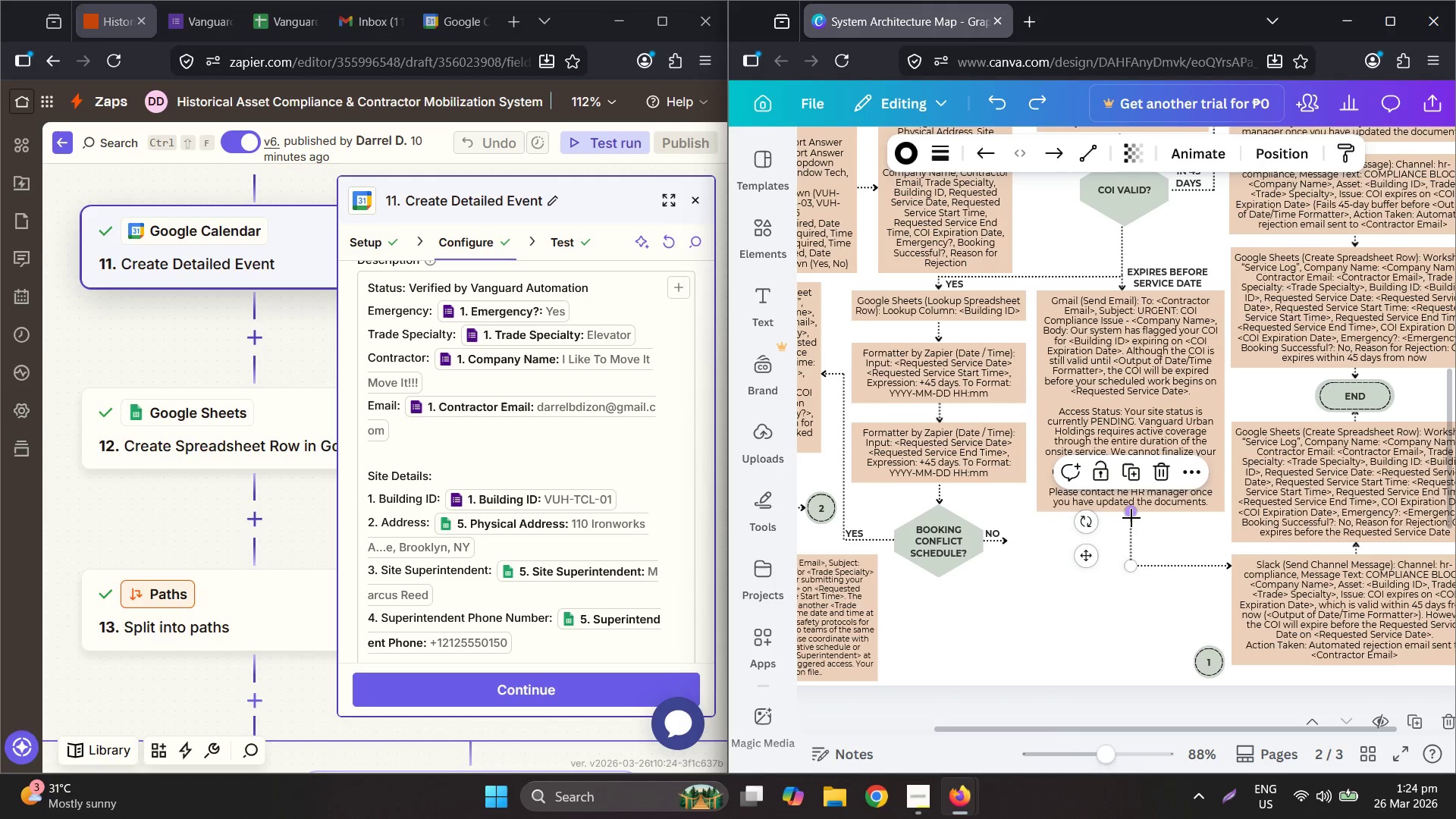 
left_click_drag(start_coordinate=[1132, 516], to_coordinate=[1203, 514])
 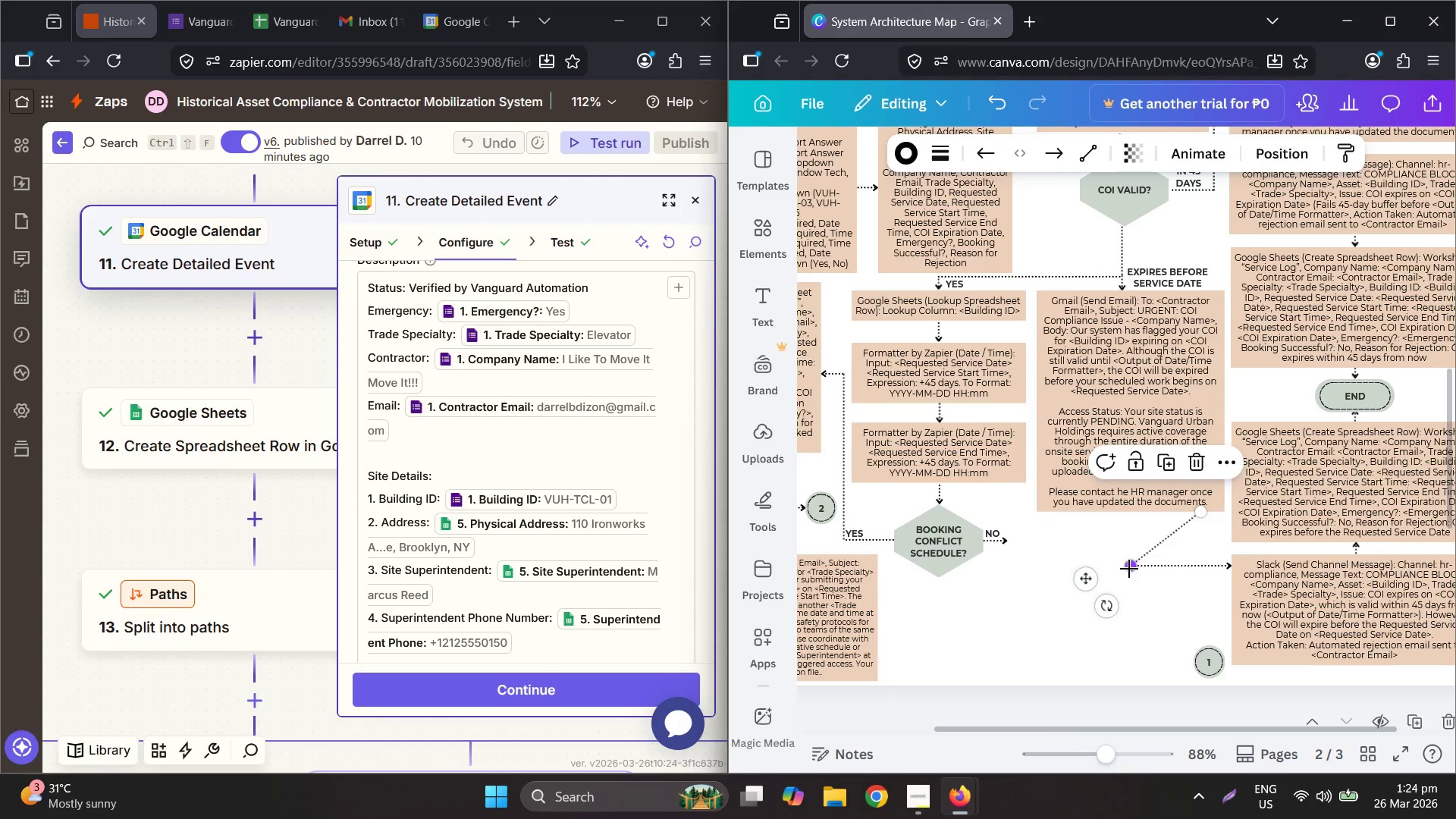 
left_click_drag(start_coordinate=[1133, 569], to_coordinate=[1206, 565])
 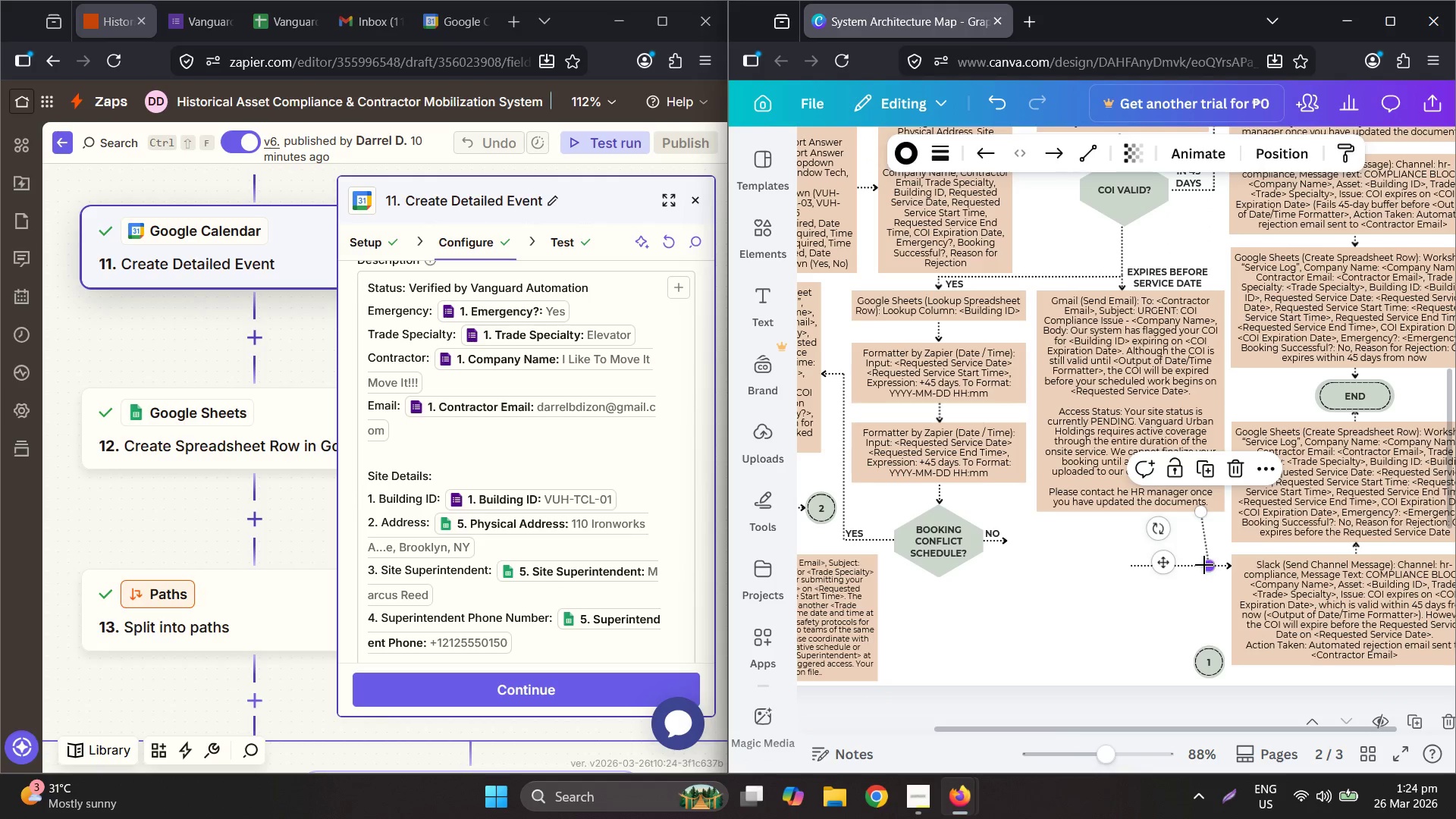 
hold_key(key=ControlLeft, duration=0.53)
scroll: coordinate [1207, 522], scroll_direction: up, amount: 6.0
 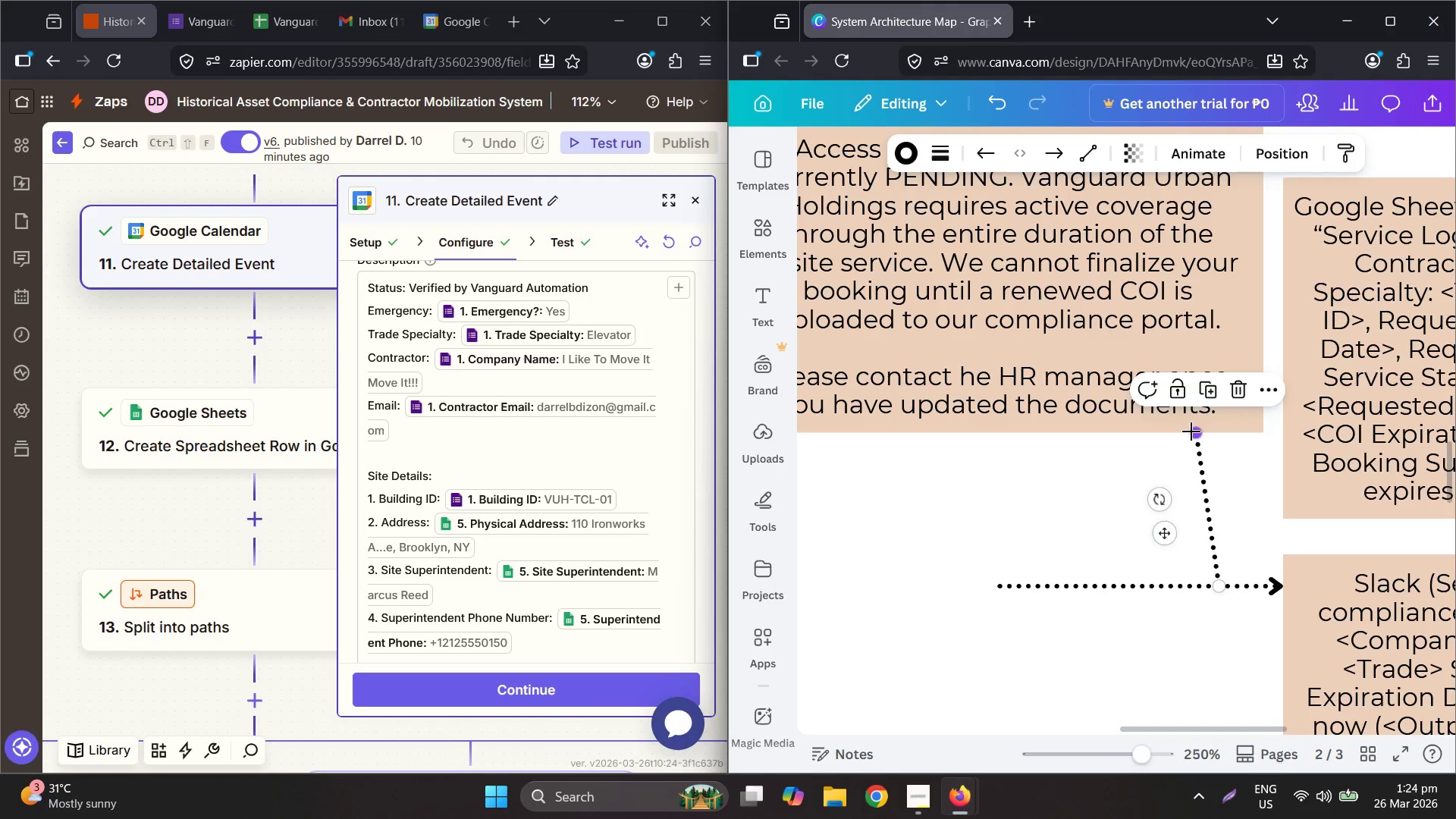 
left_click_drag(start_coordinate=[1191, 431], to_coordinate=[1211, 432])
 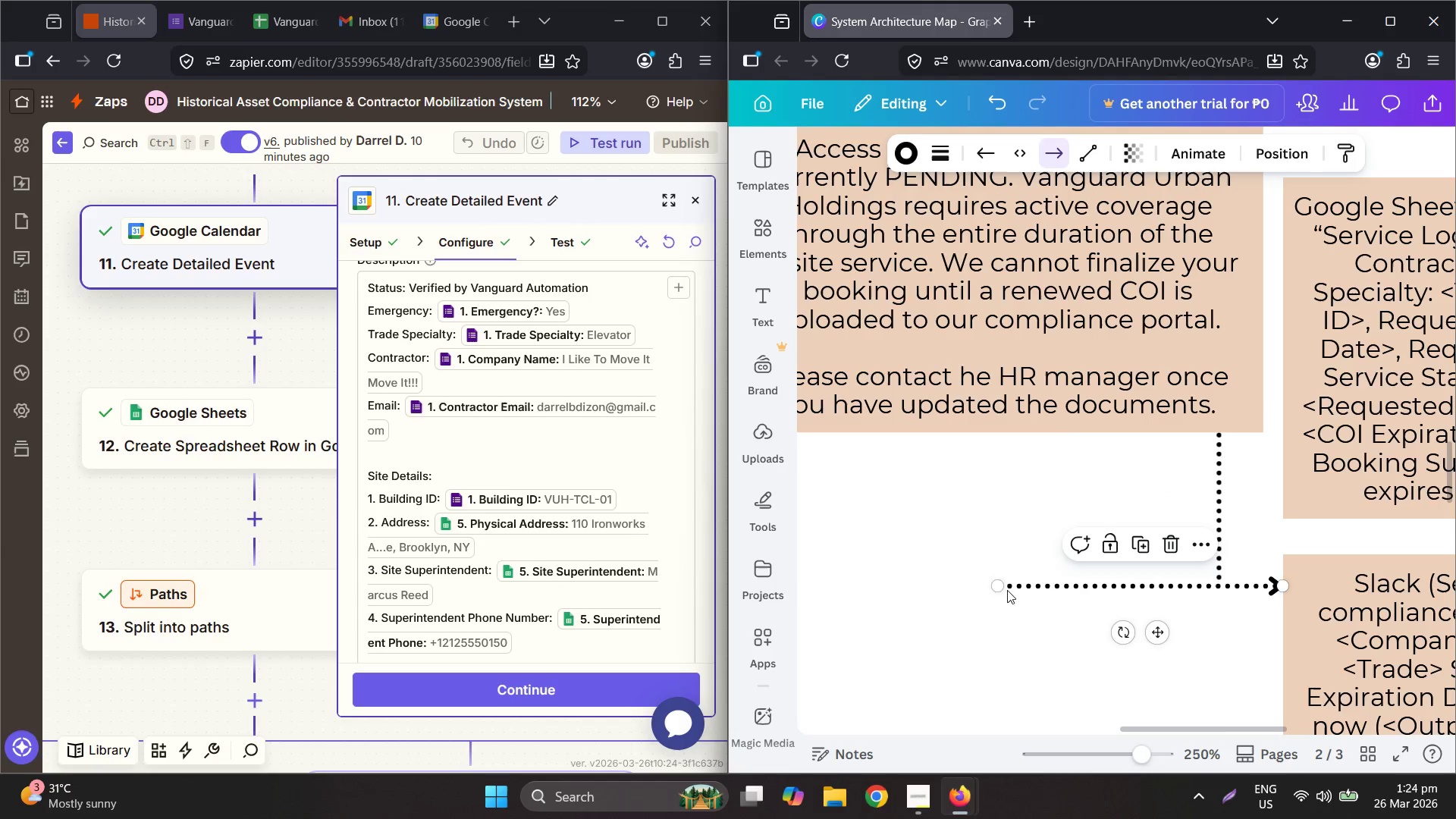 
left_click_drag(start_coordinate=[997, 591], to_coordinate=[1219, 585])
 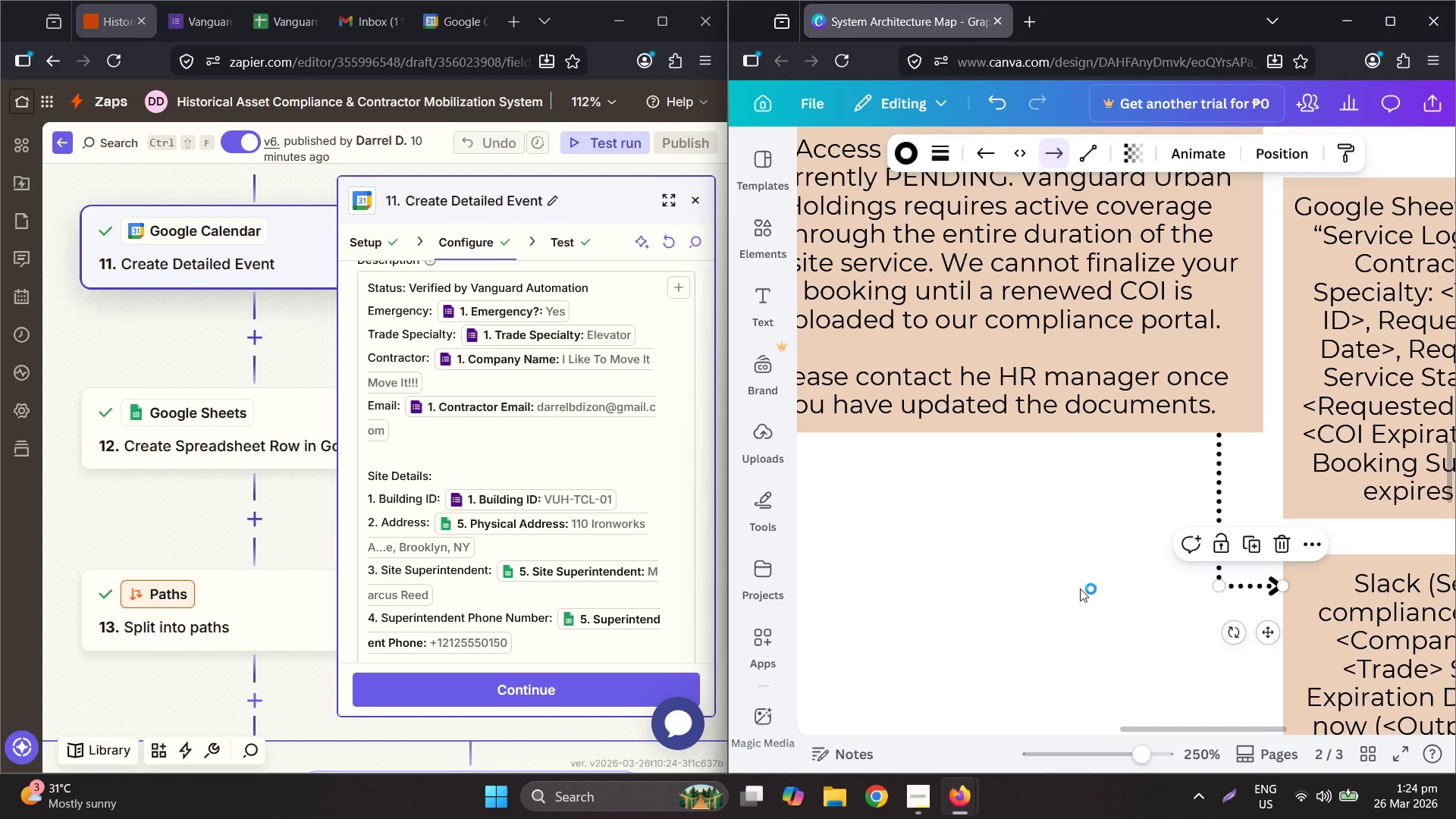 
left_click([1080, 588])
 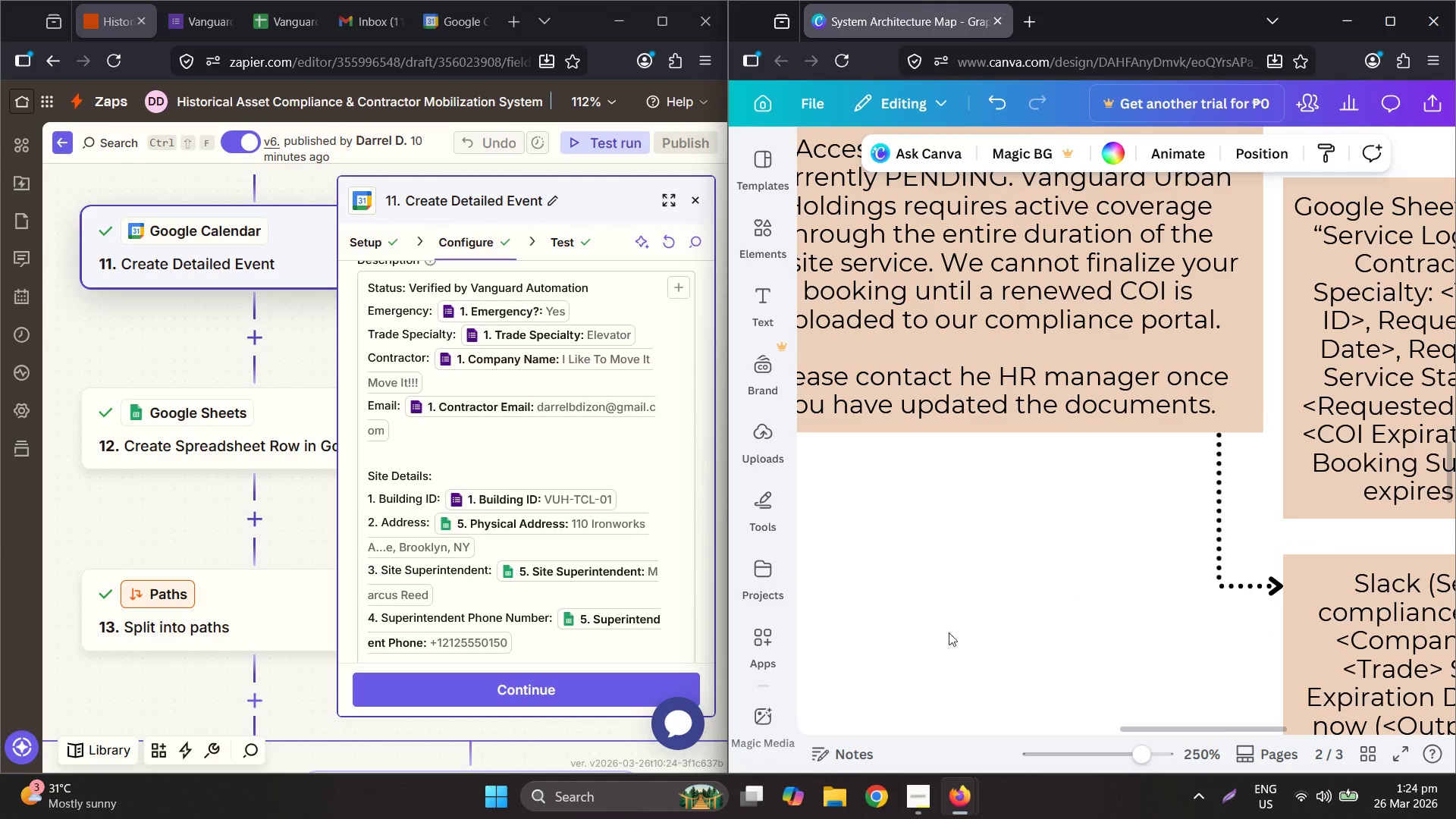 
hold_key(key=ControlLeft, duration=1.19)
scroll: coordinate [996, 618], scroll_direction: down, amount: 5.0
 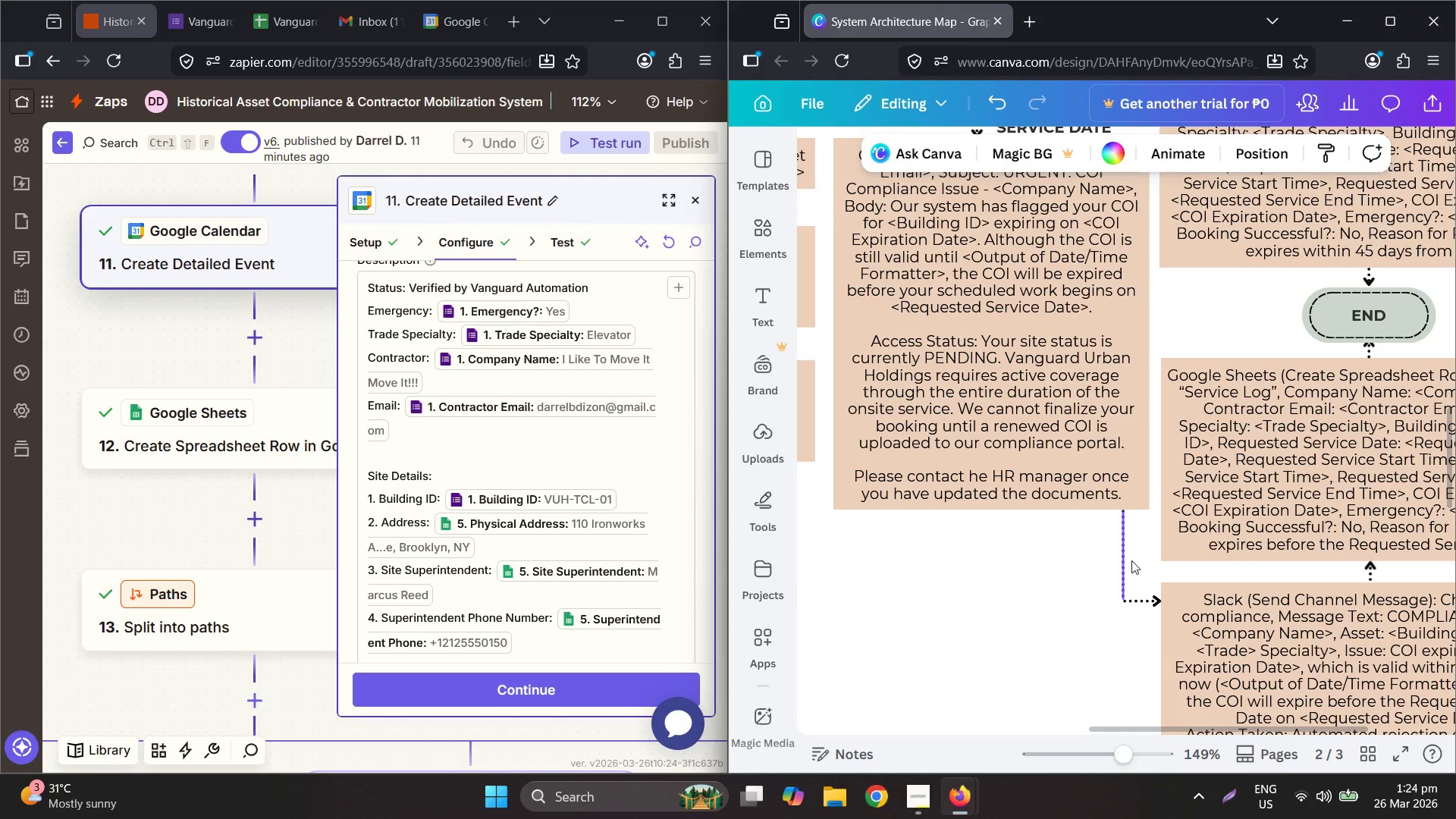 
left_click_drag(start_coordinate=[1123, 557], to_coordinate=[1132, 558])
 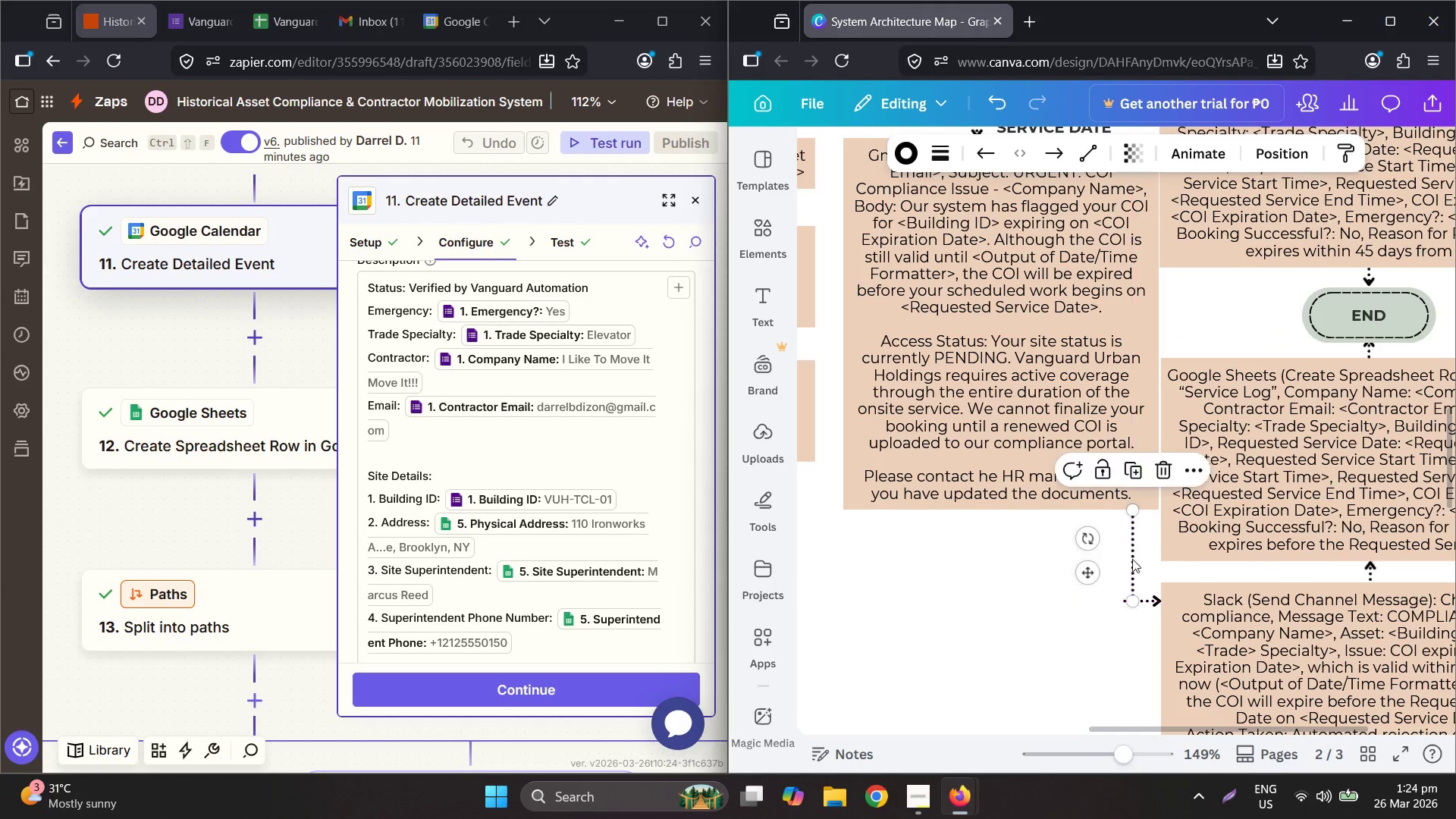 
key(Control+ControlLeft)
 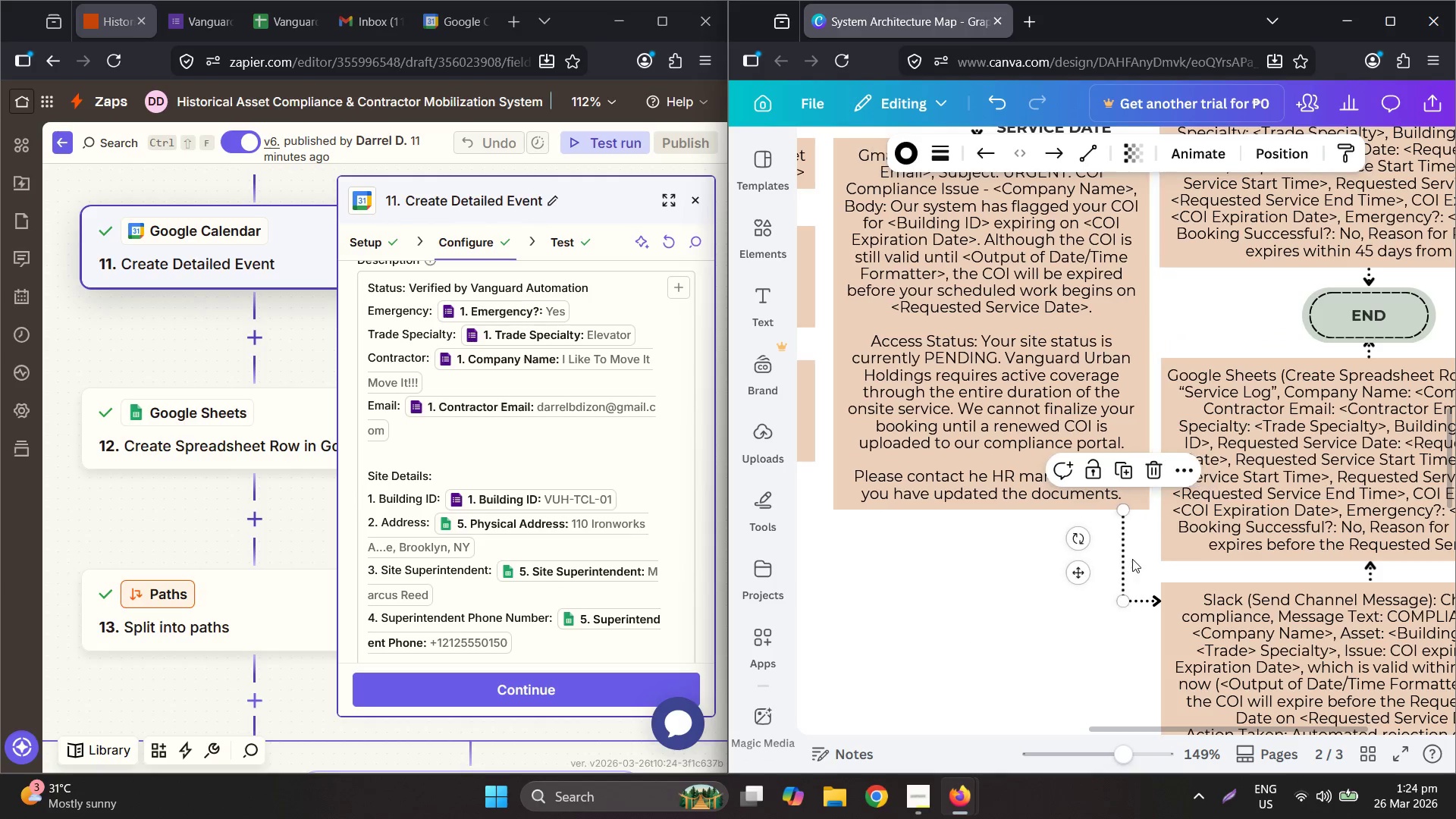 
key(Control+Z)
 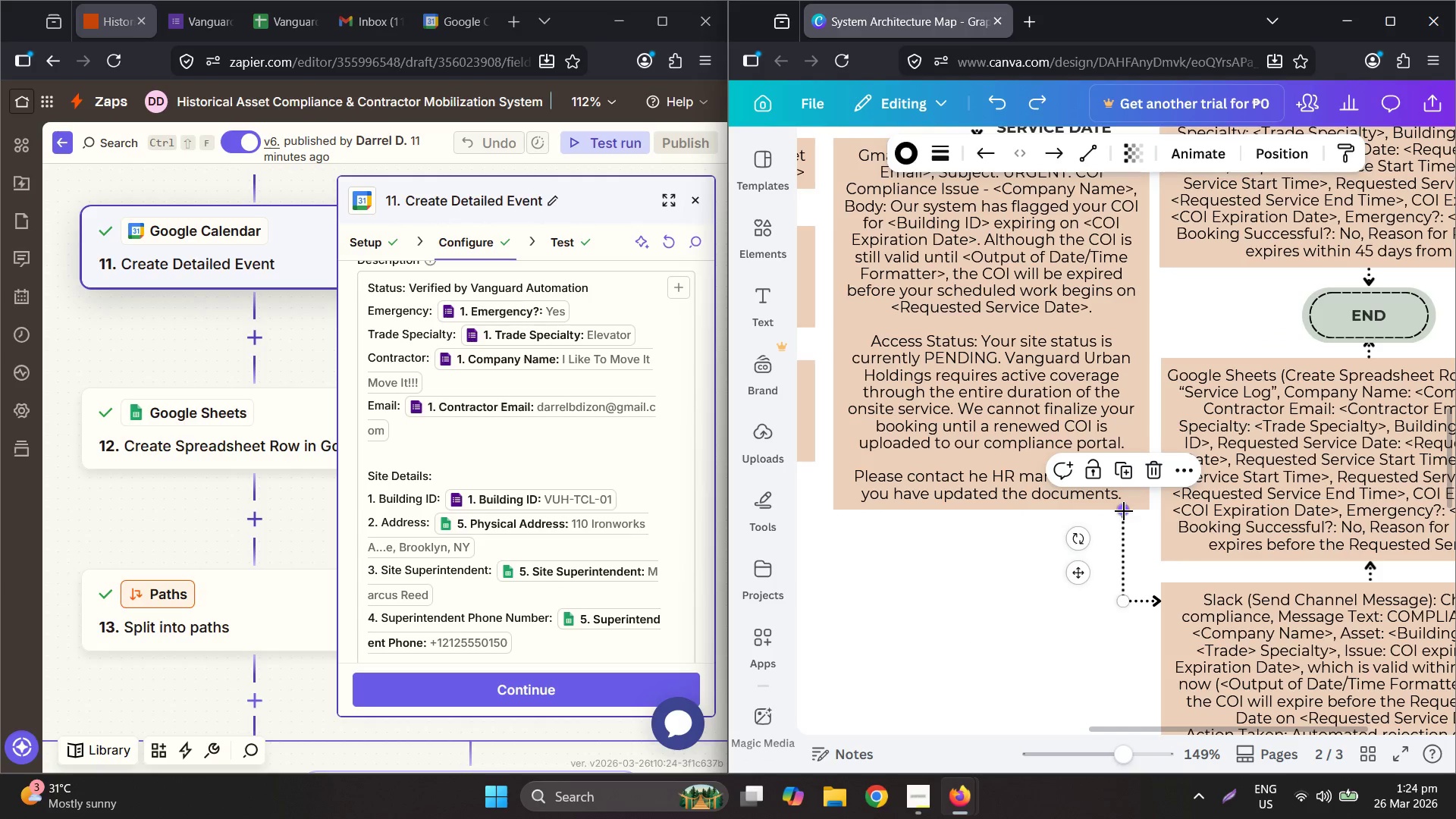 
left_click_drag(start_coordinate=[1124, 510], to_coordinate=[1134, 512])
 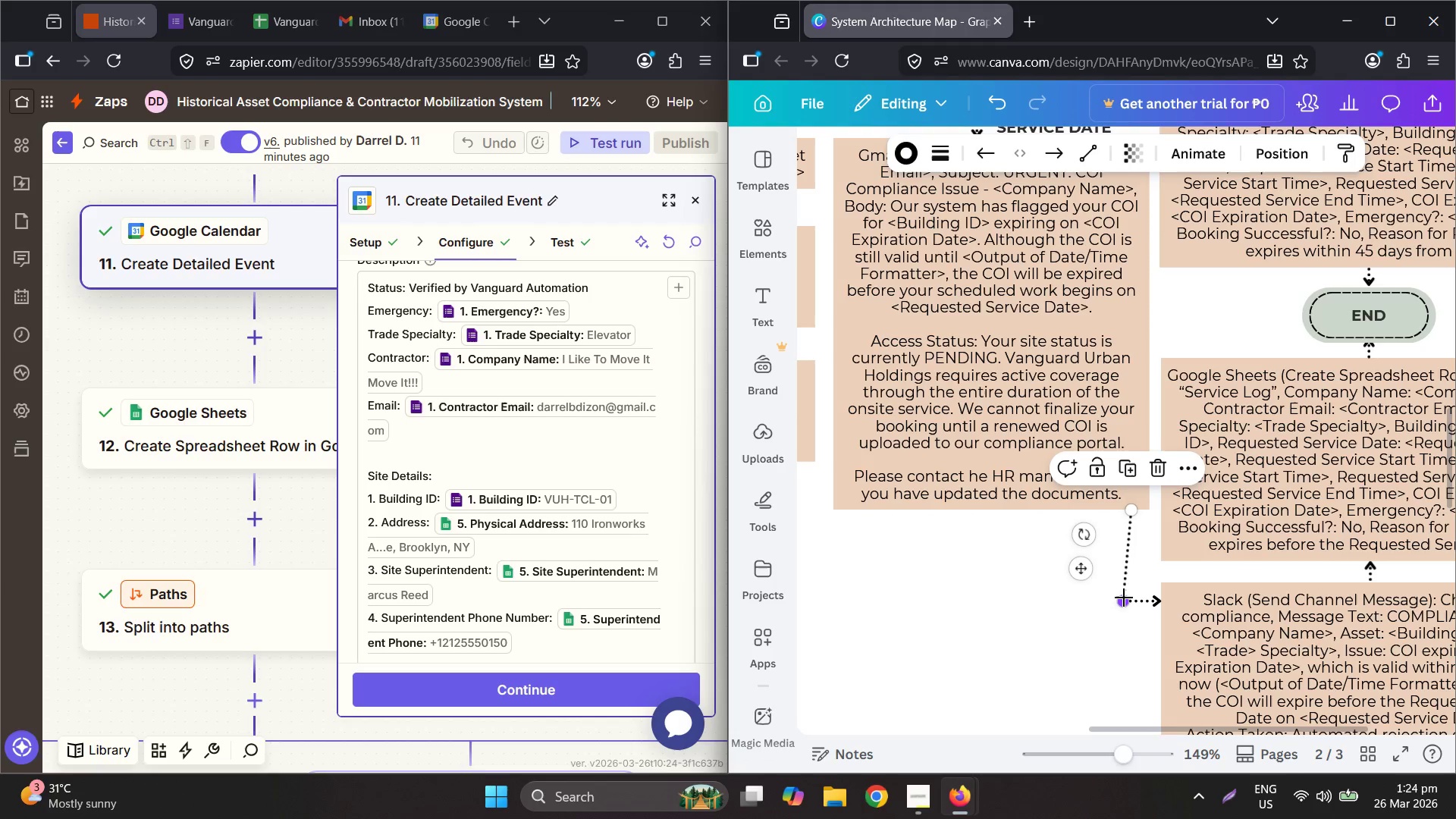 
left_click_drag(start_coordinate=[1125, 599], to_coordinate=[1135, 599])
 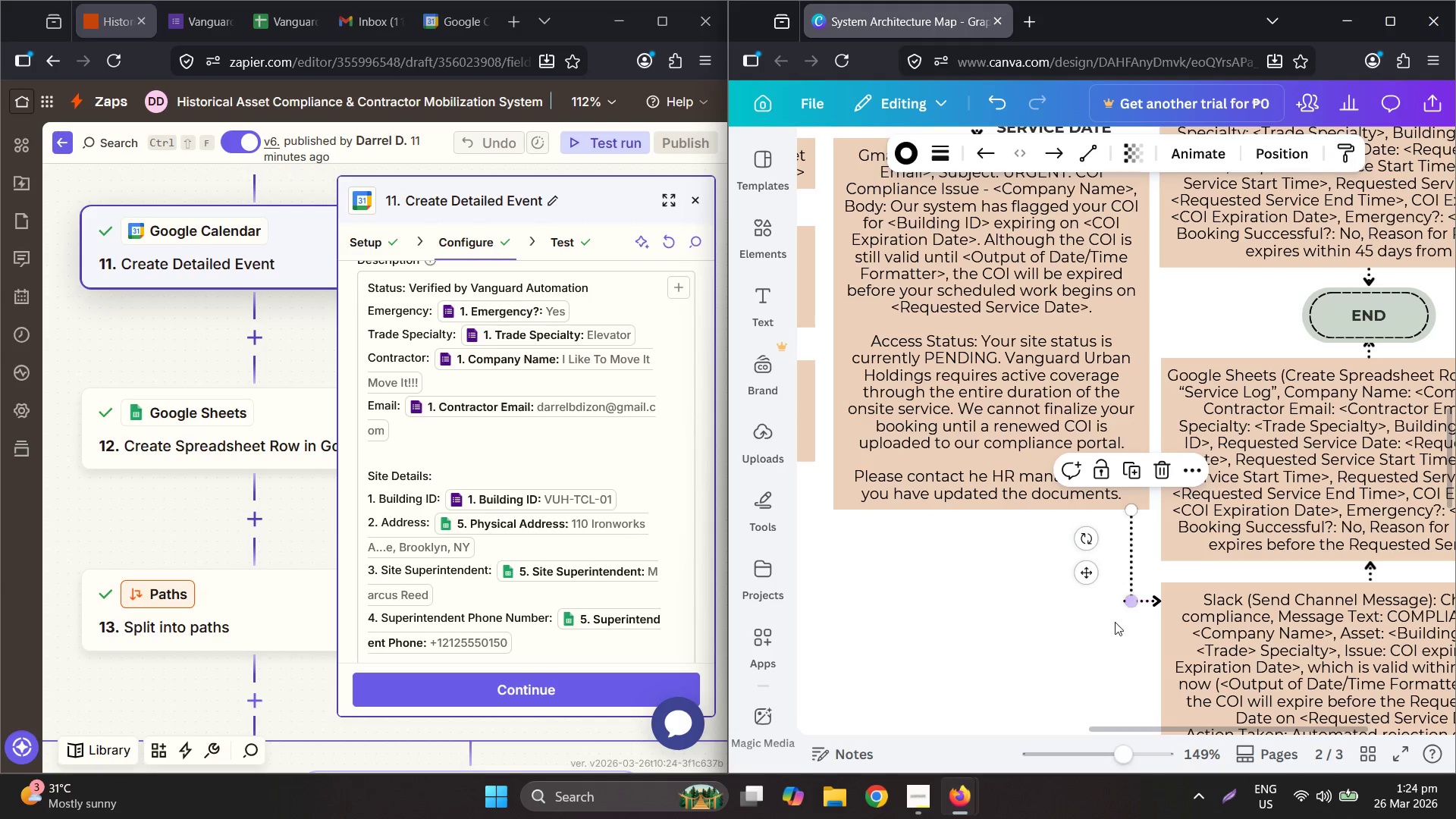 
hold_key(key=ControlLeft, duration=0.52)
 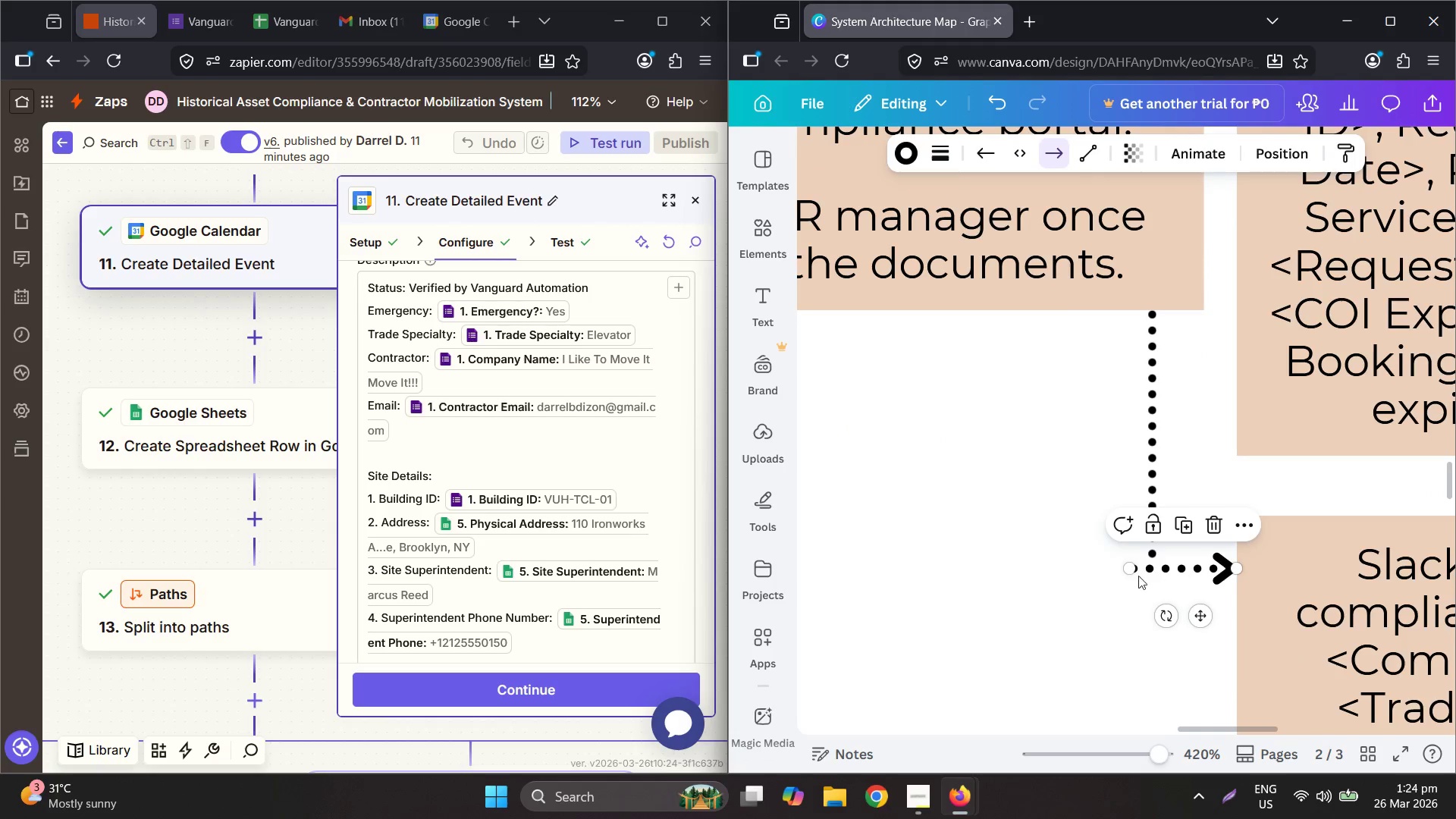 
left_click([1183, 573])
 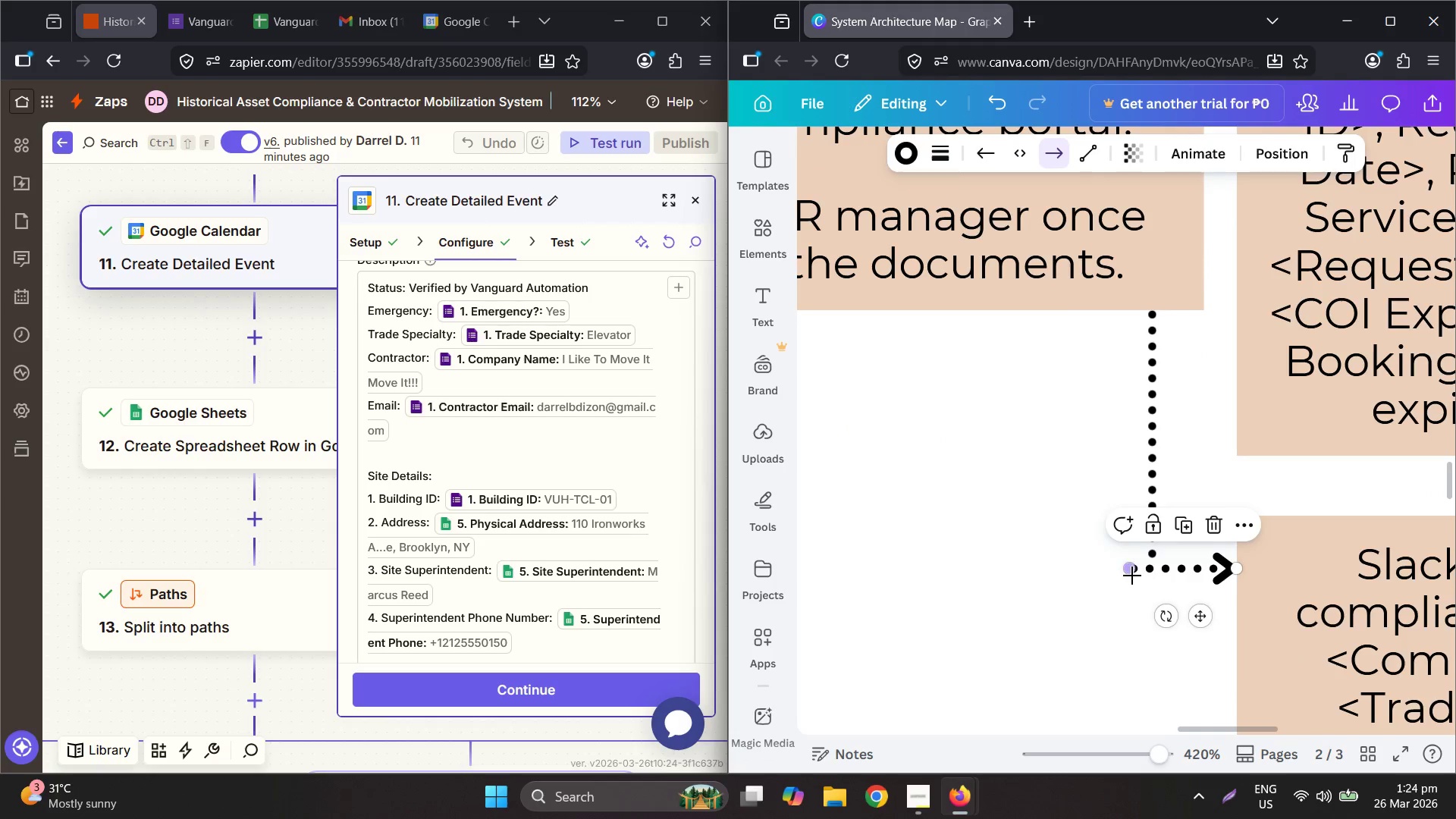 
scroll: coordinate [1133, 613], scroll_direction: up, amount: 6.0
 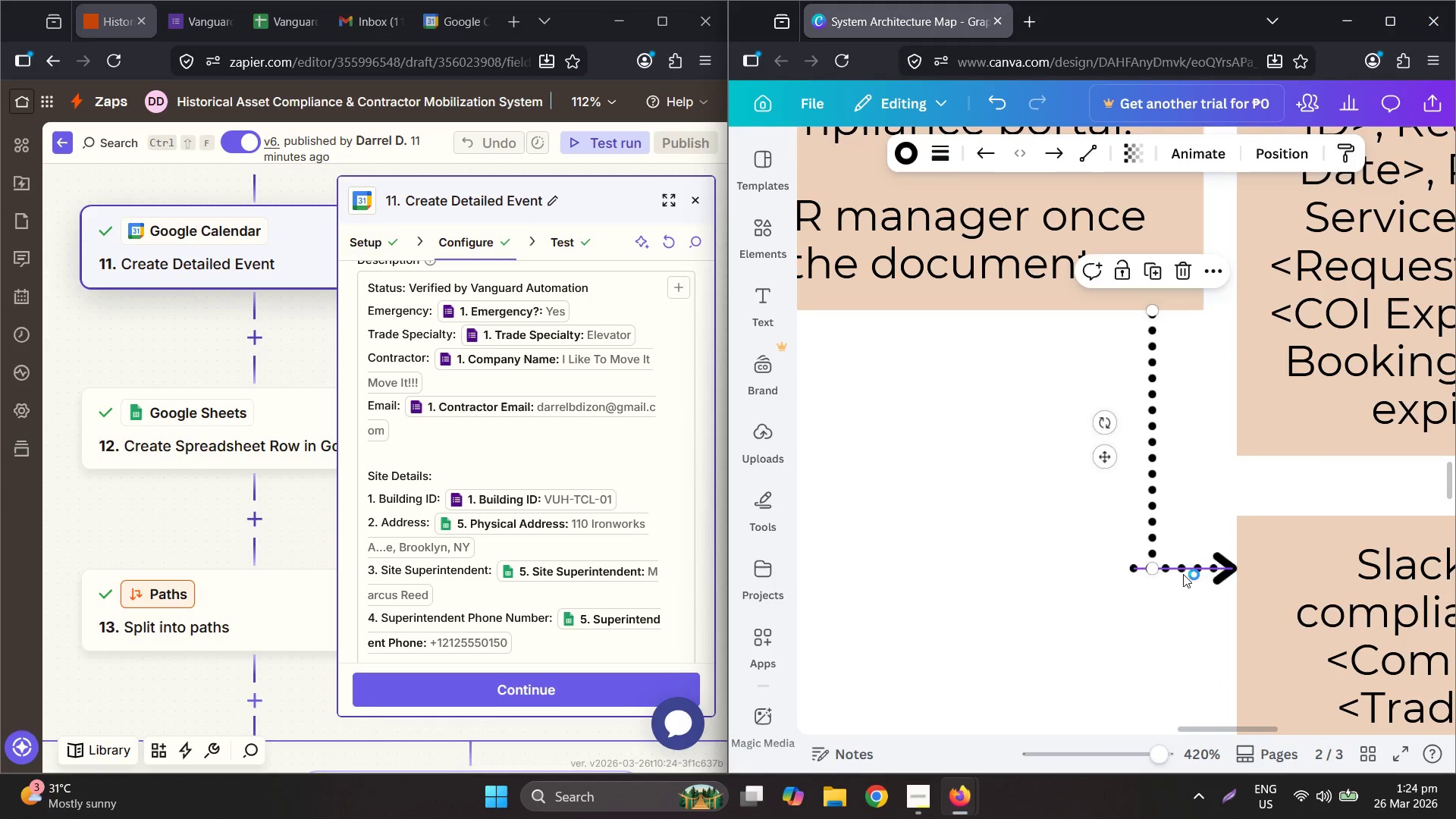 
left_click_drag(start_coordinate=[1134, 573], to_coordinate=[1152, 574])
 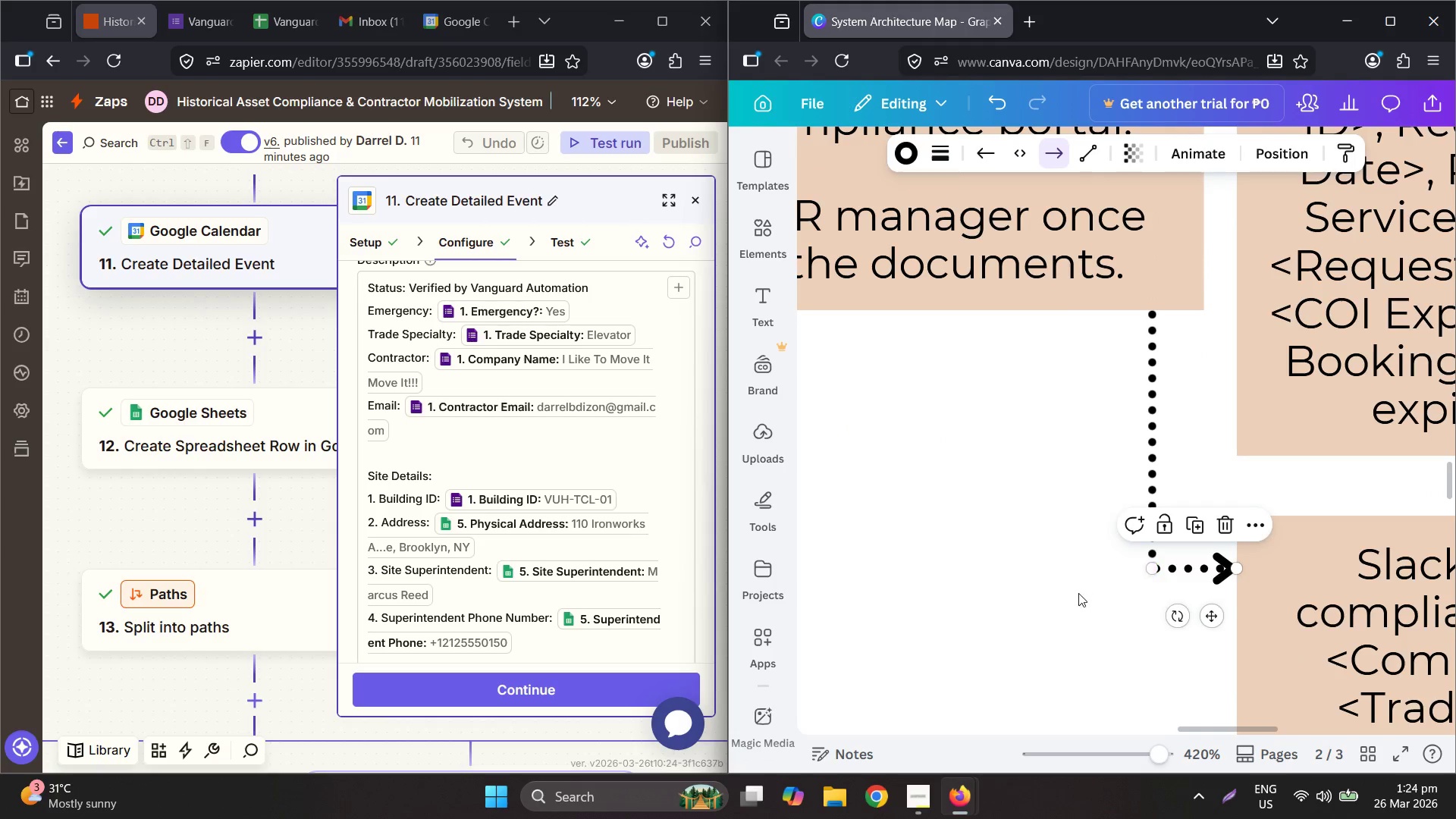 
left_click_drag(start_coordinate=[1073, 595], to_coordinate=[1080, 592])
 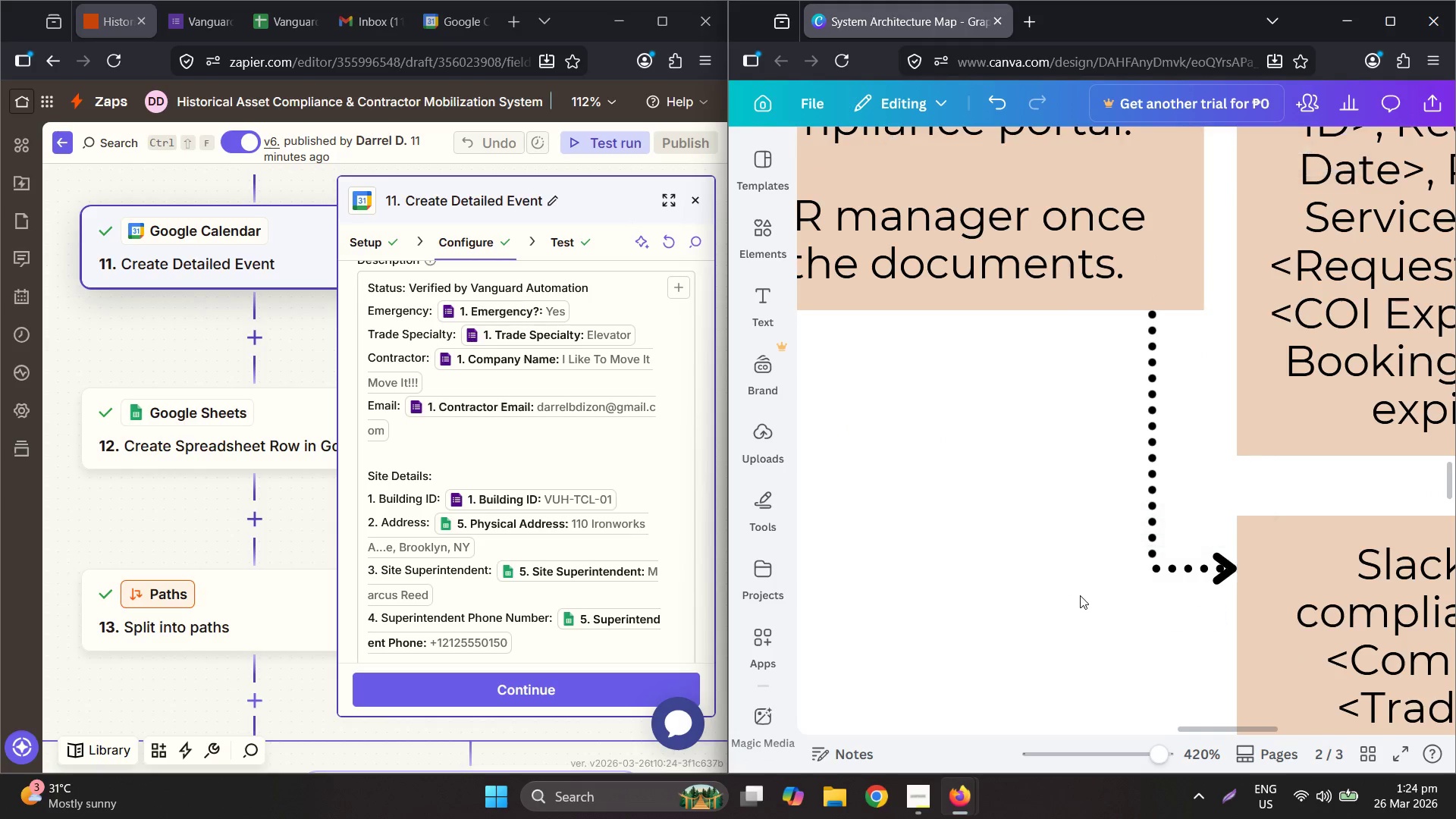 
hold_key(key=ControlLeft, duration=0.66)
scroll: coordinate [1110, 640], scroll_direction: down, amount: 10.0
 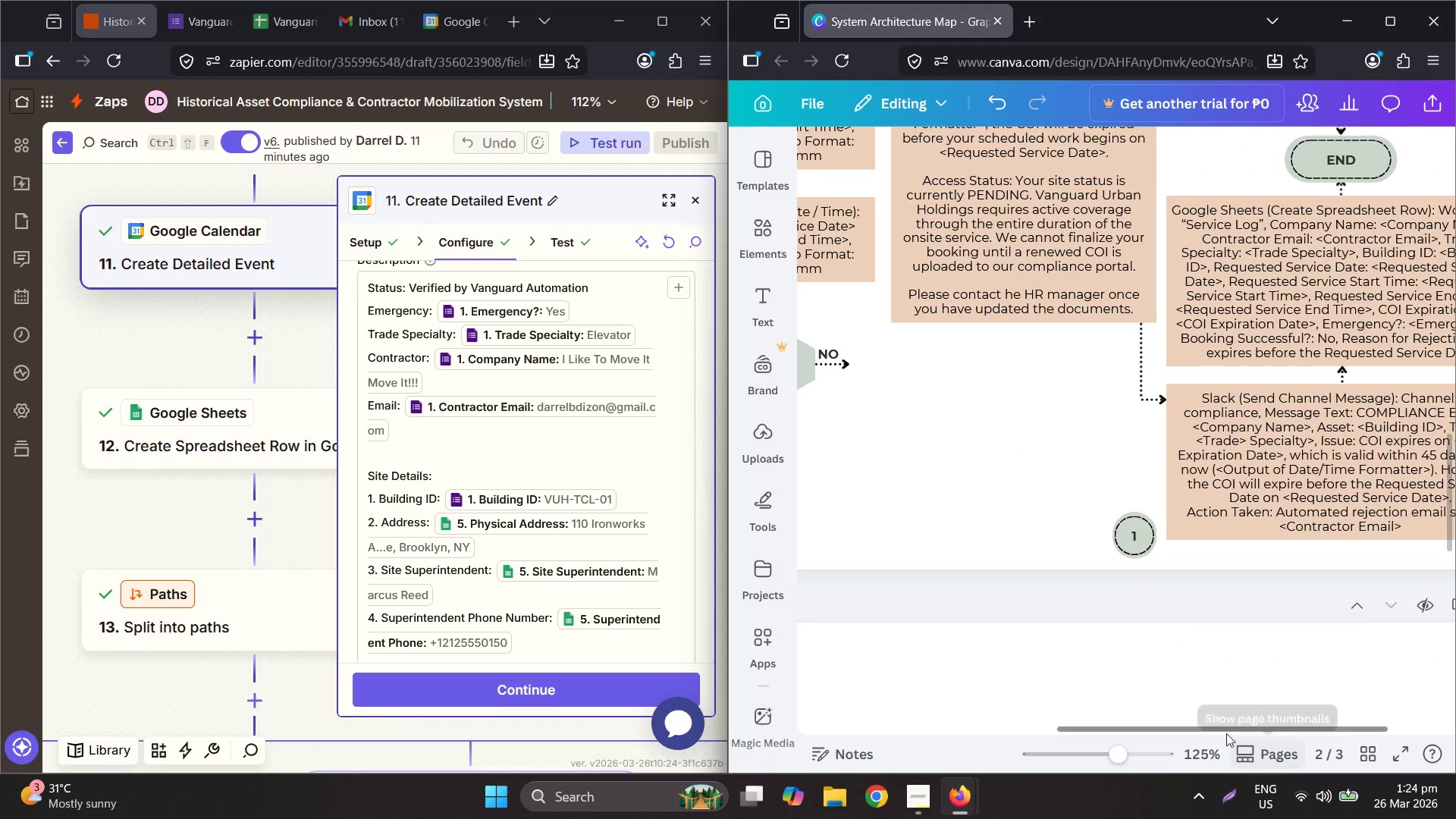 
left_click_drag(start_coordinate=[1221, 726], to_coordinate=[1153, 713])
 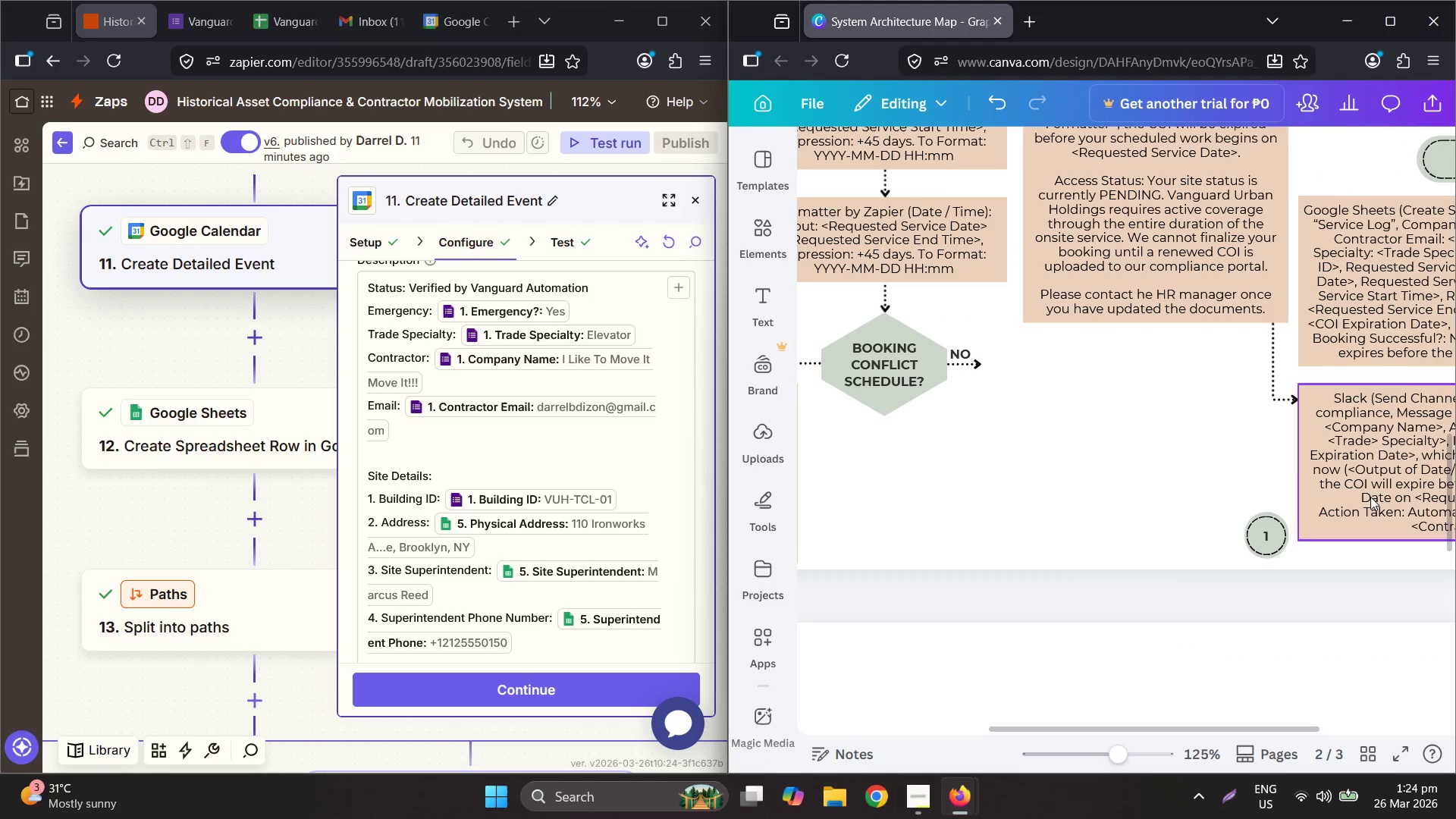 
left_click([1360, 488])
 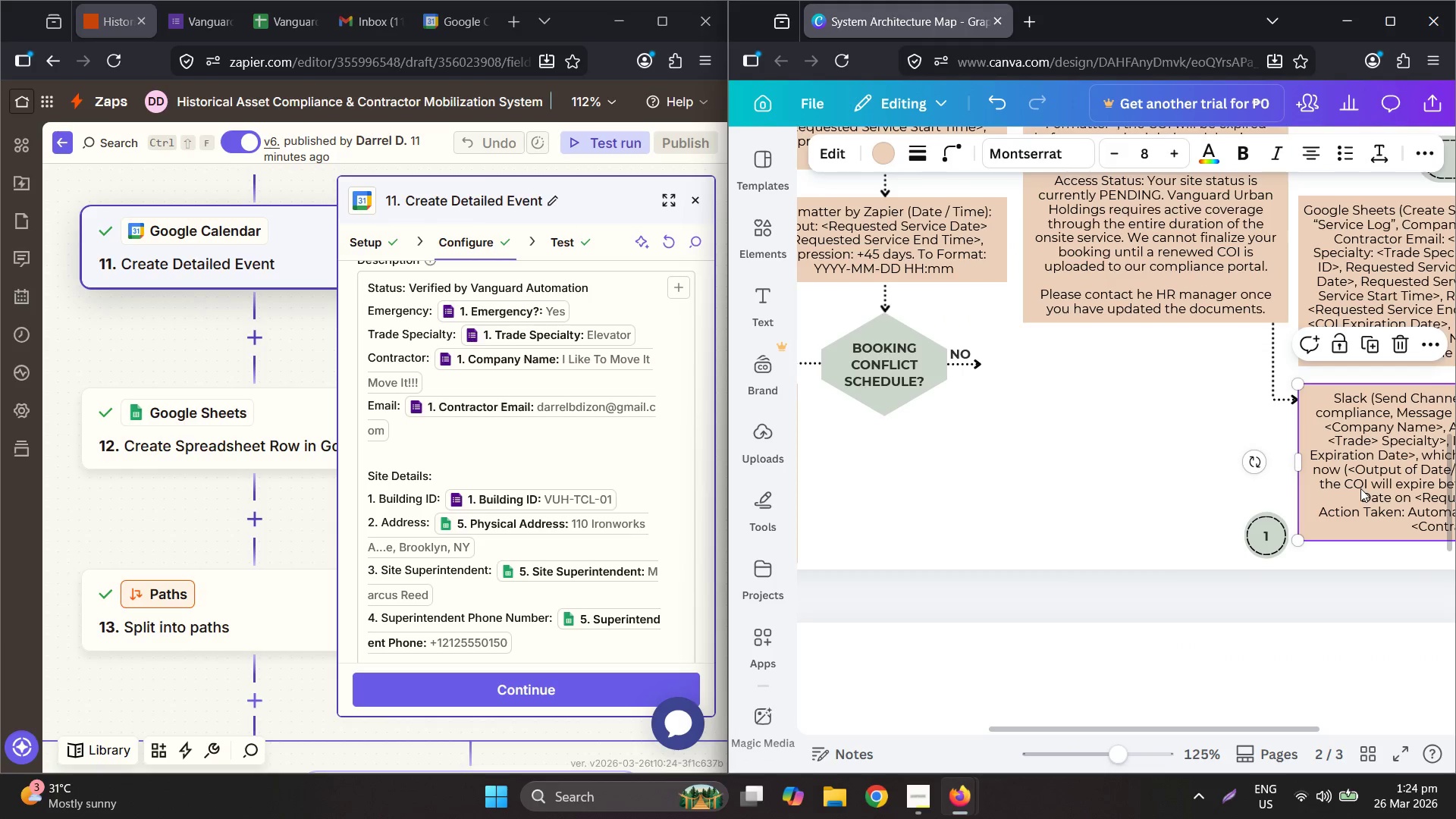 
key(Control+C)
 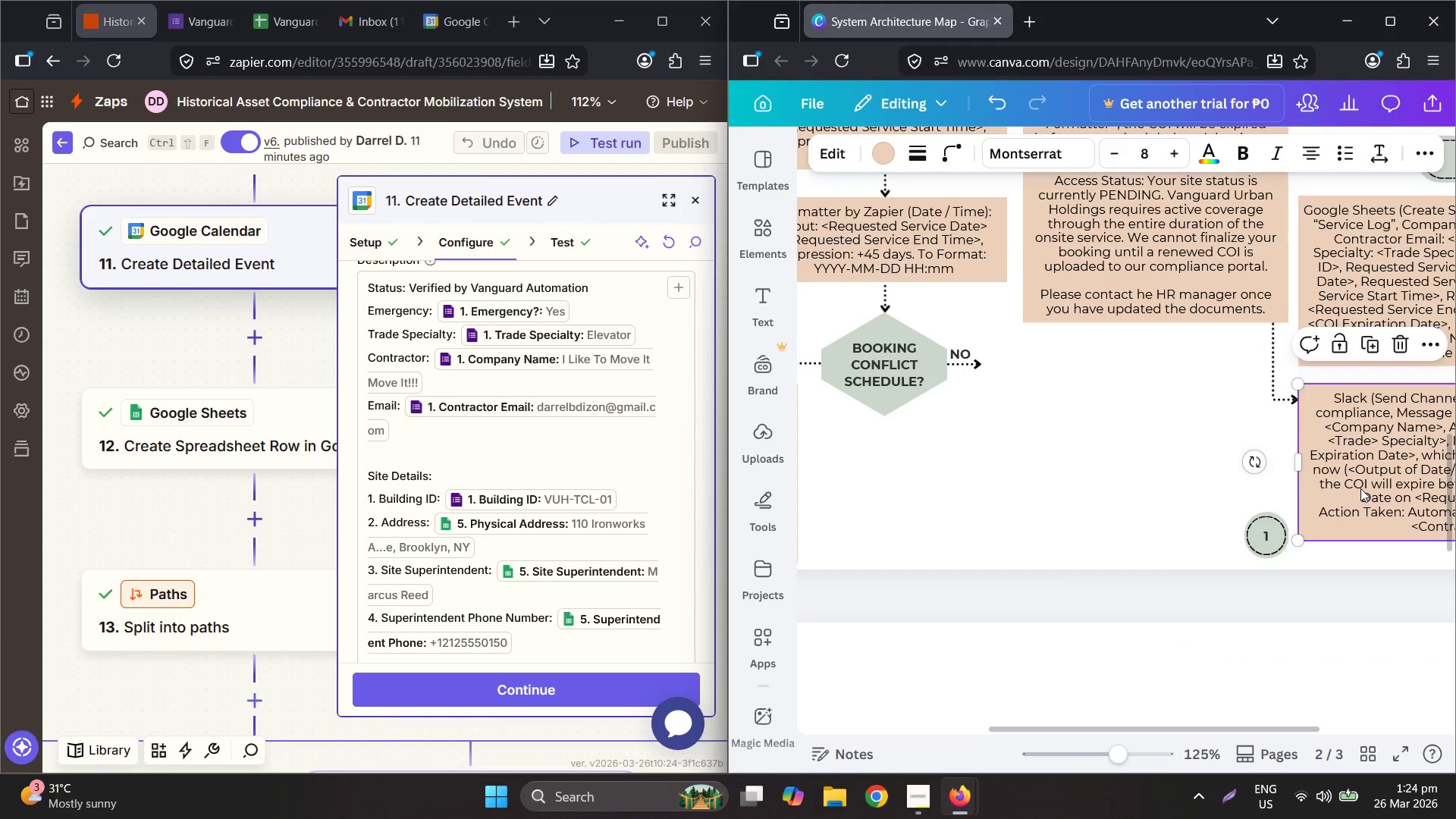 
key(Control+V)
 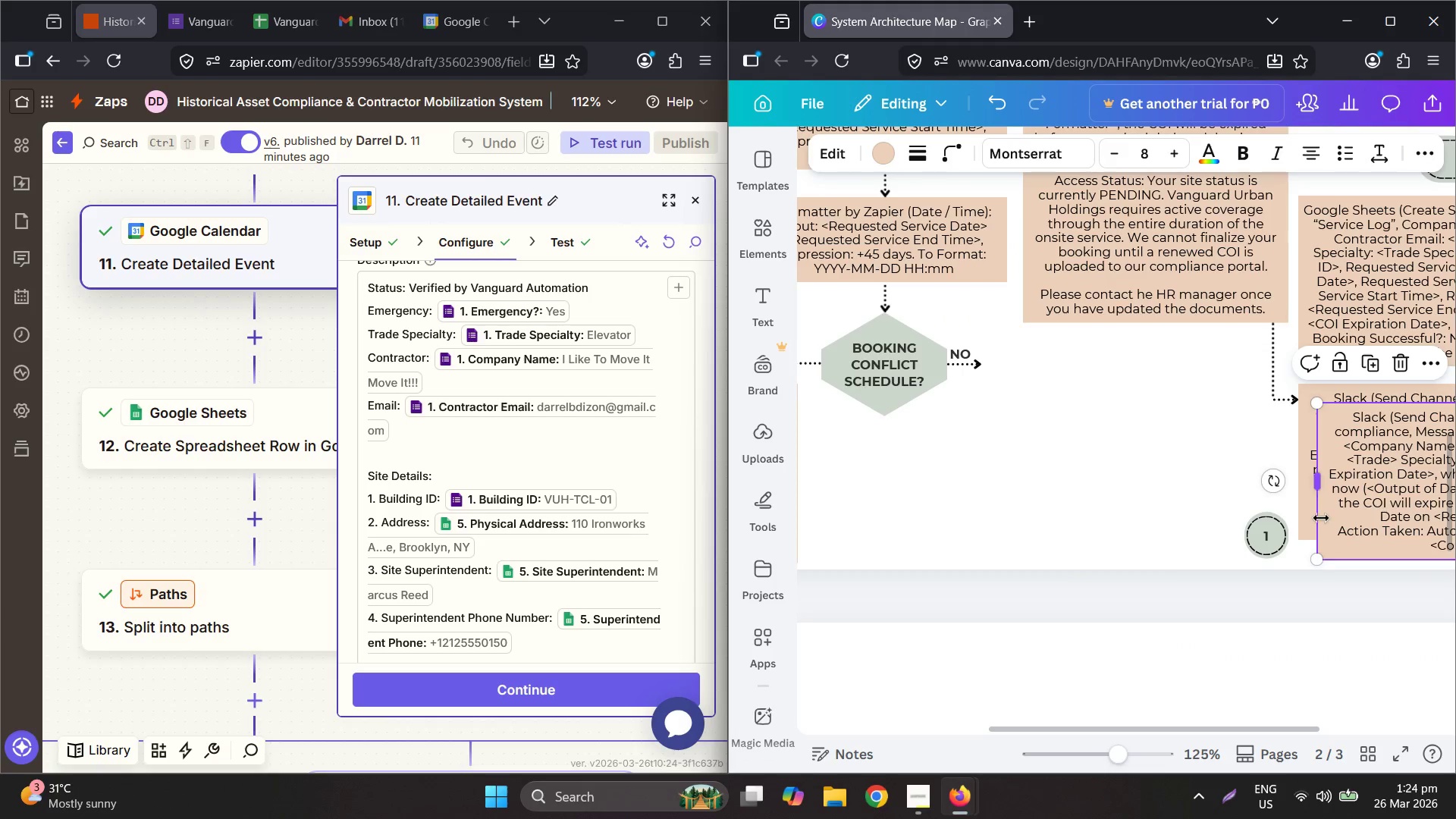 
left_click_drag(start_coordinate=[1360, 486], to_coordinate=[1026, 422])
 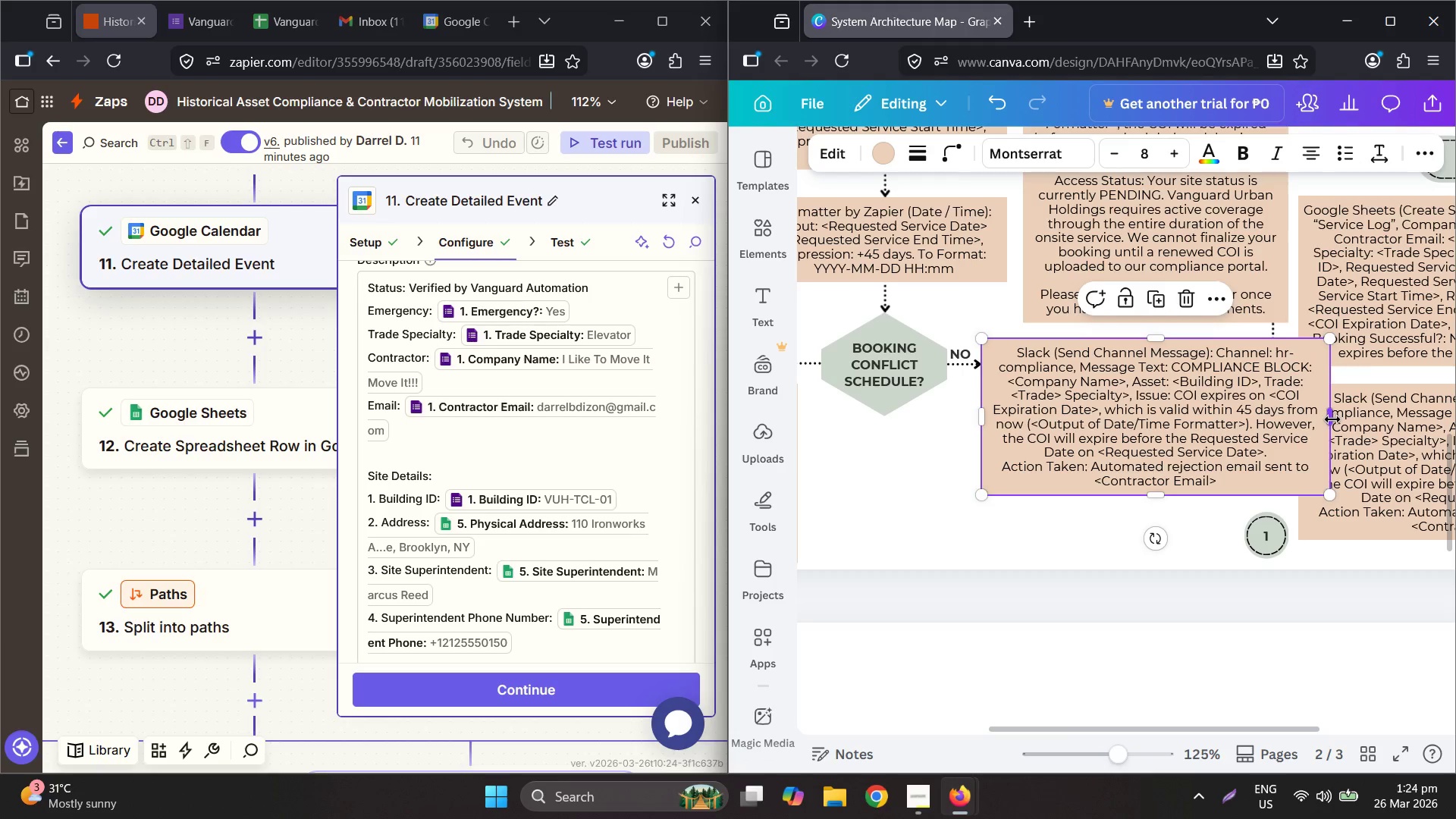 
left_click_drag(start_coordinate=[1332, 419], to_coordinate=[1268, 427])
 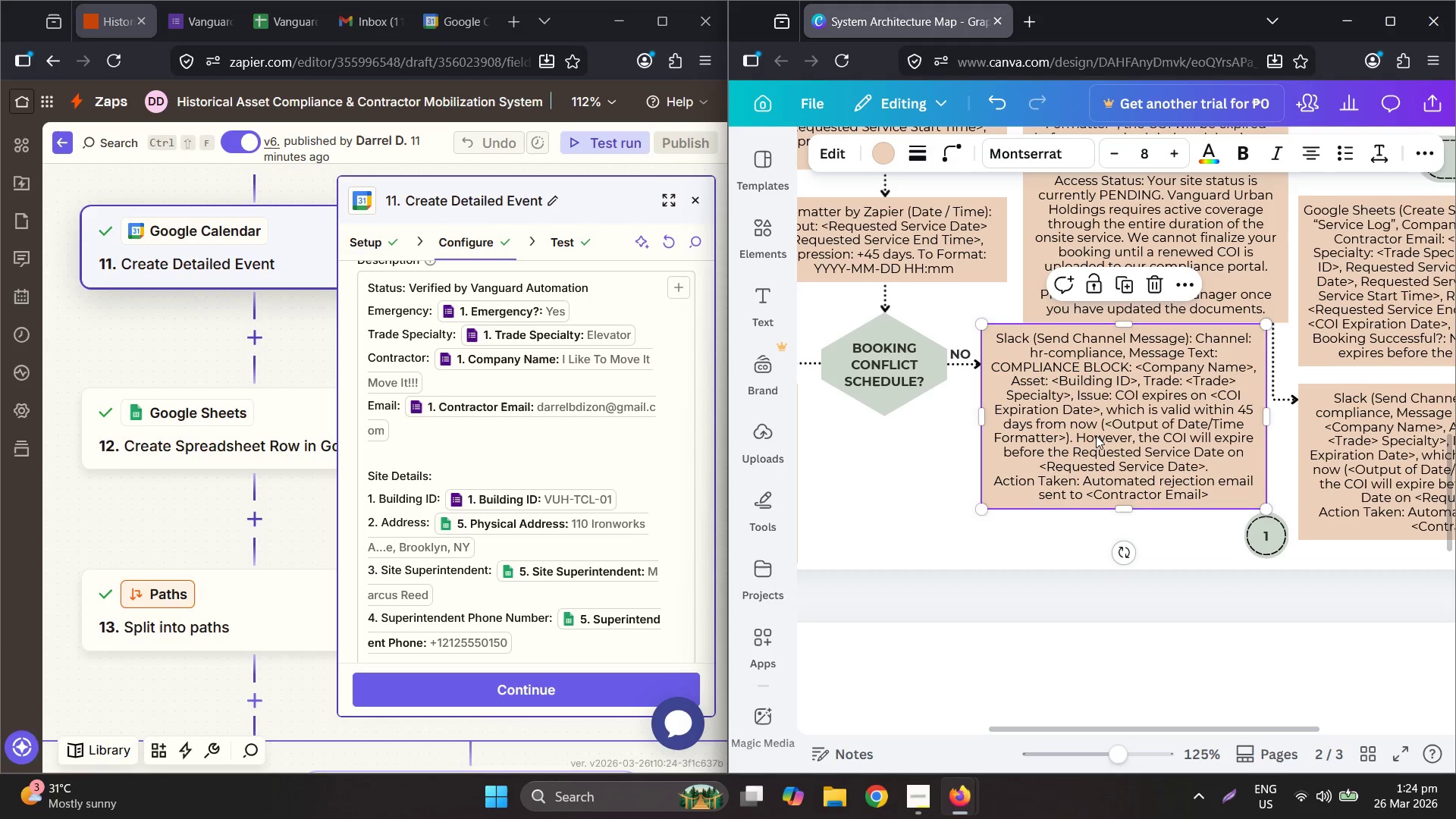 
left_click_drag(start_coordinate=[1096, 435], to_coordinate=[1100, 456])
 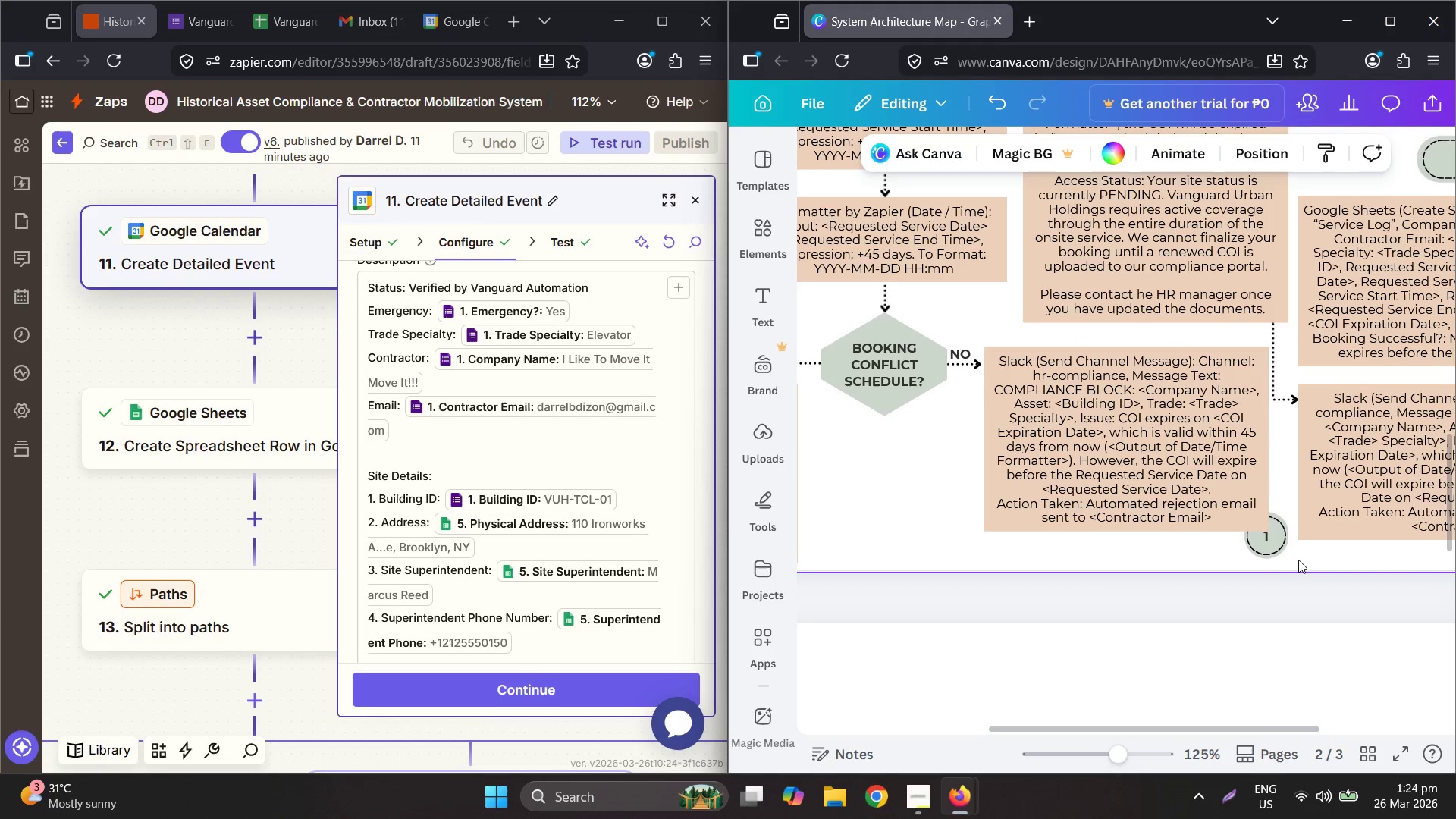 
left_click_drag(start_coordinate=[1298, 557], to_coordinate=[1265, 539])
 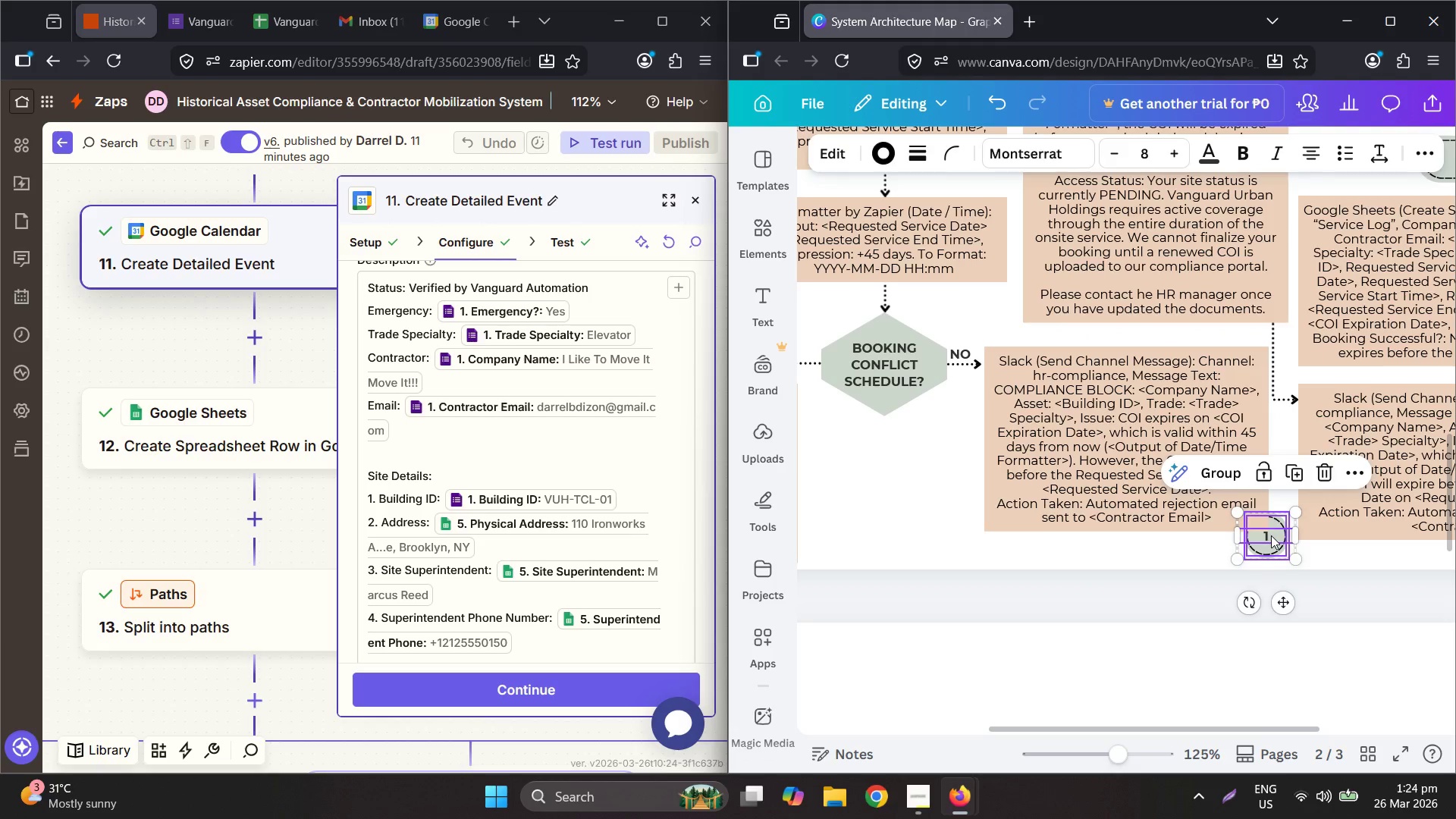 
left_click_drag(start_coordinate=[1272, 535], to_coordinate=[897, 523])
 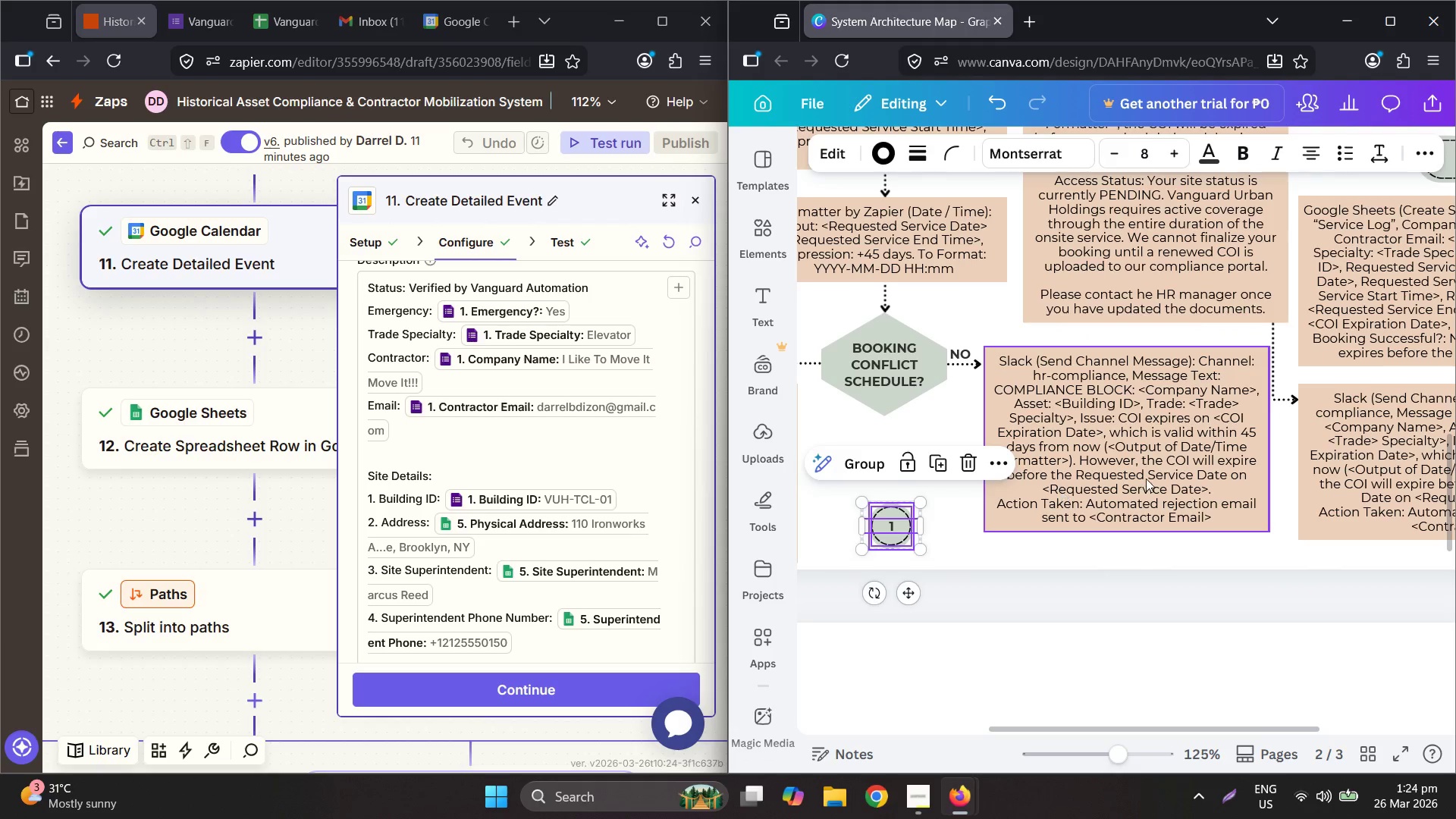 
left_click([1146, 479])
 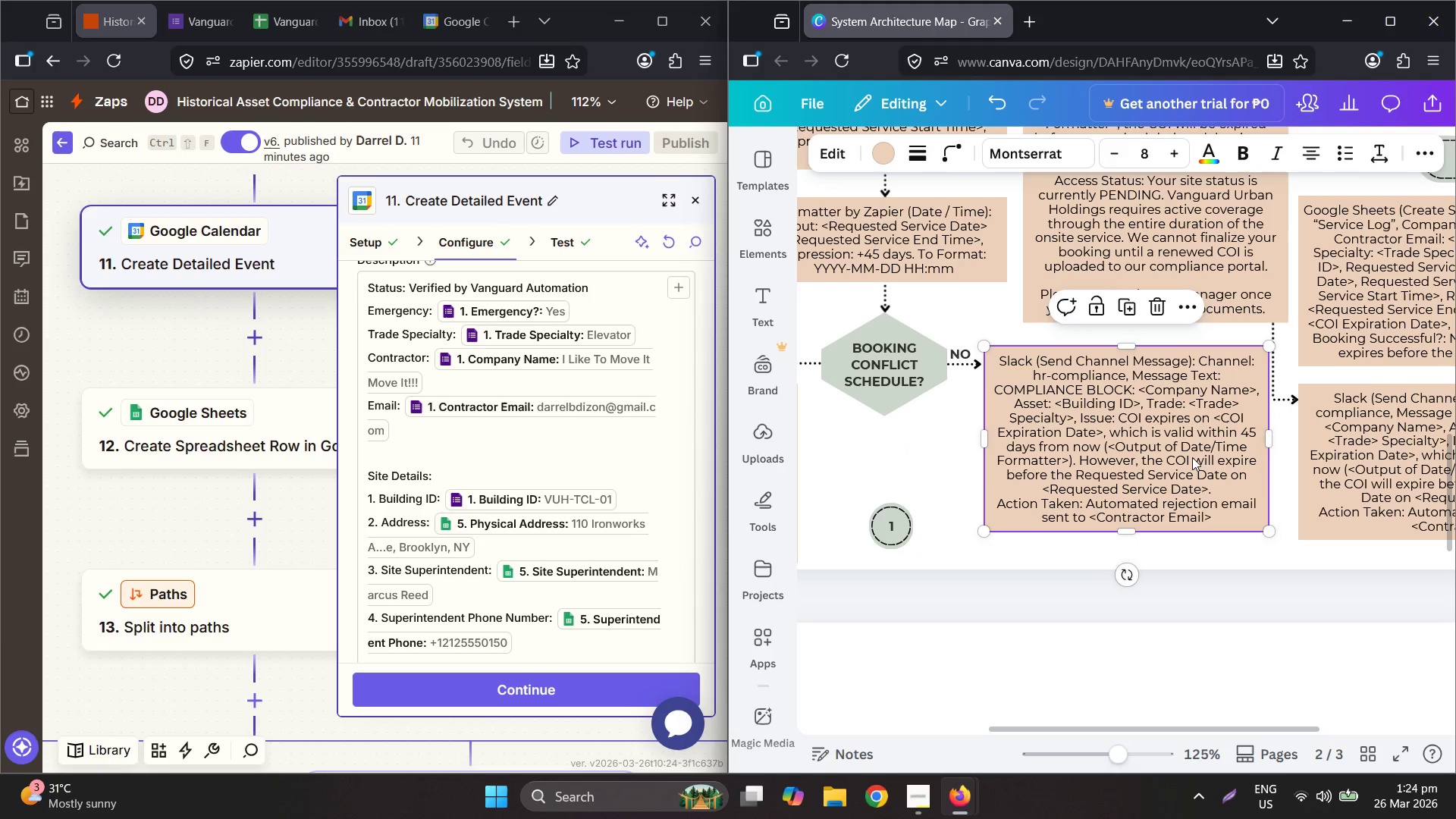 
left_click_drag(start_coordinate=[1182, 433], to_coordinate=[1183, 423])
 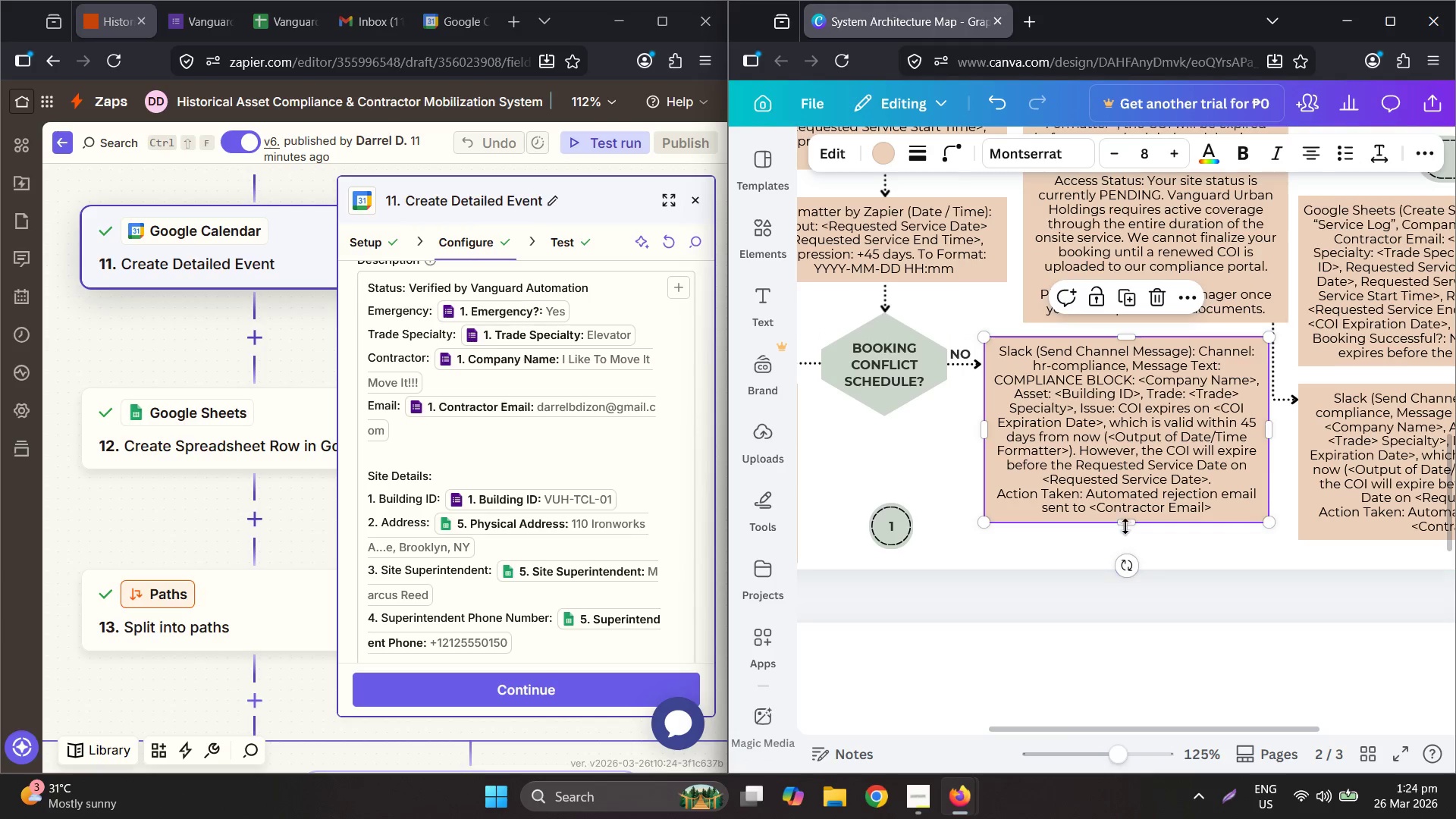 
left_click_drag(start_coordinate=[1125, 519], to_coordinate=[1130, 555])
 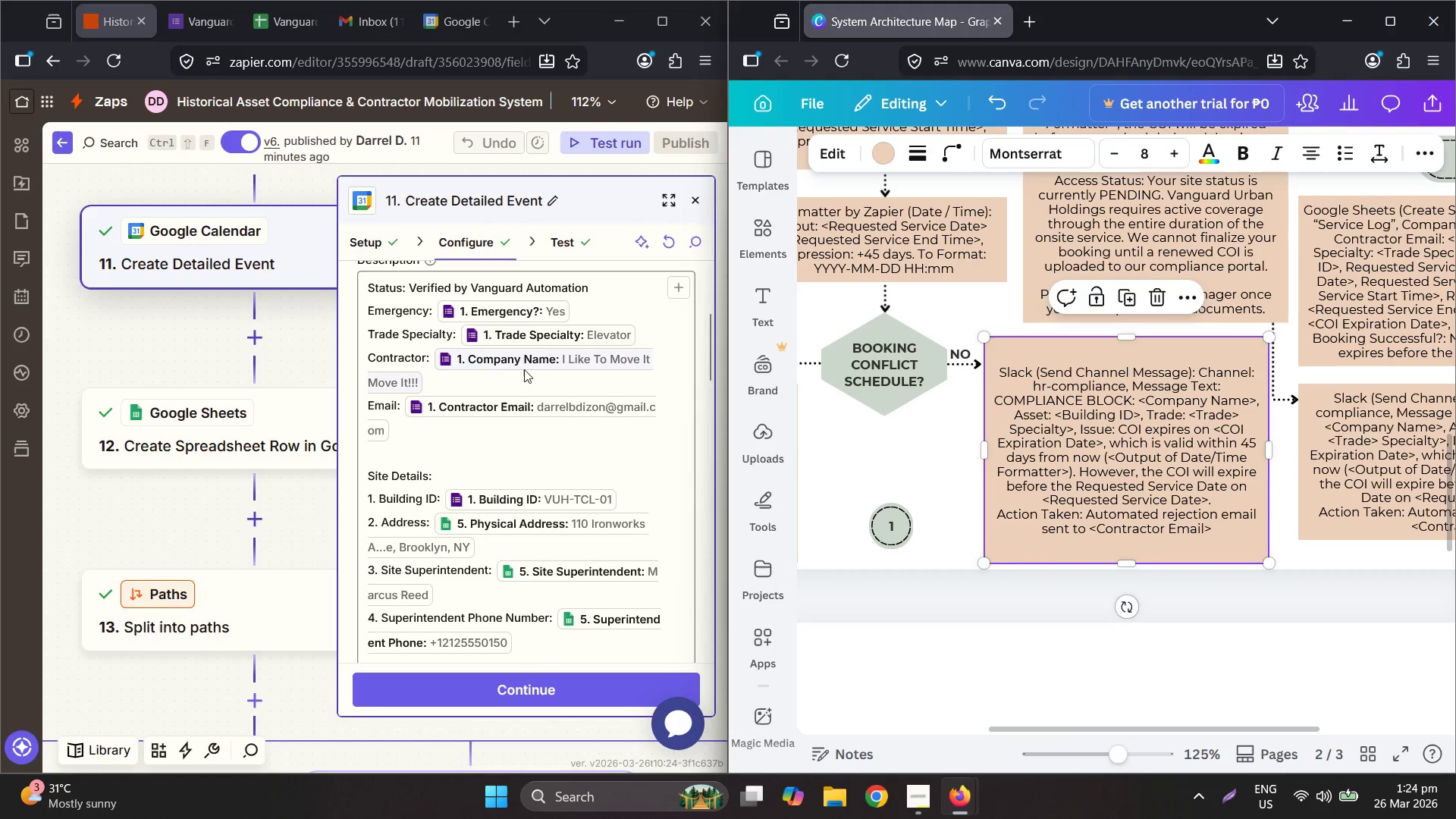 
key(Control+A)
 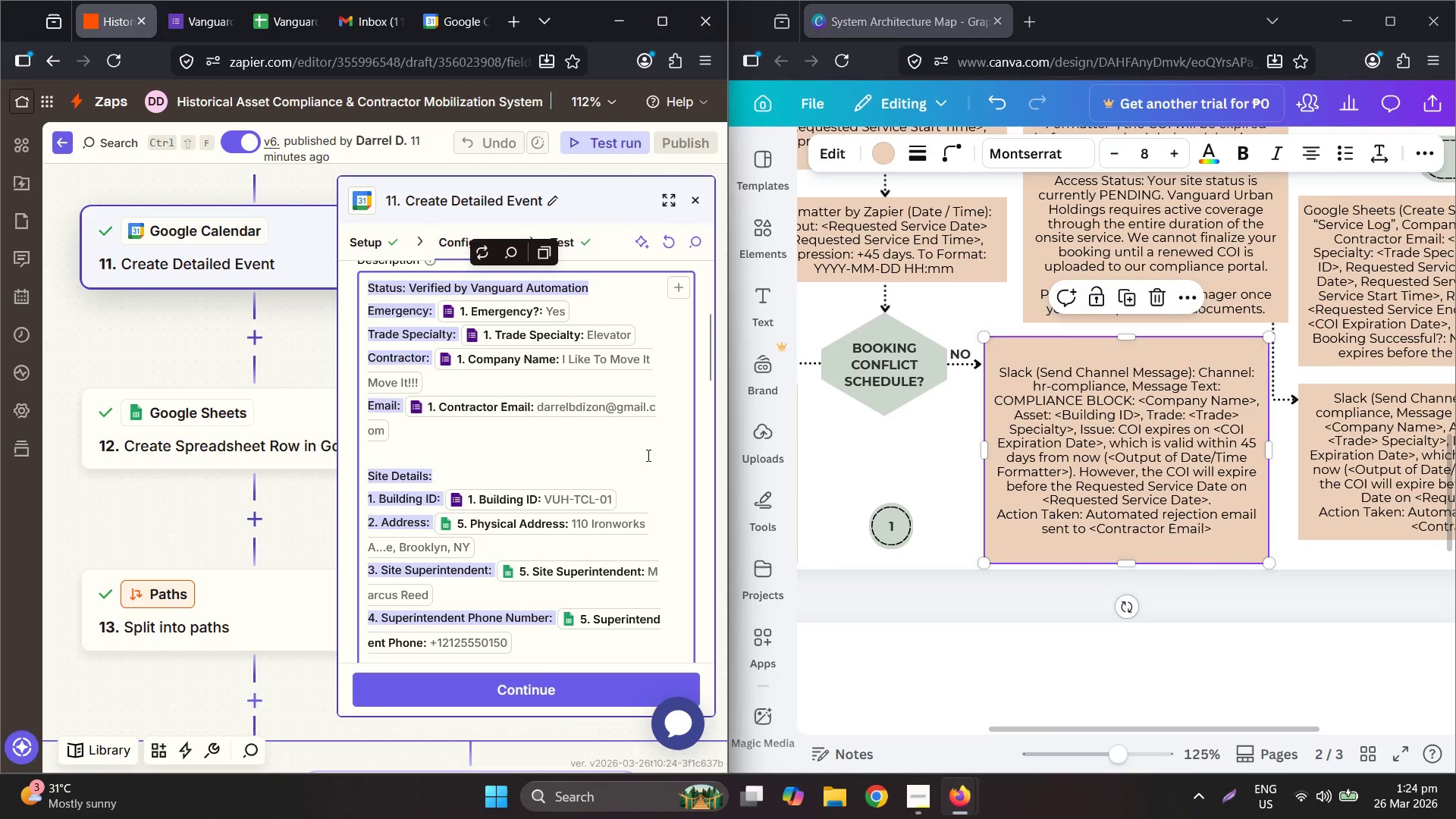 
key(Control+C)
 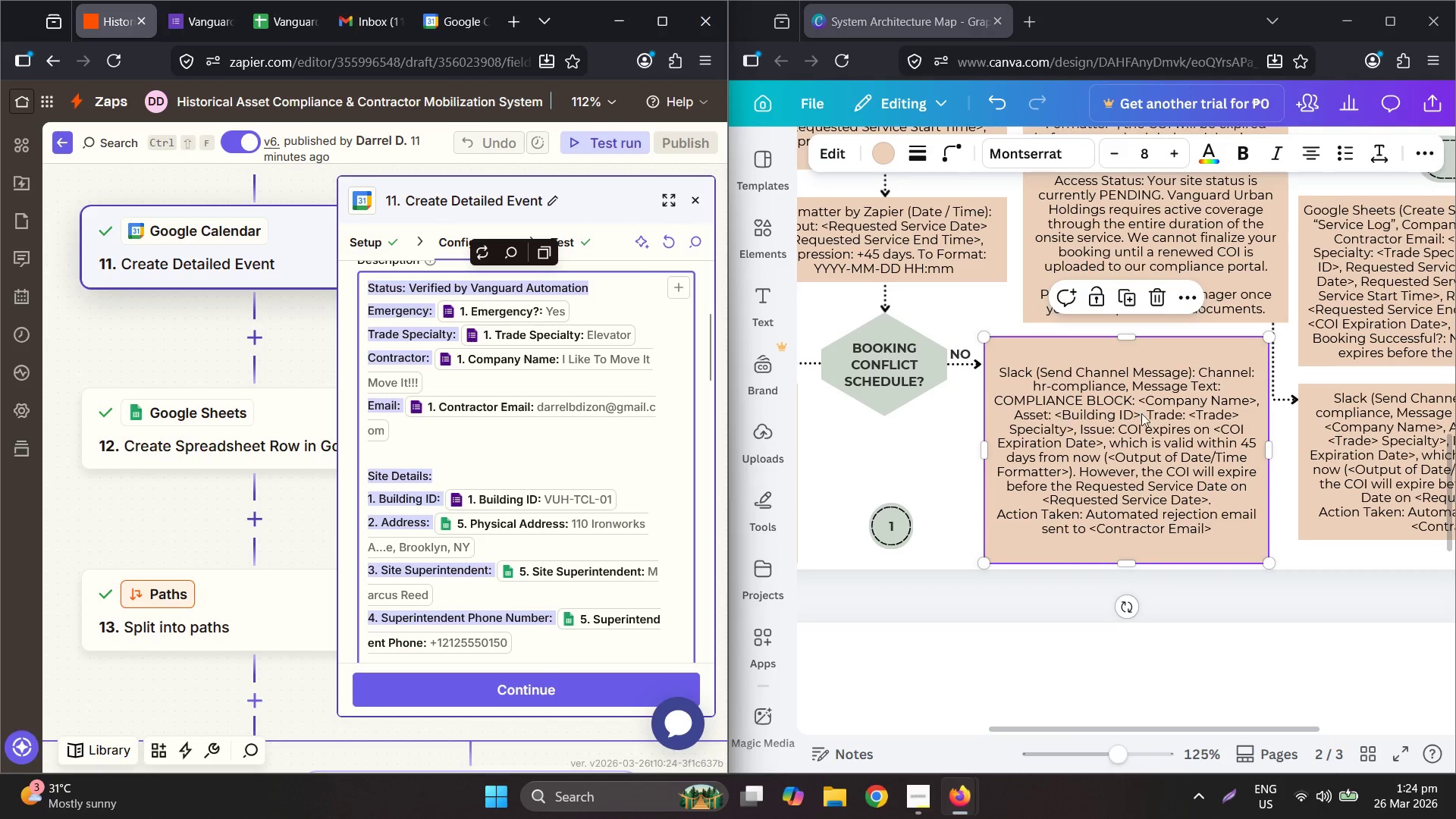 
left_click([1144, 414])
 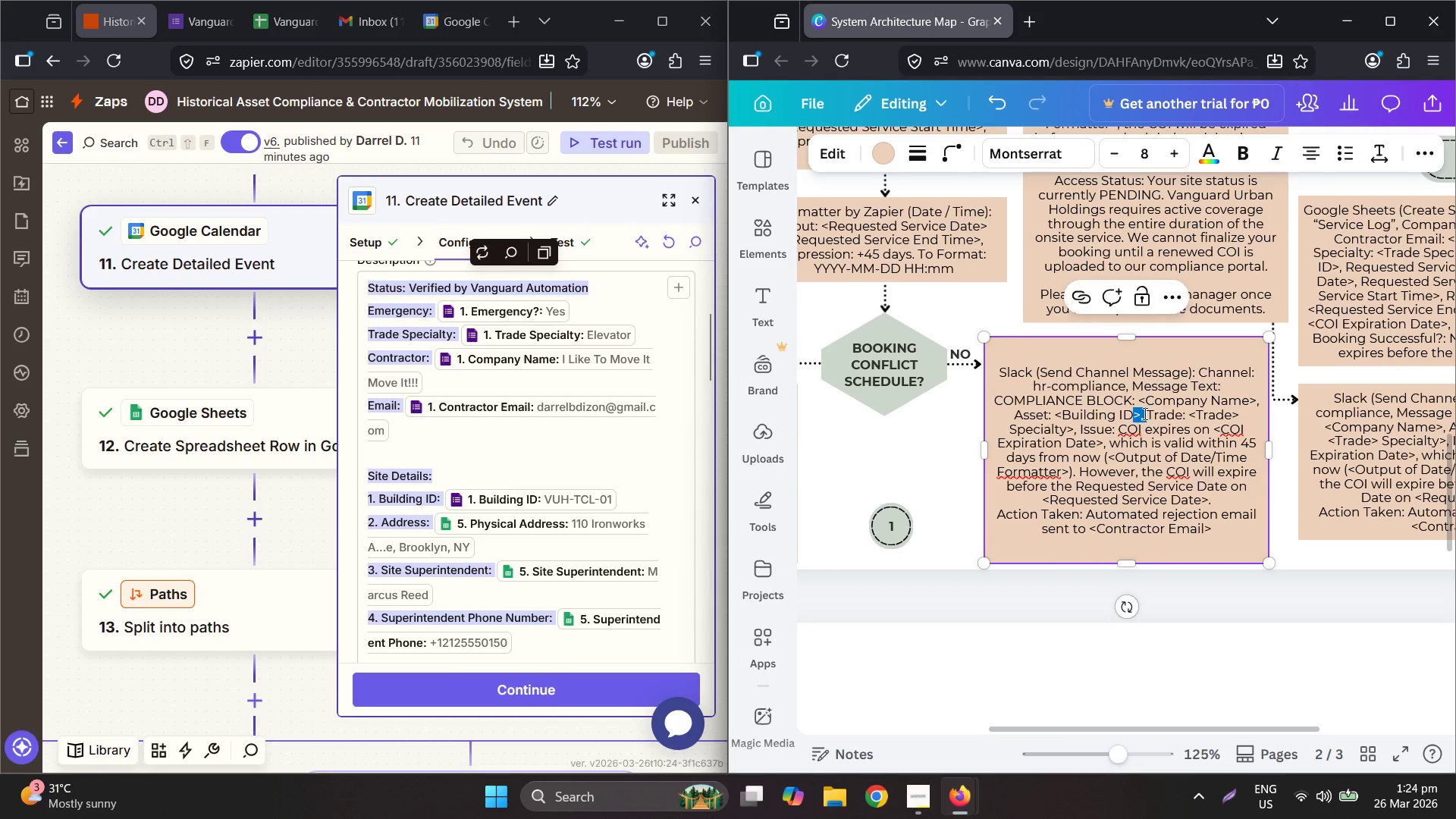 
triple_click([1144, 413])
 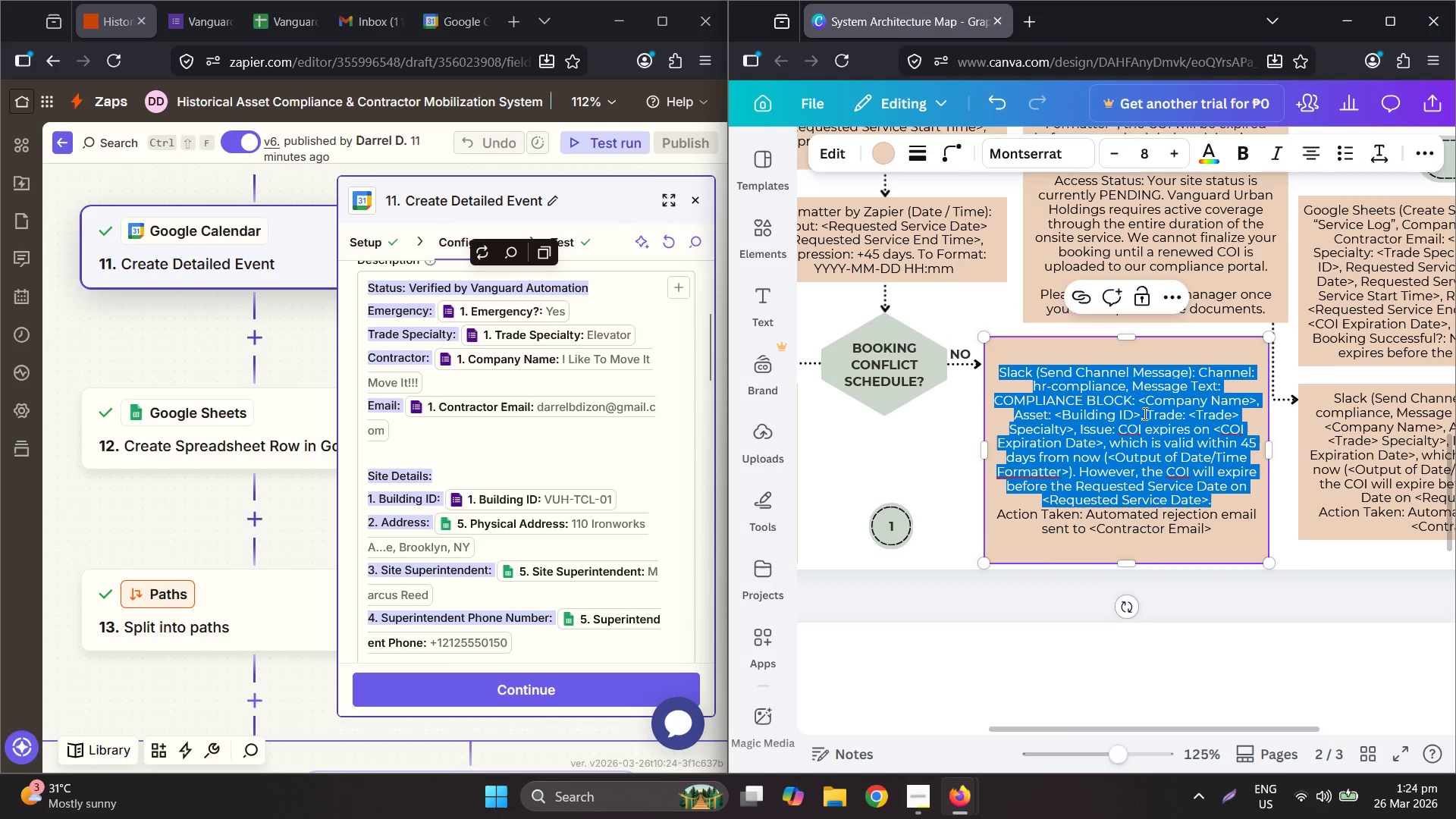 
key(Control+ControlLeft)
 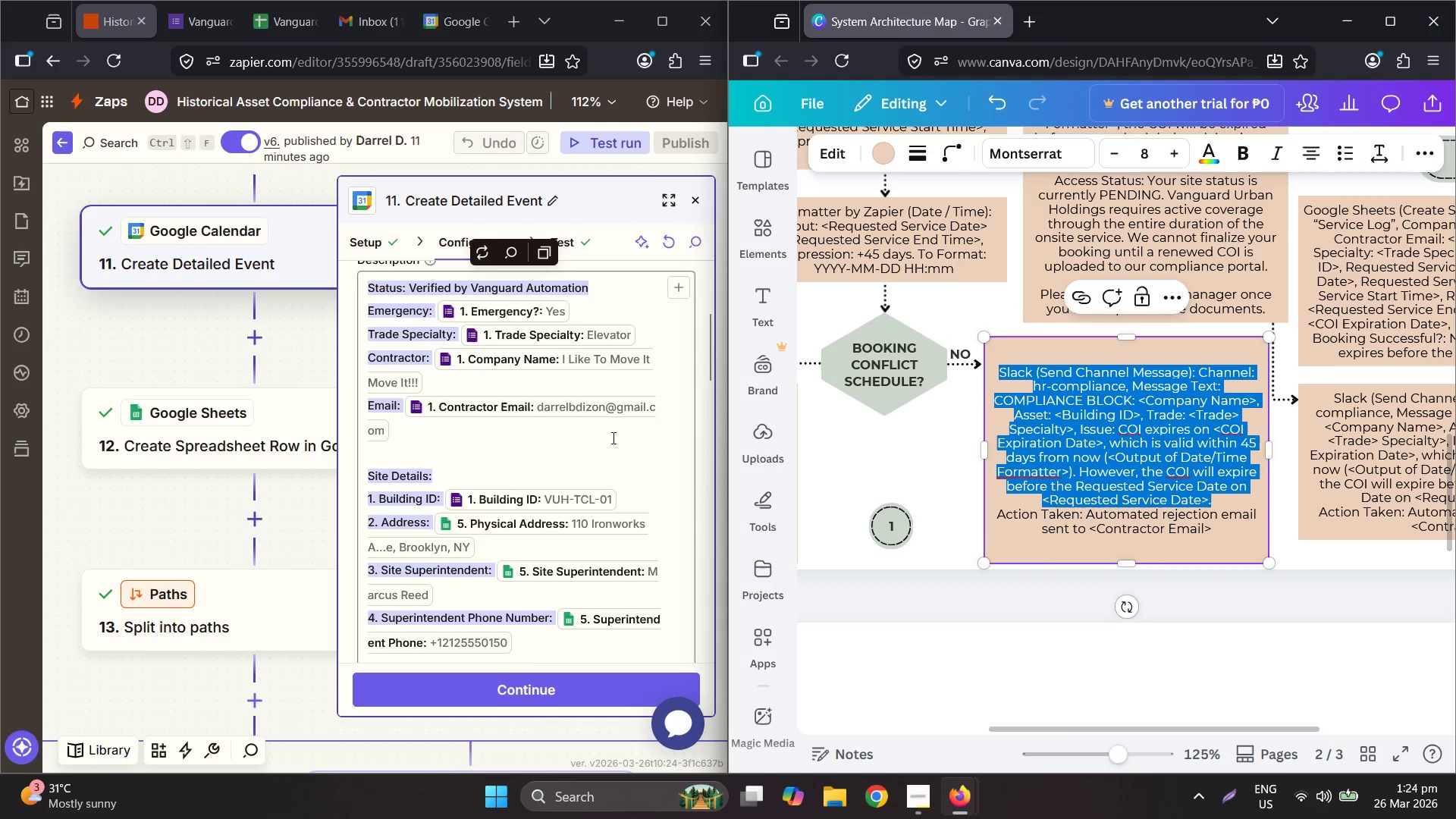 
key(Control+A)
 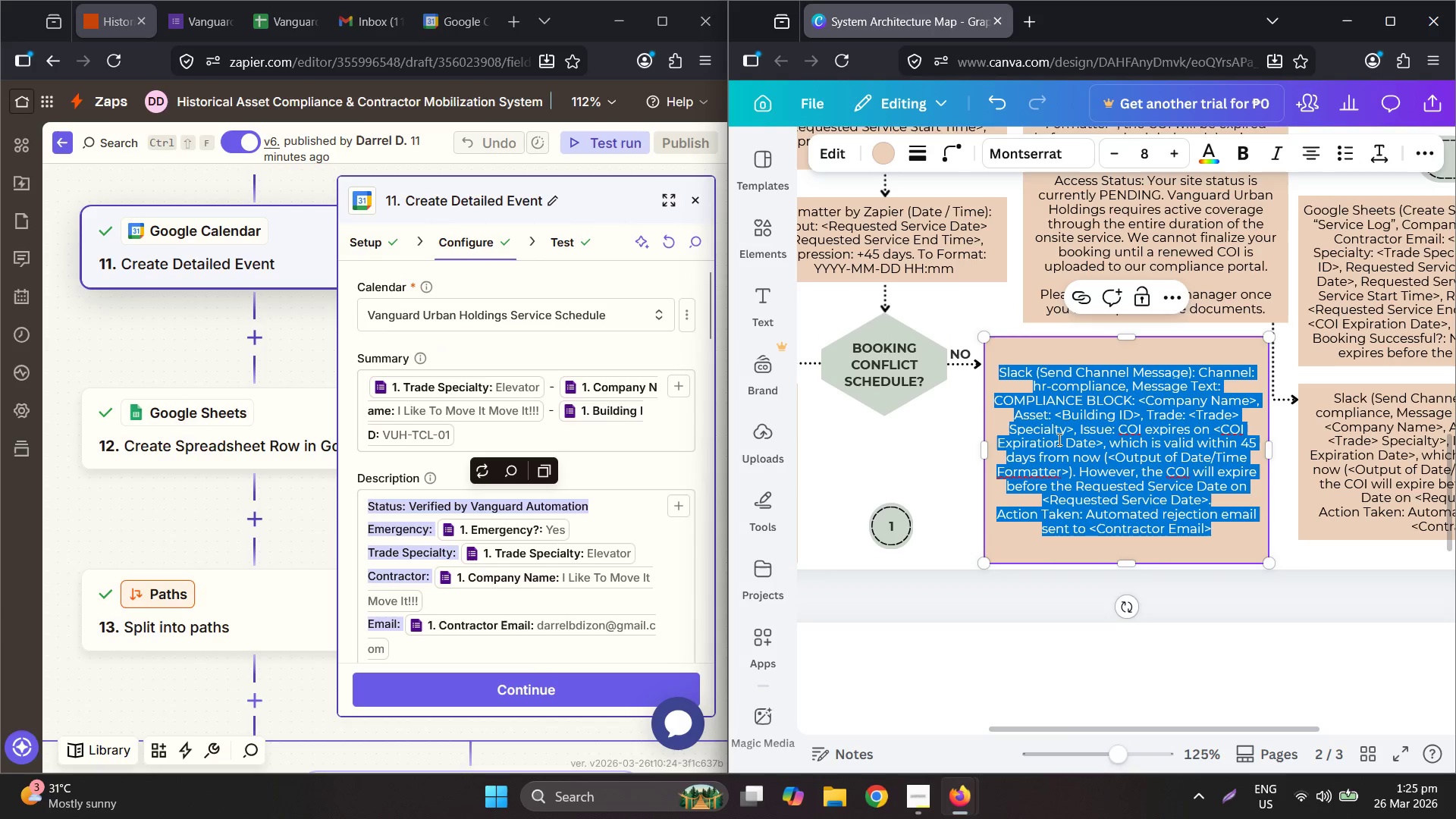 
scroll: coordinate [614, 422], scroll_direction: up, amount: 4.0
 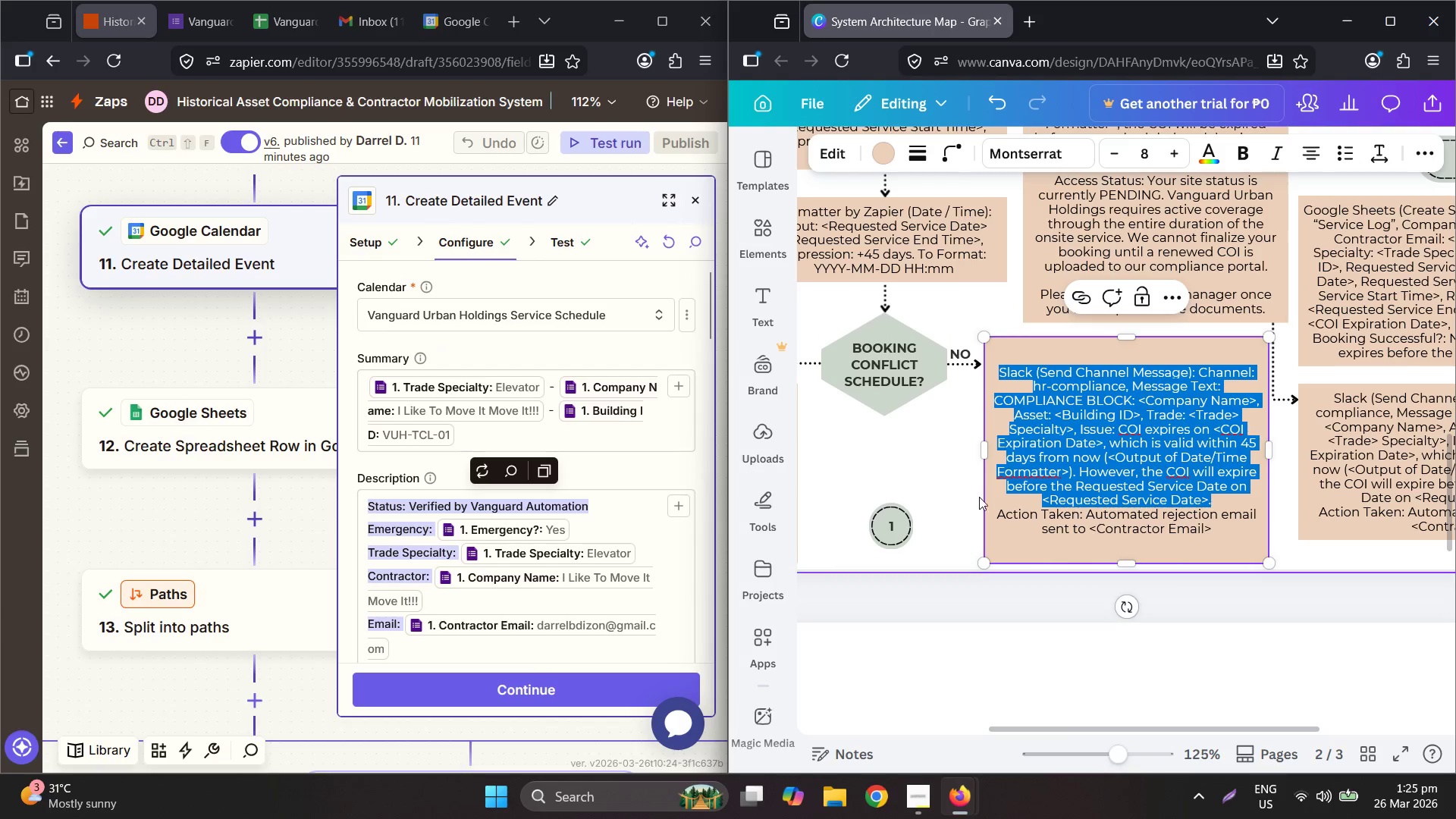 
key(Control+V)
 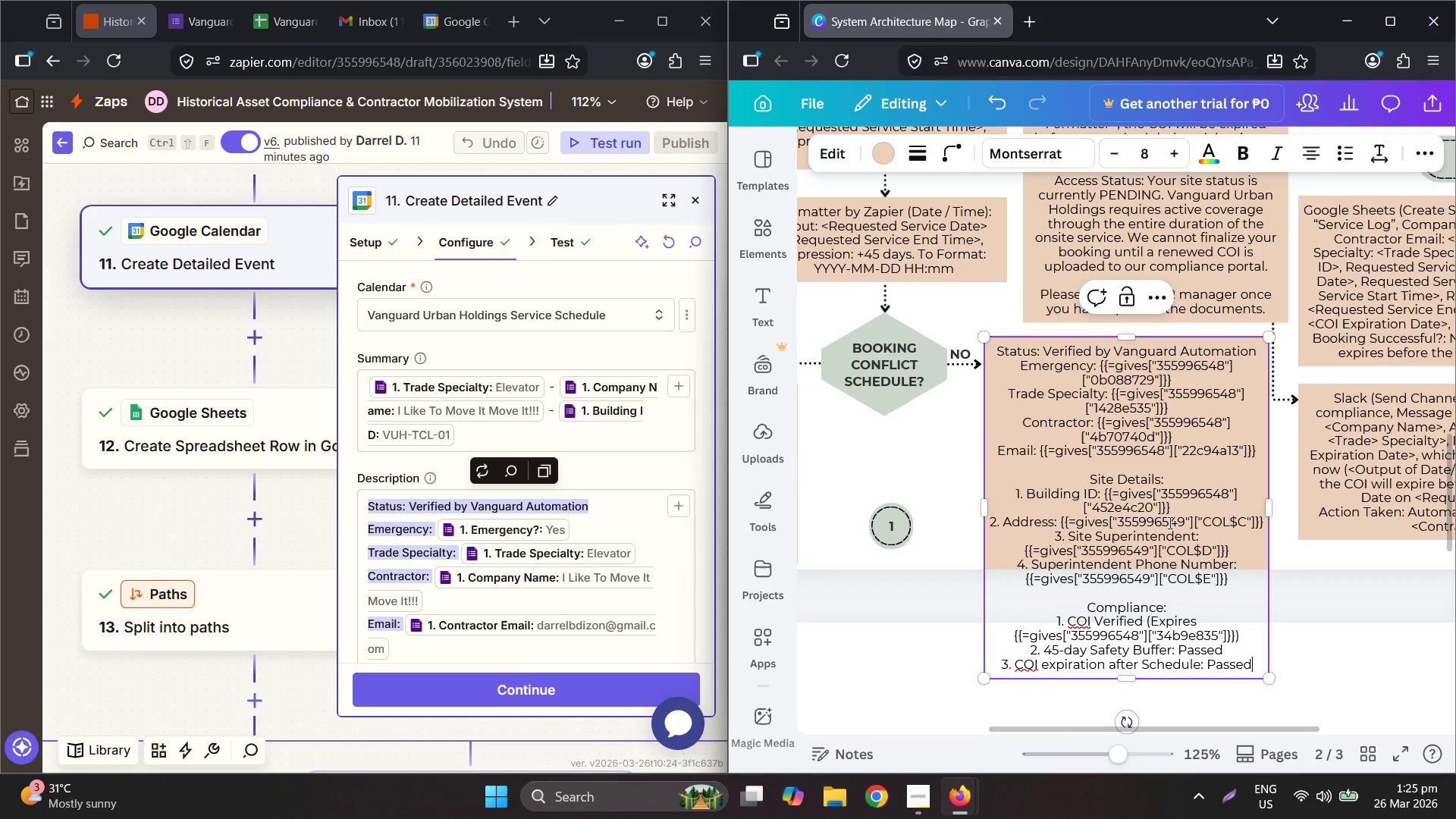 
hold_key(key=ControlLeft, duration=0.52)
scroll: coordinate [1144, 404], scroll_direction: up, amount: 3.0
 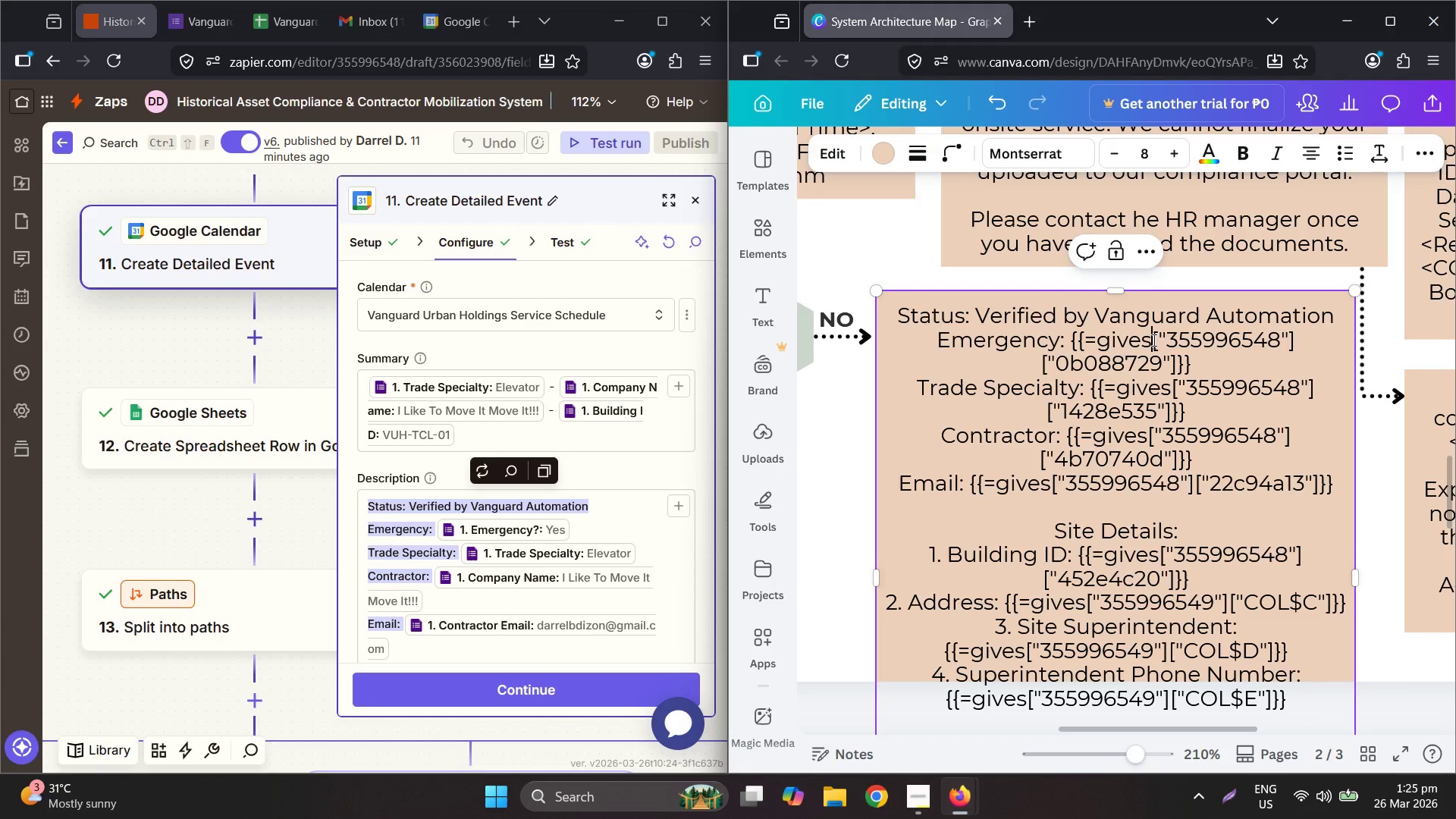 
left_click_drag(start_coordinate=[1191, 358], to_coordinate=[1072, 327])
 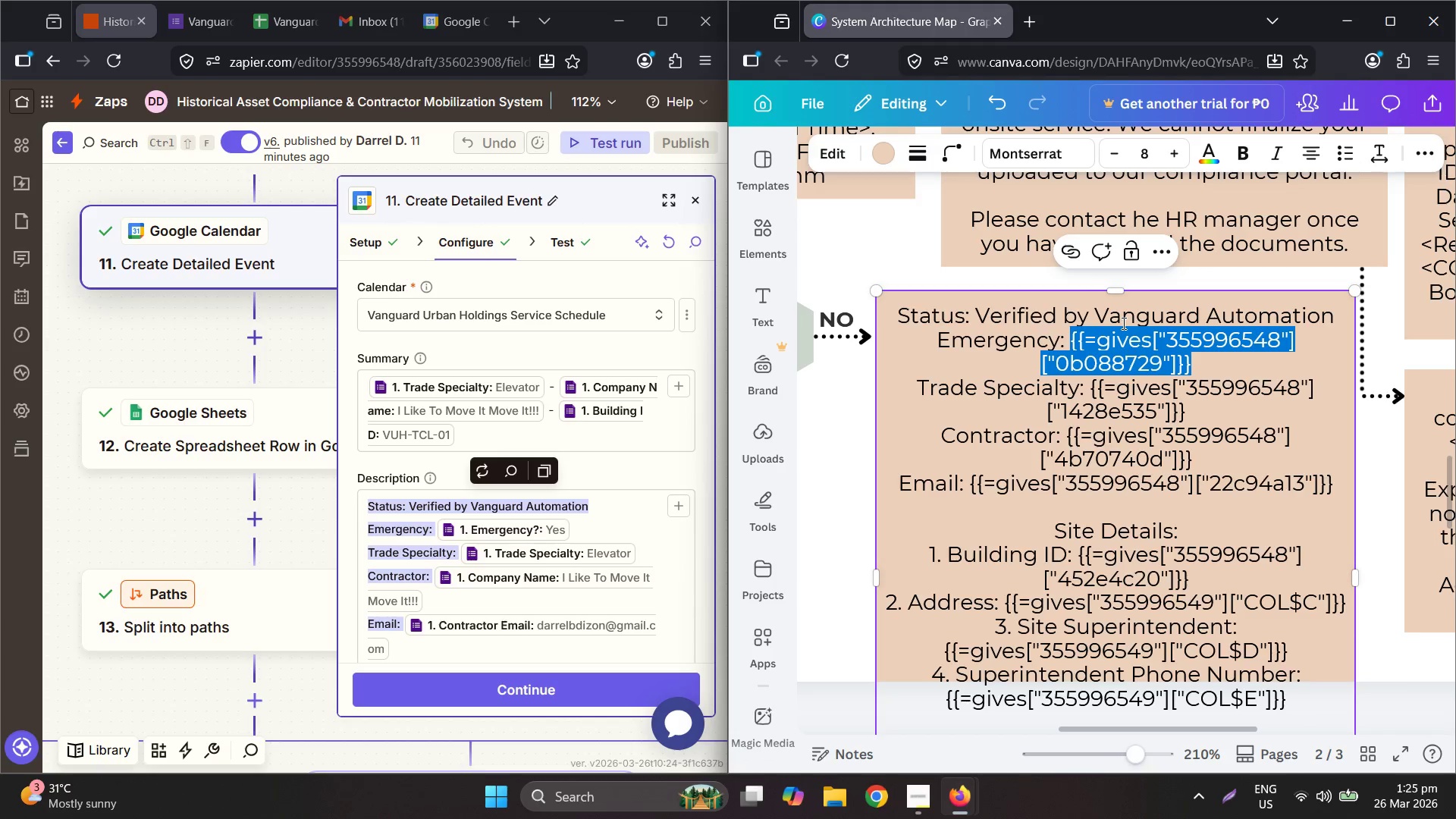 
type(<Emergency?>)
 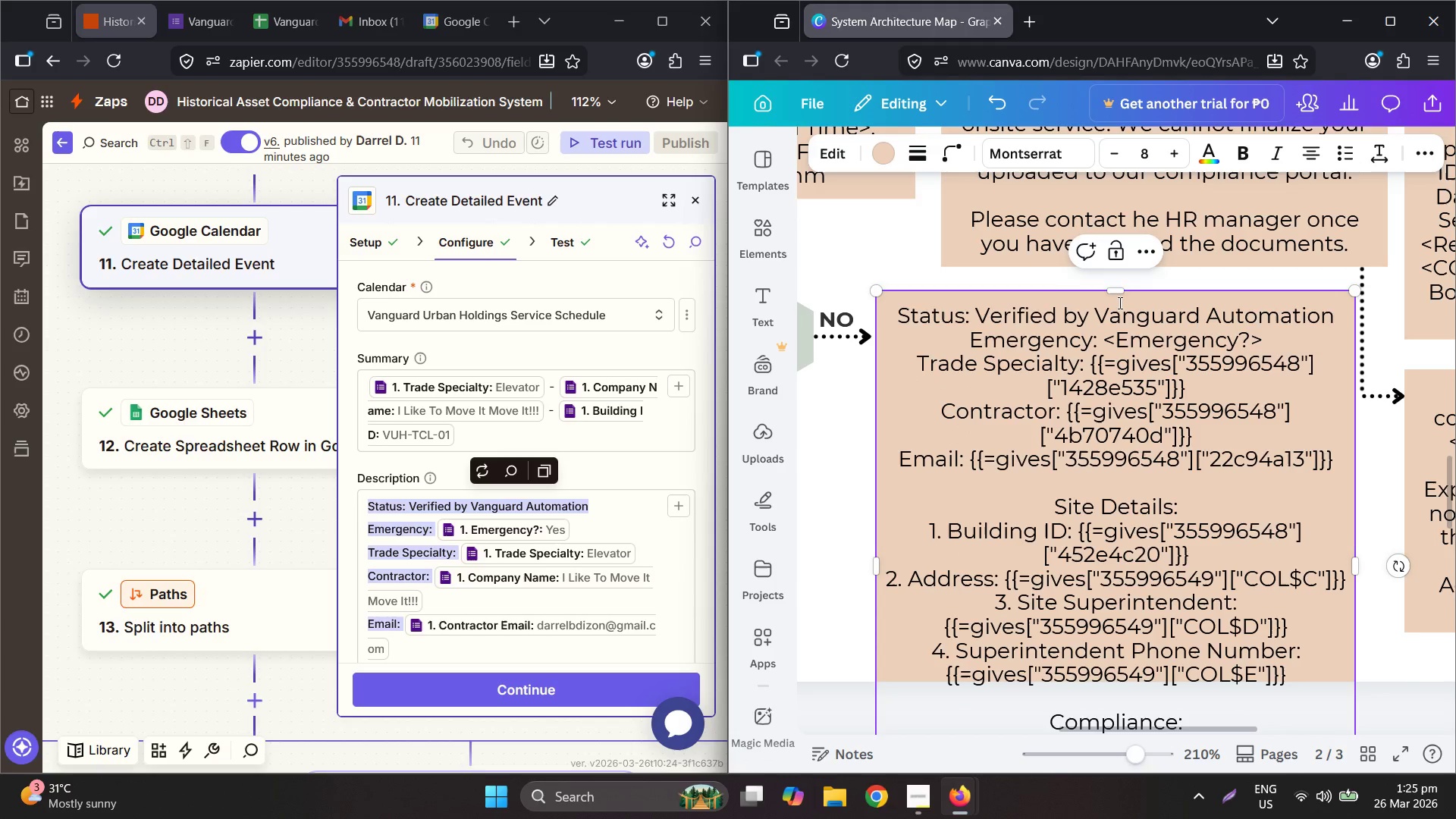 
left_click_drag(start_coordinate=[1092, 350], to_coordinate=[1144, 372])
 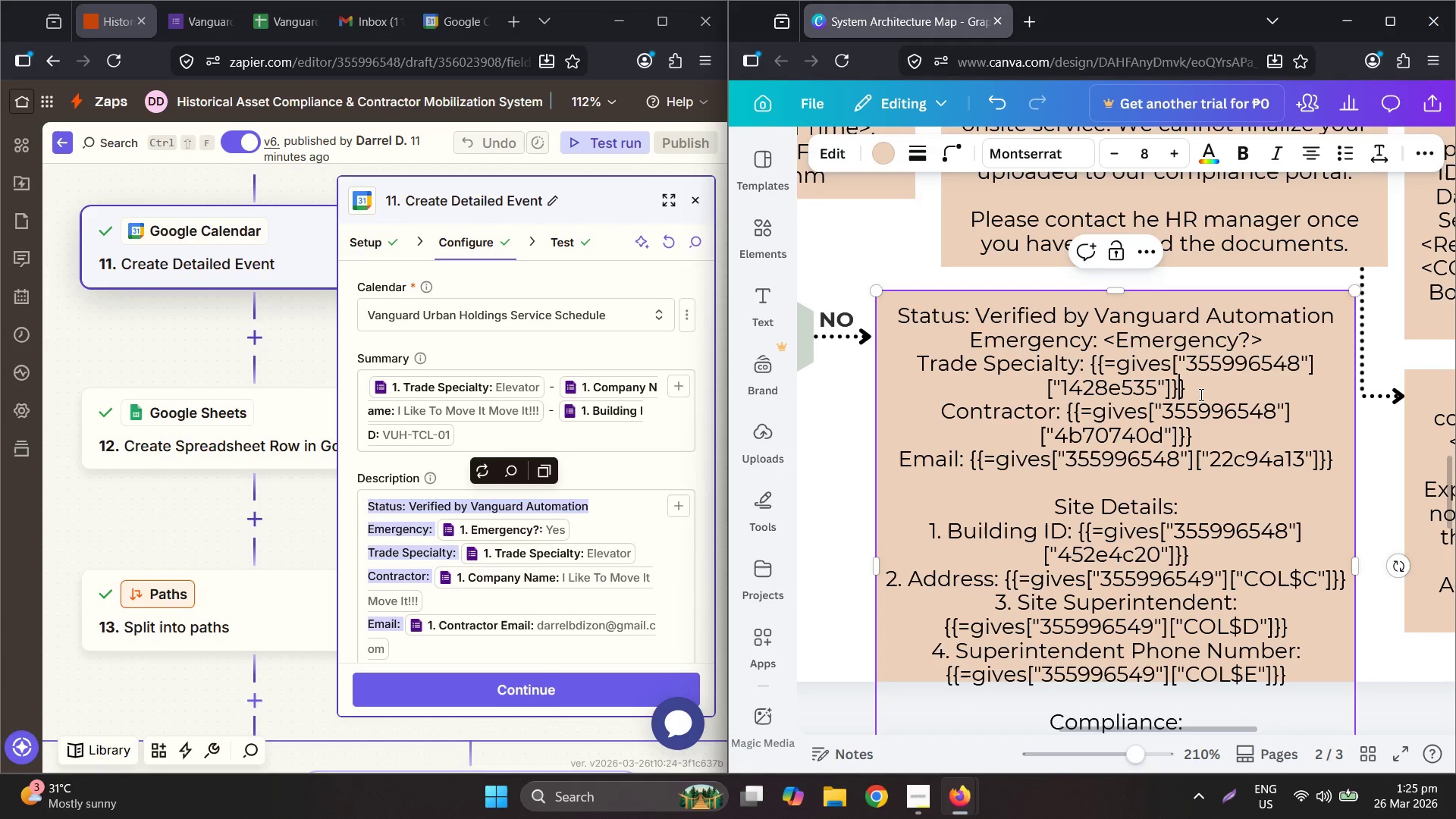 
left_click_drag(start_coordinate=[1222, 395], to_coordinate=[1091, 362])
 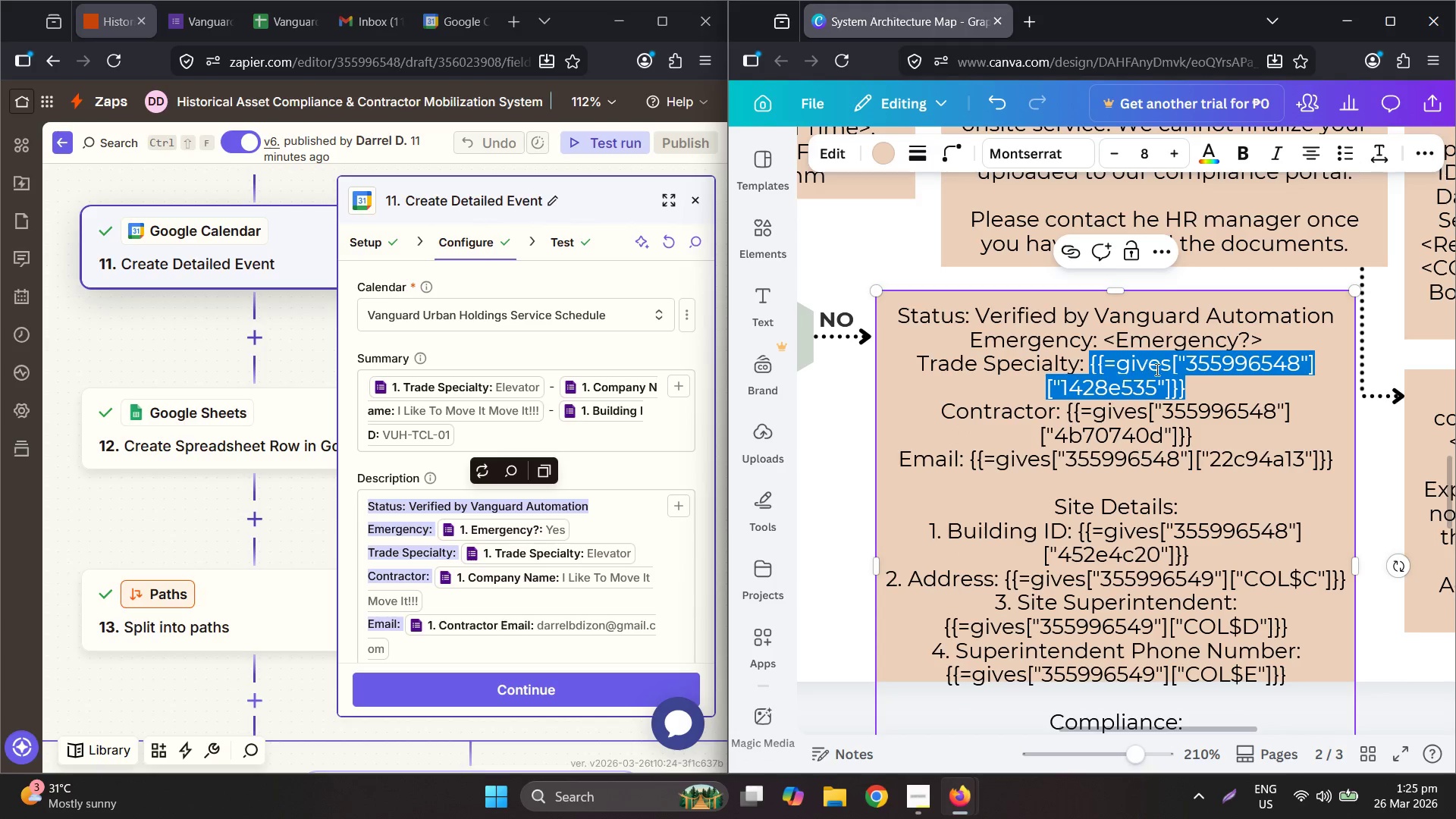 
type(<Trae )
key(Backspace)
key(Backspace)
type(de Specialty>)
 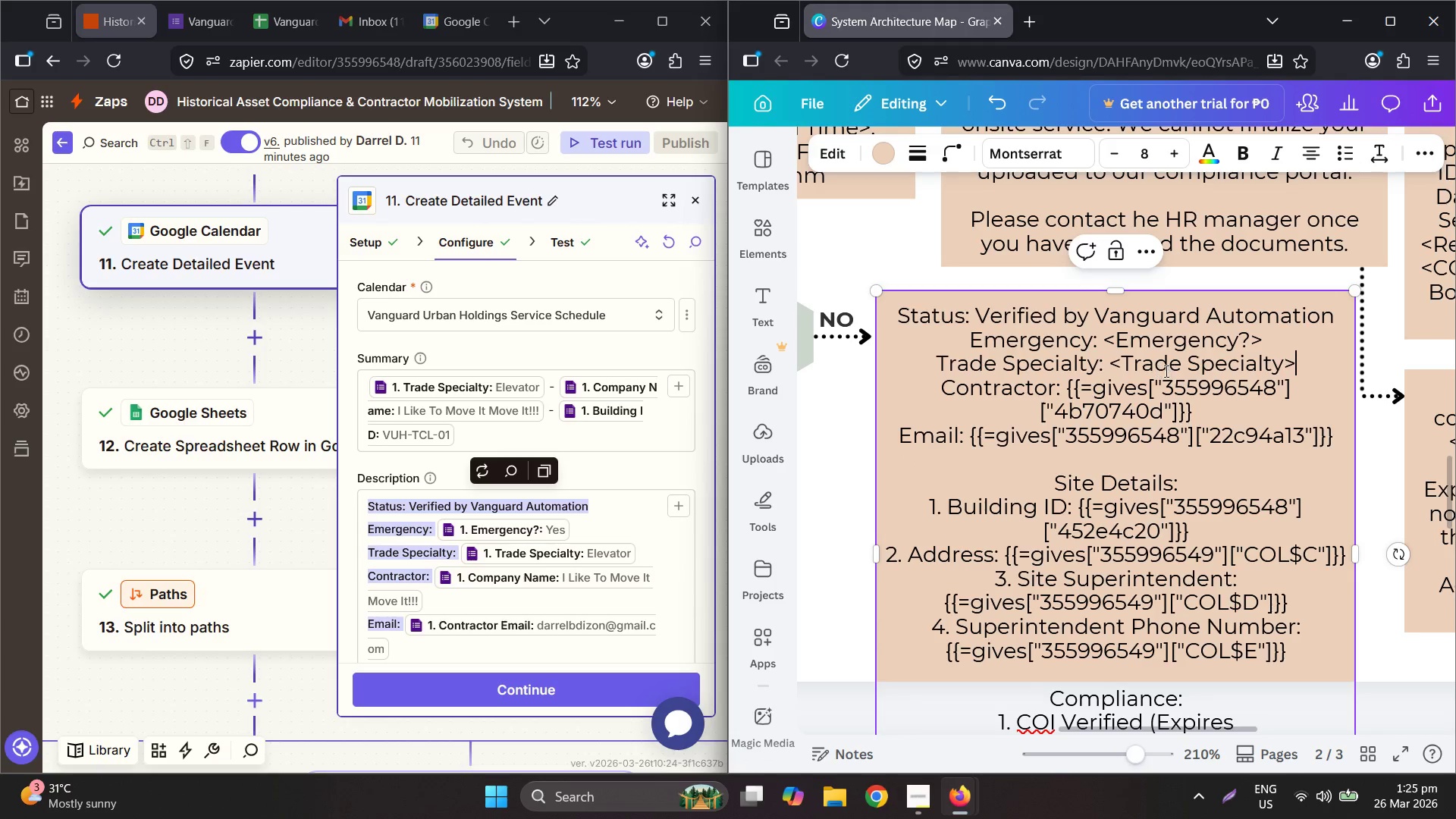 
left_click_drag(start_coordinate=[1212, 416], to_coordinate=[1063, 387])
 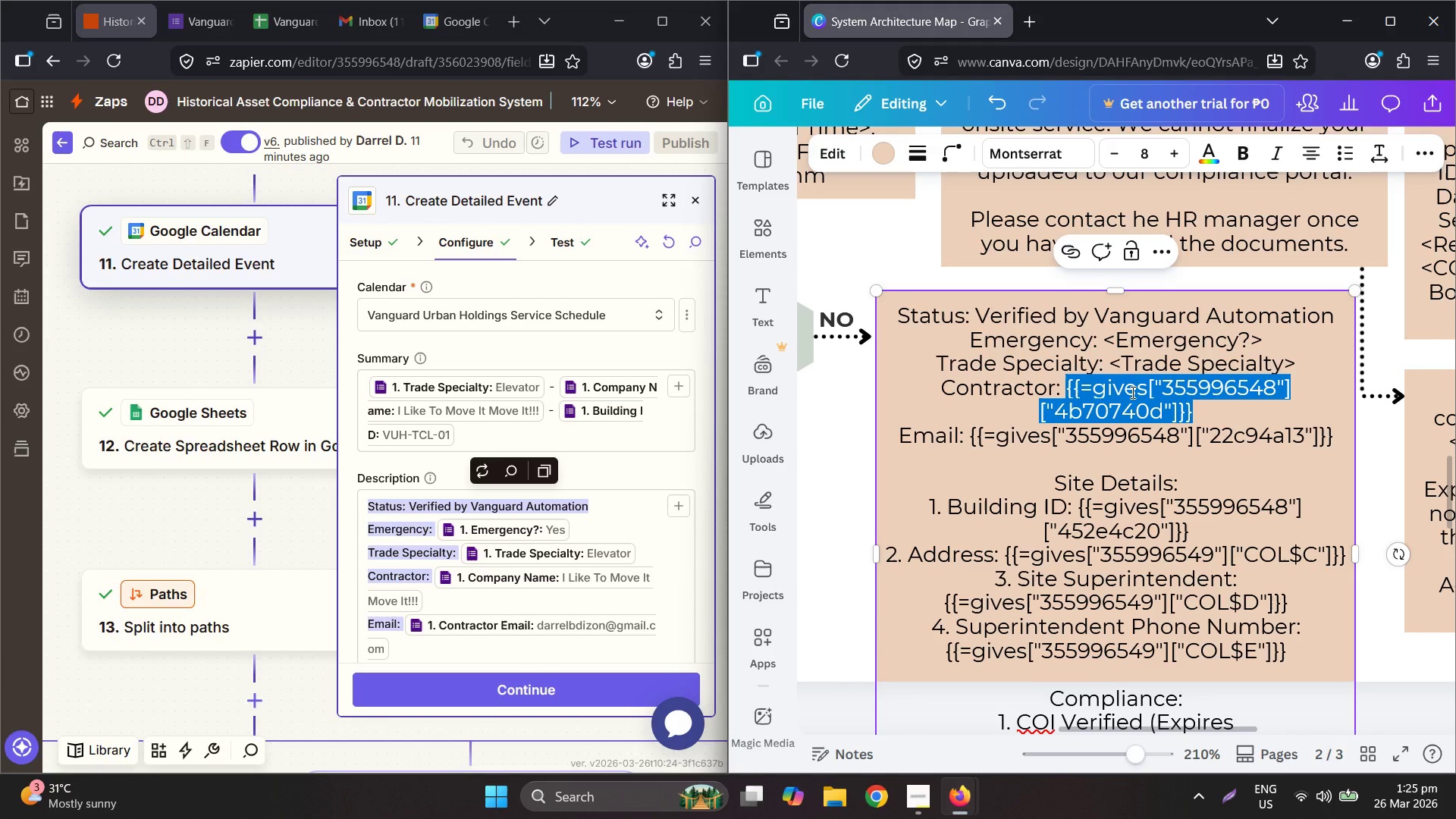 
type(<Company ID>)
 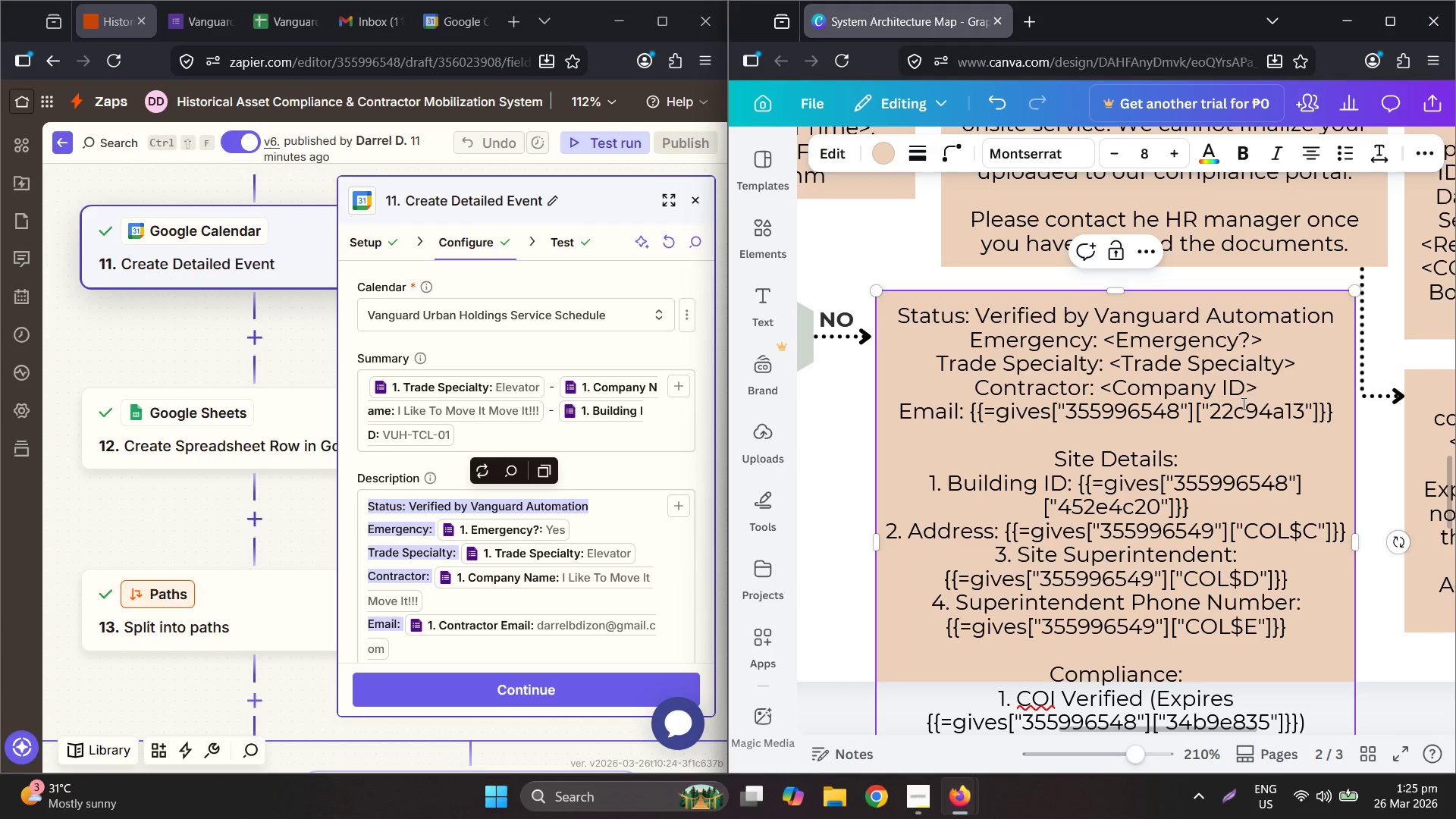 
left_click_drag(start_coordinate=[1338, 408], to_coordinate=[1082, 395])
 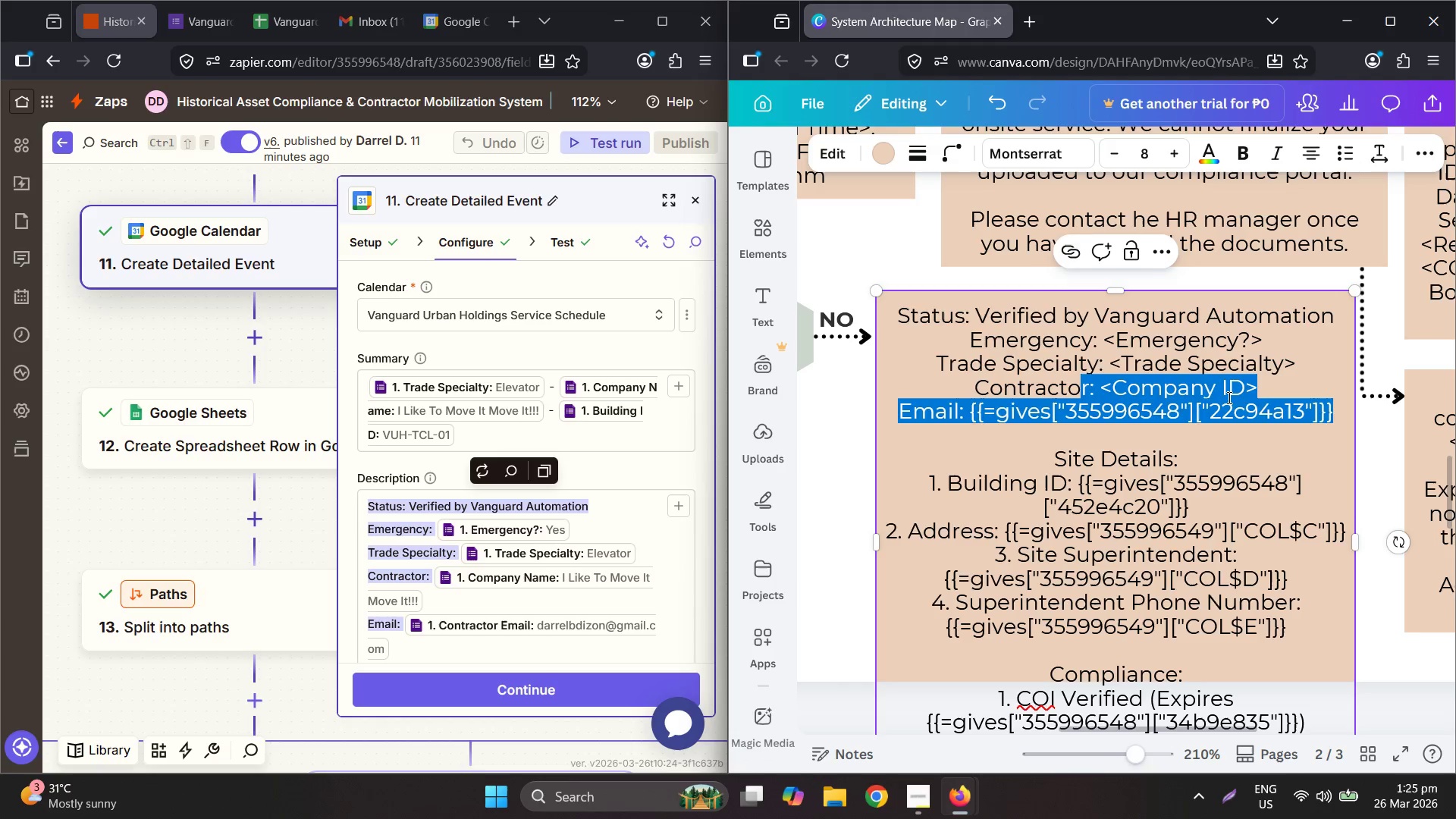 
double_click([1233, 394])
 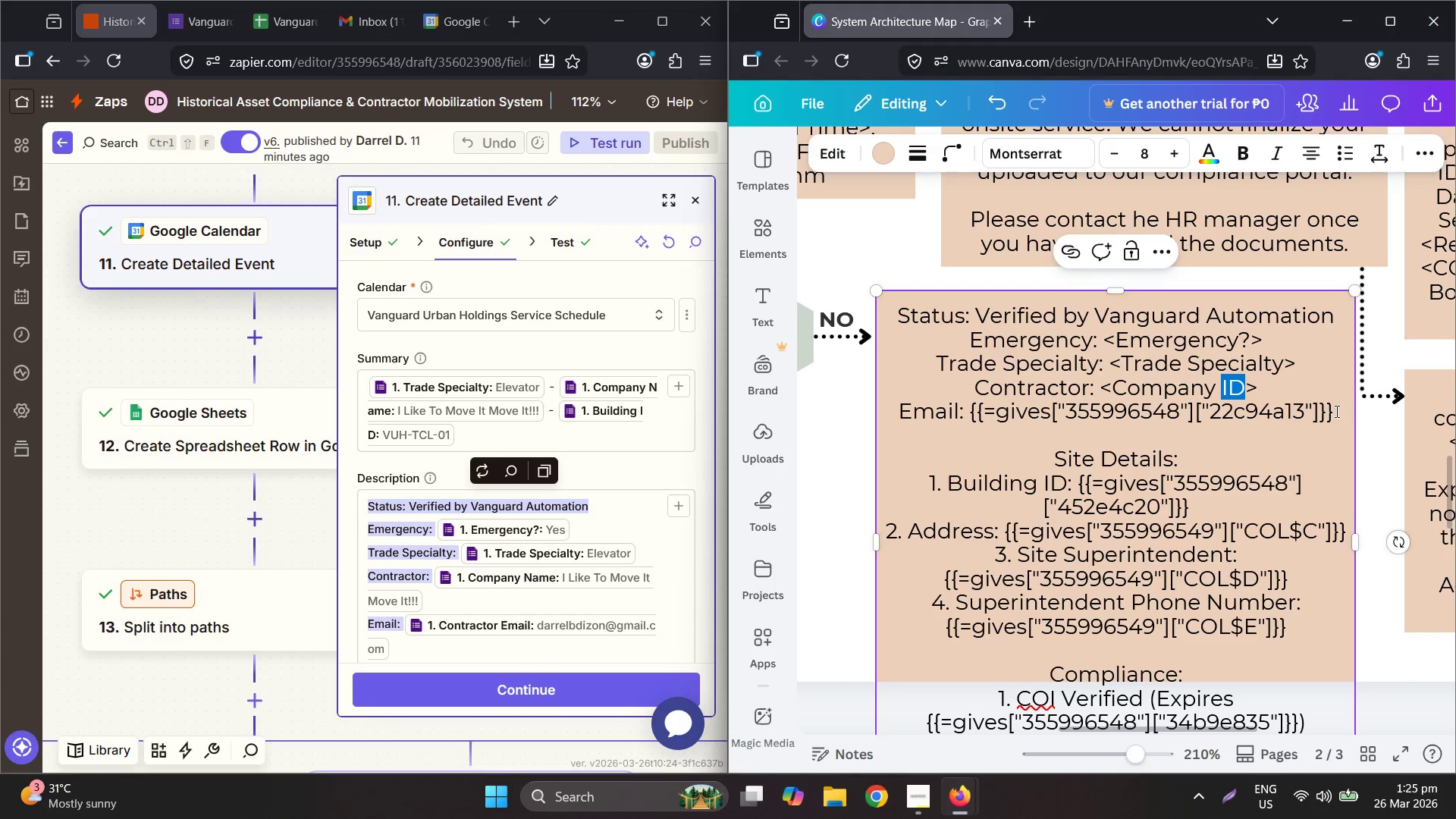 
type(Name)
 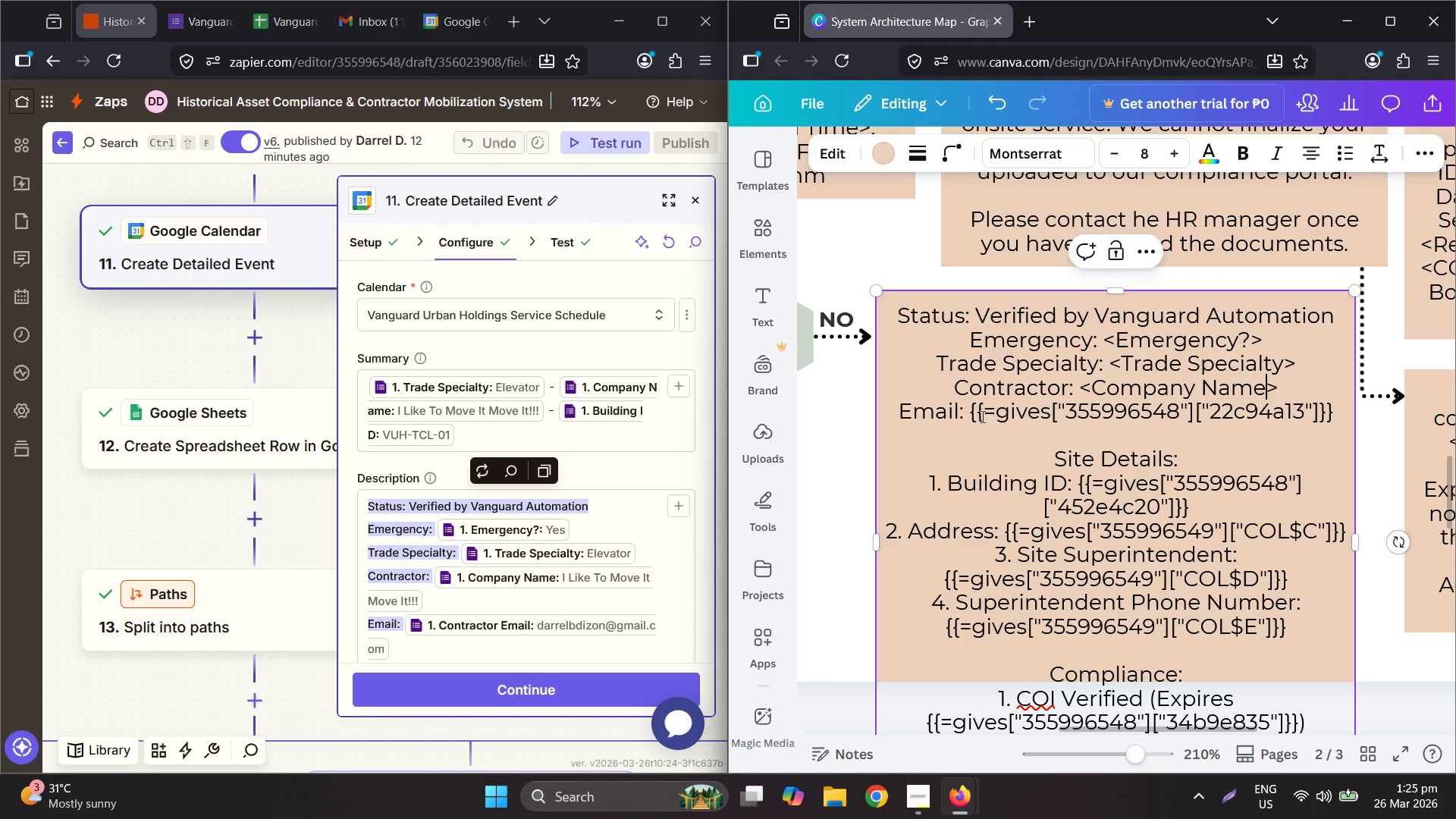 
left_click_drag(start_coordinate=[975, 412], to_coordinate=[1337, 413])
 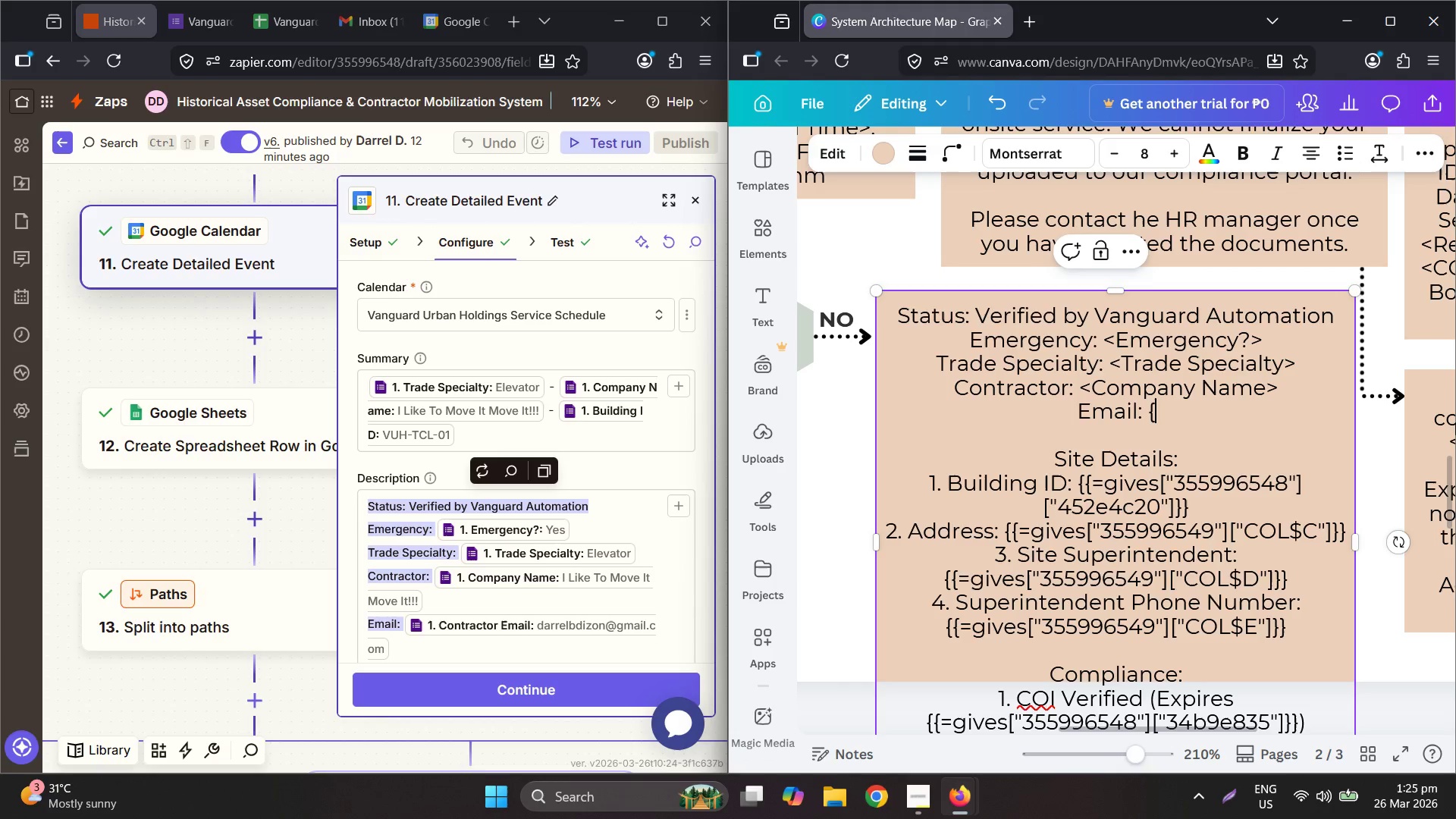 
key(Backspace)
key(Backspace)
type(<Contractor Email>)
 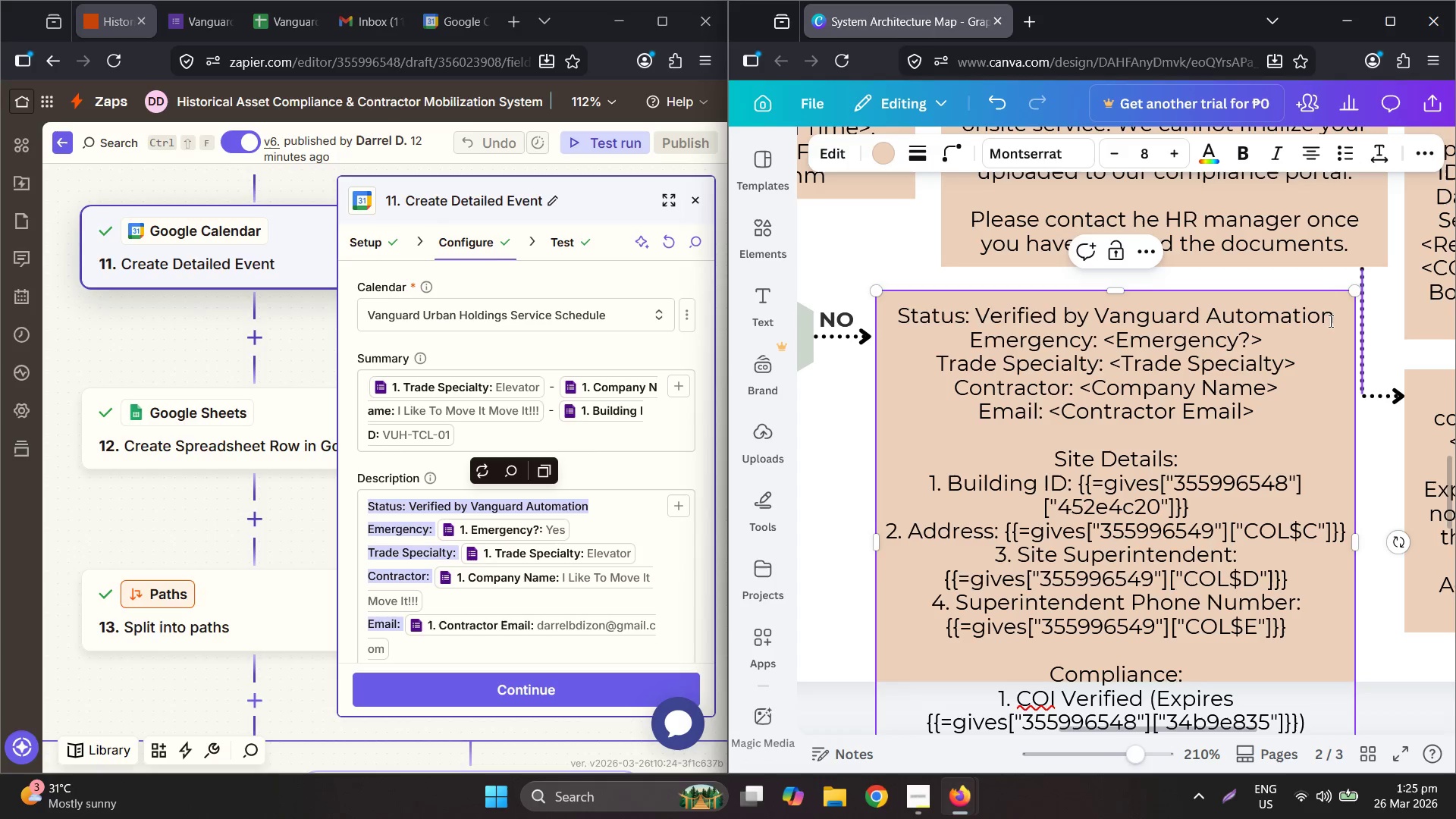 
scroll: coordinate [572, 553], scroll_direction: down, amount: 3.0
 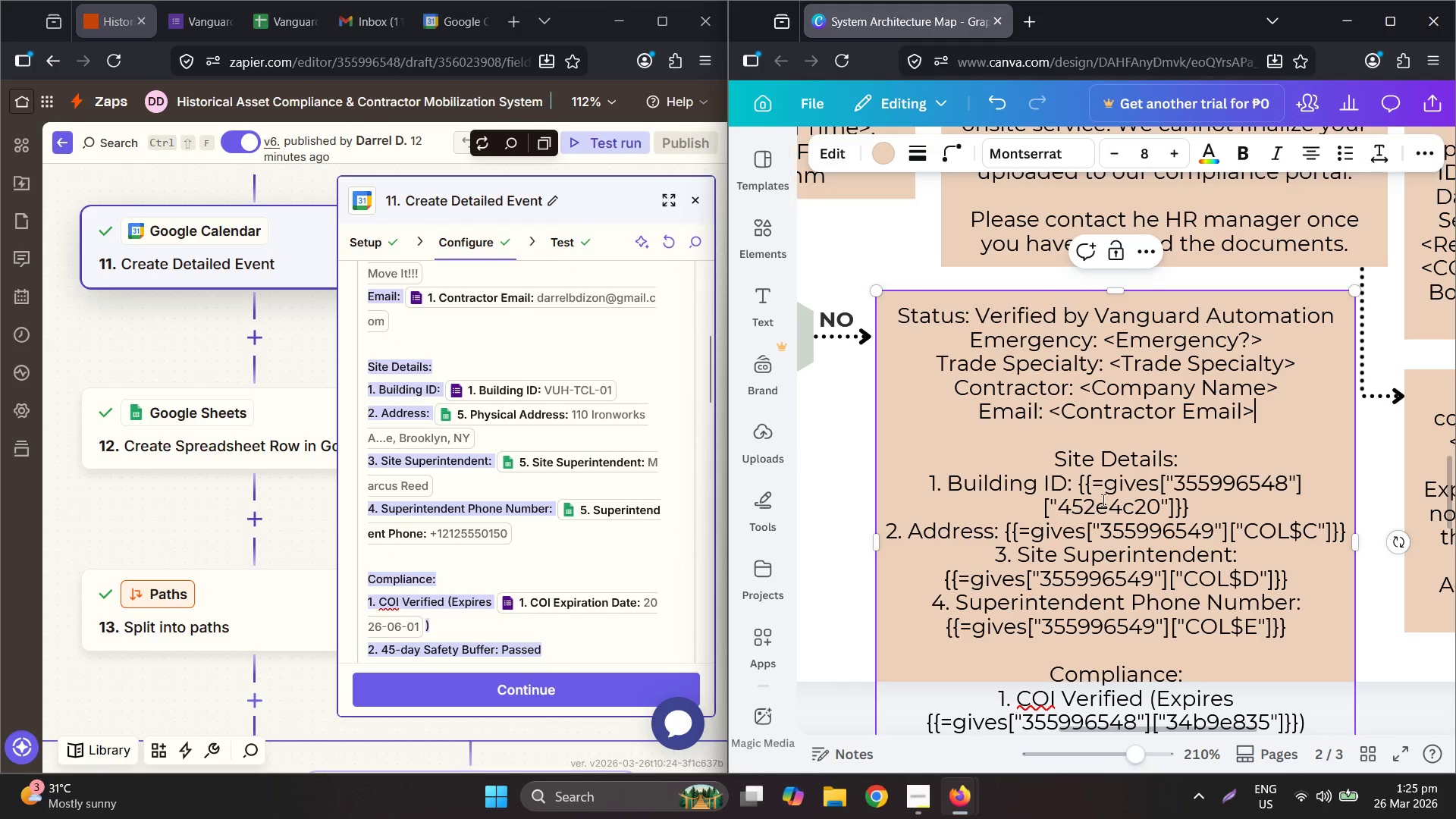 
left_click([1128, 484])
 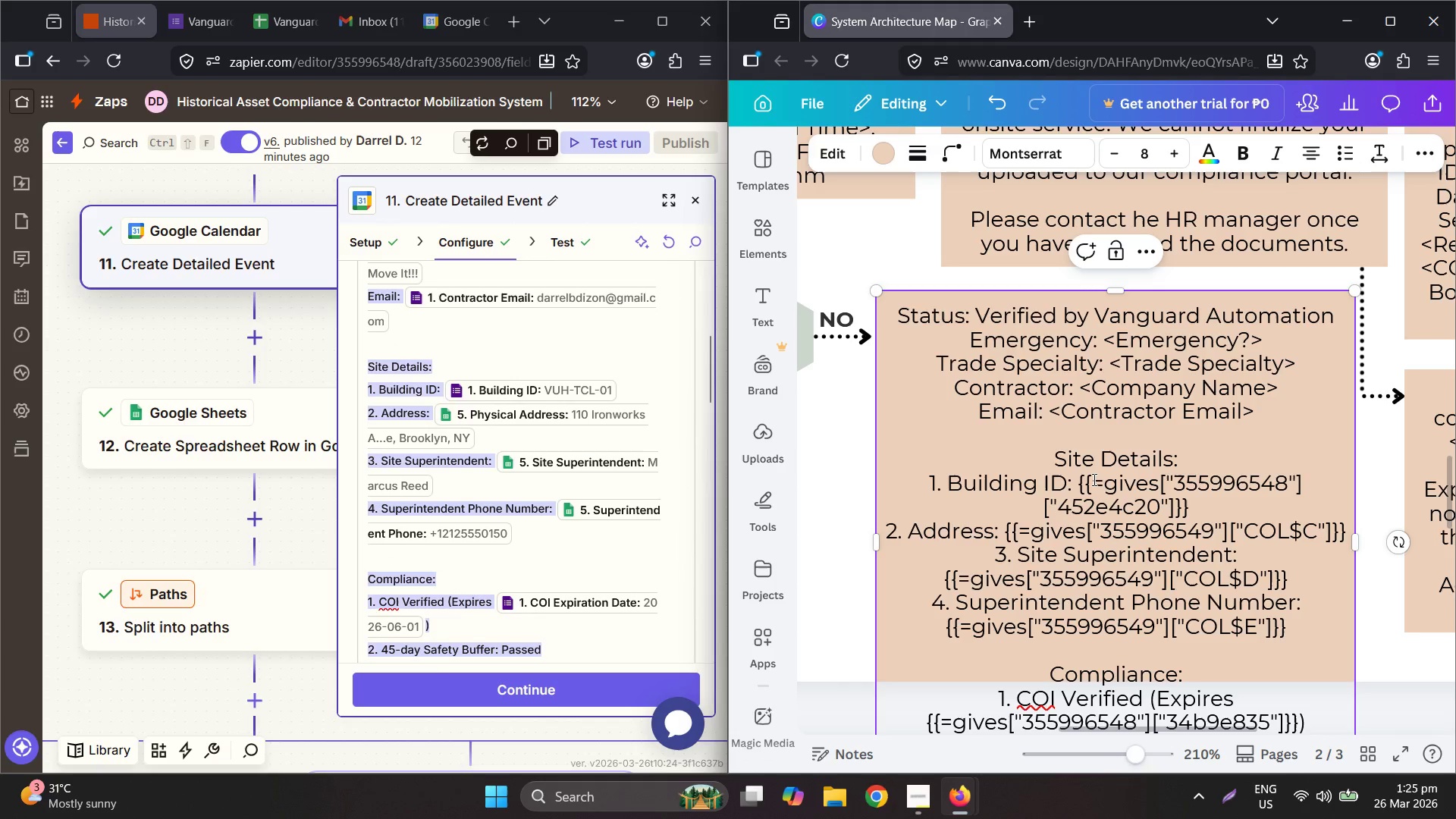 
left_click_drag(start_coordinate=[1081, 479], to_coordinate=[1211, 499])
 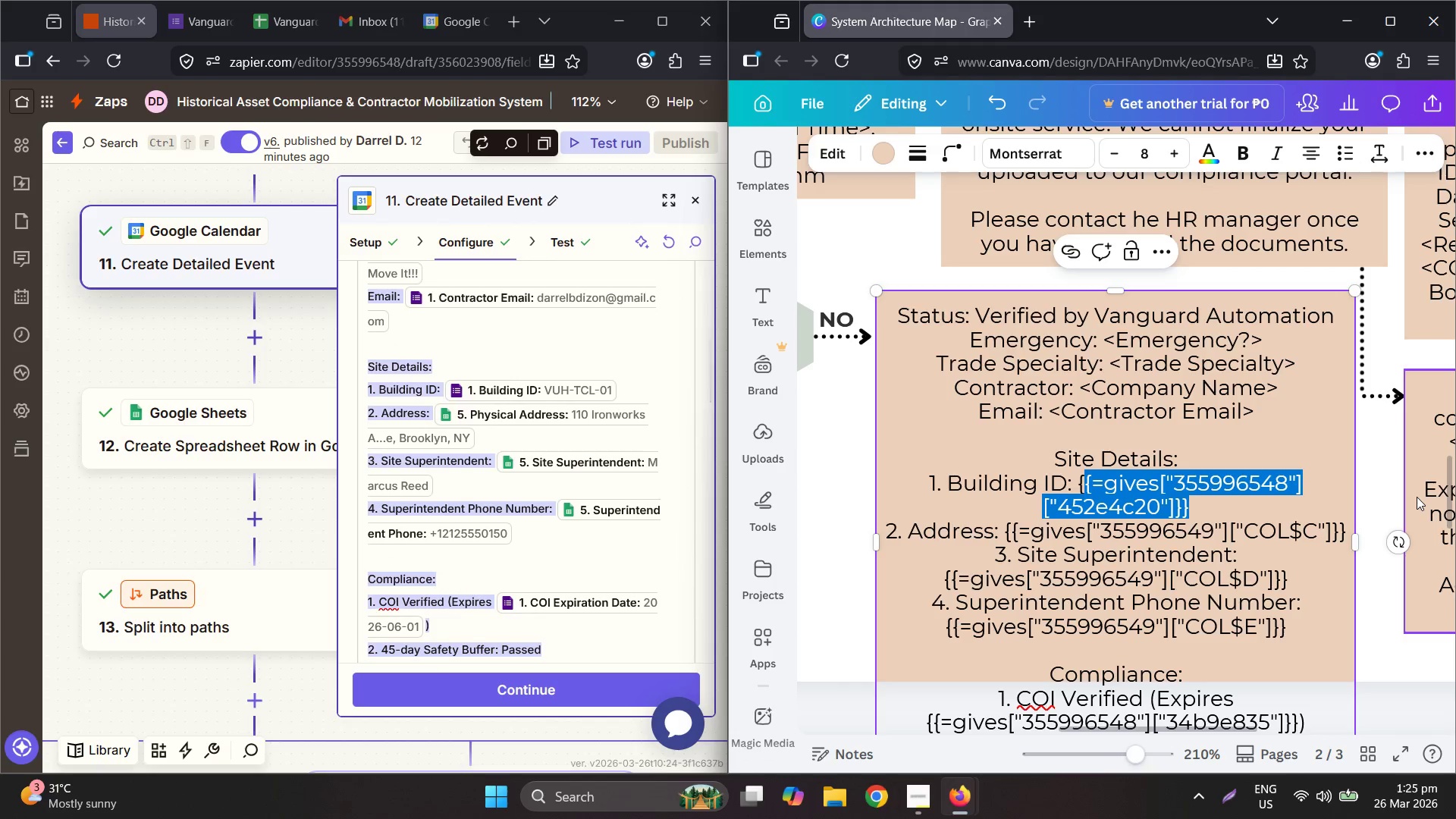 
key(Backspace)
key(Backspace)
type(<Bui.ld)
key(Backspace)
key(Backspace)
key(Backspace)
type(lding I)
key(Backspace)
key(Backspace)
key(Backspace)
key(Backspace)
type(ng ID>)
 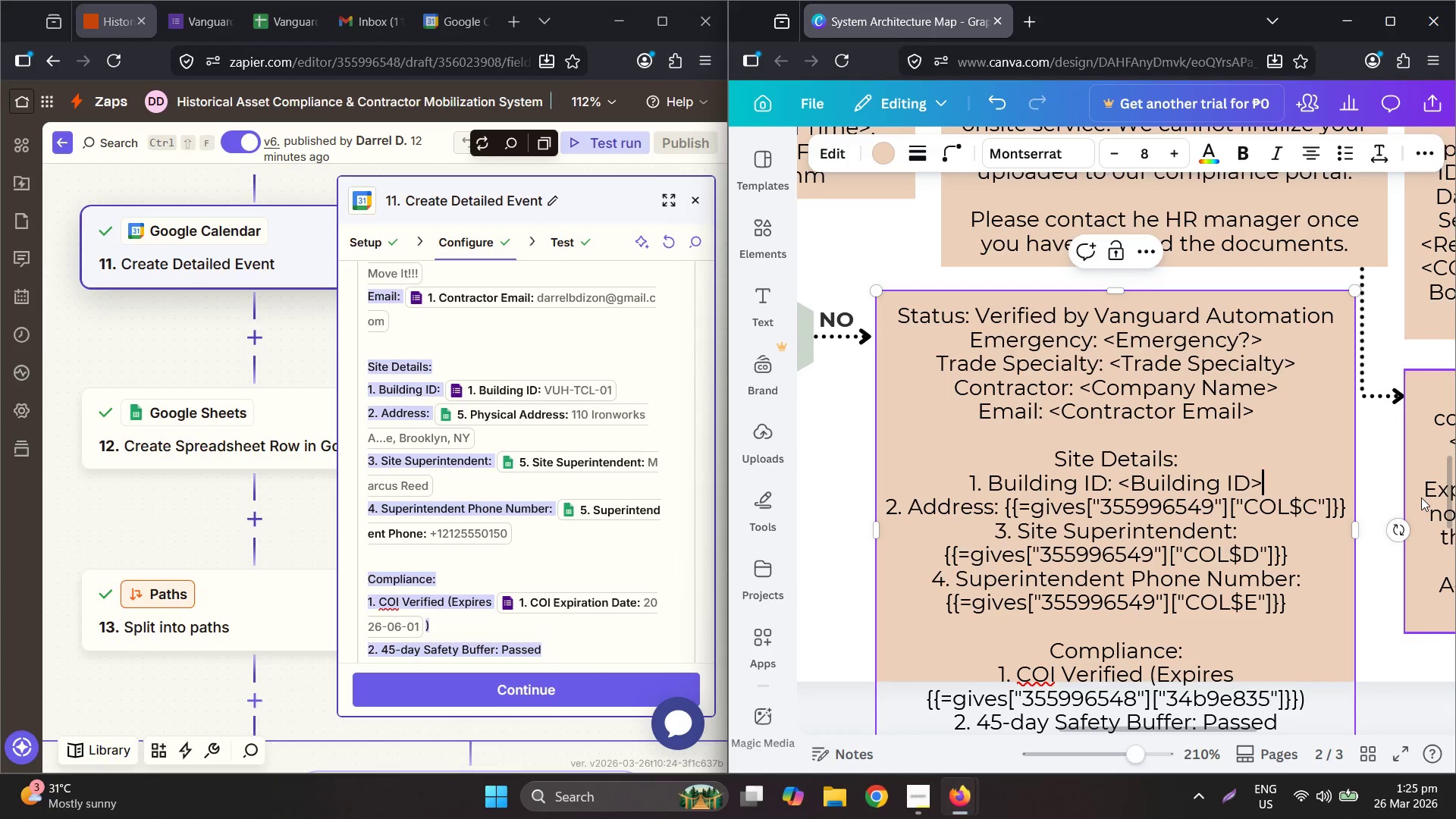 
left_click_drag(start_coordinate=[1007, 510], to_coordinate=[1348, 500])
 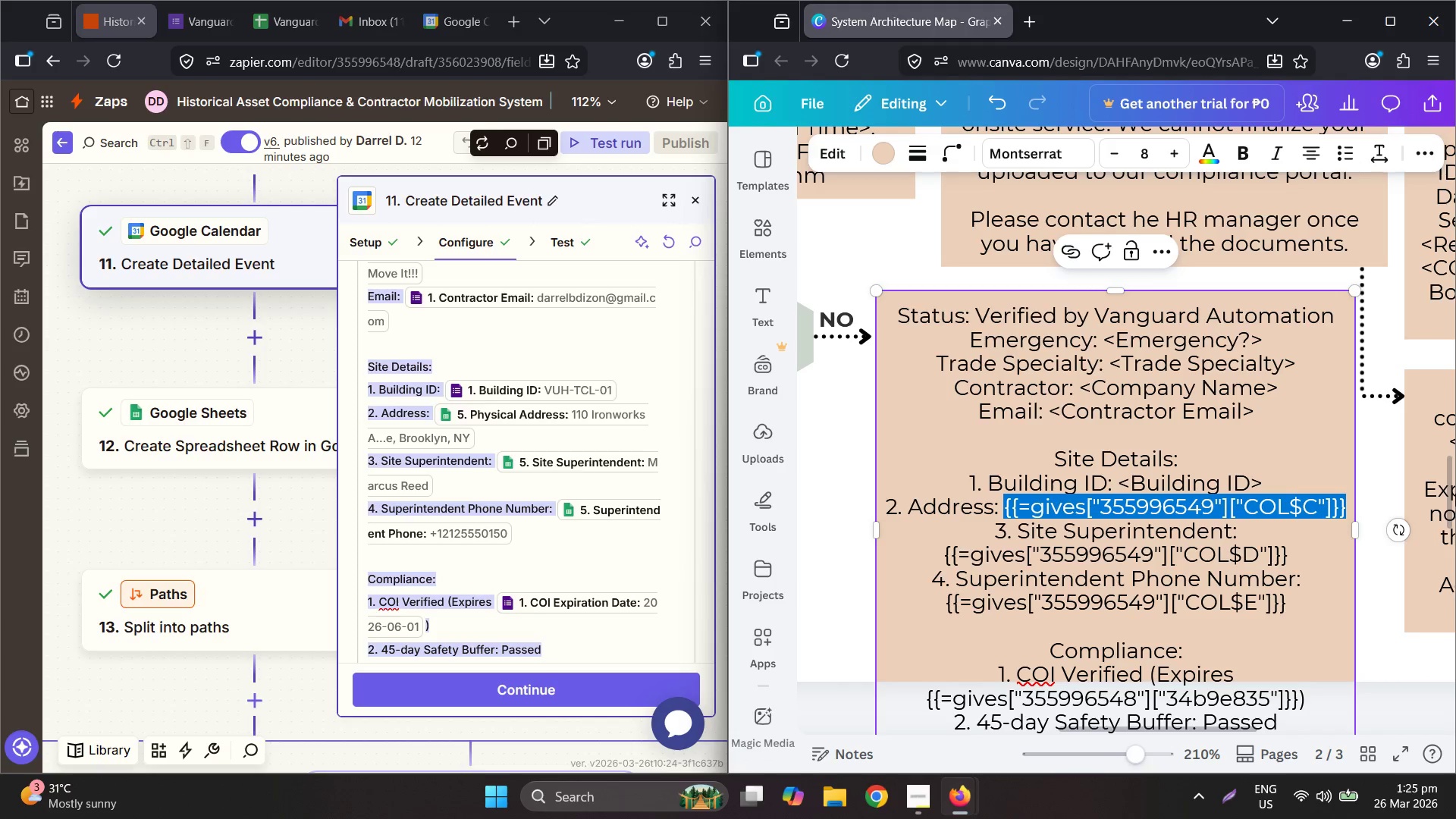 
type(<Physical Address>)
 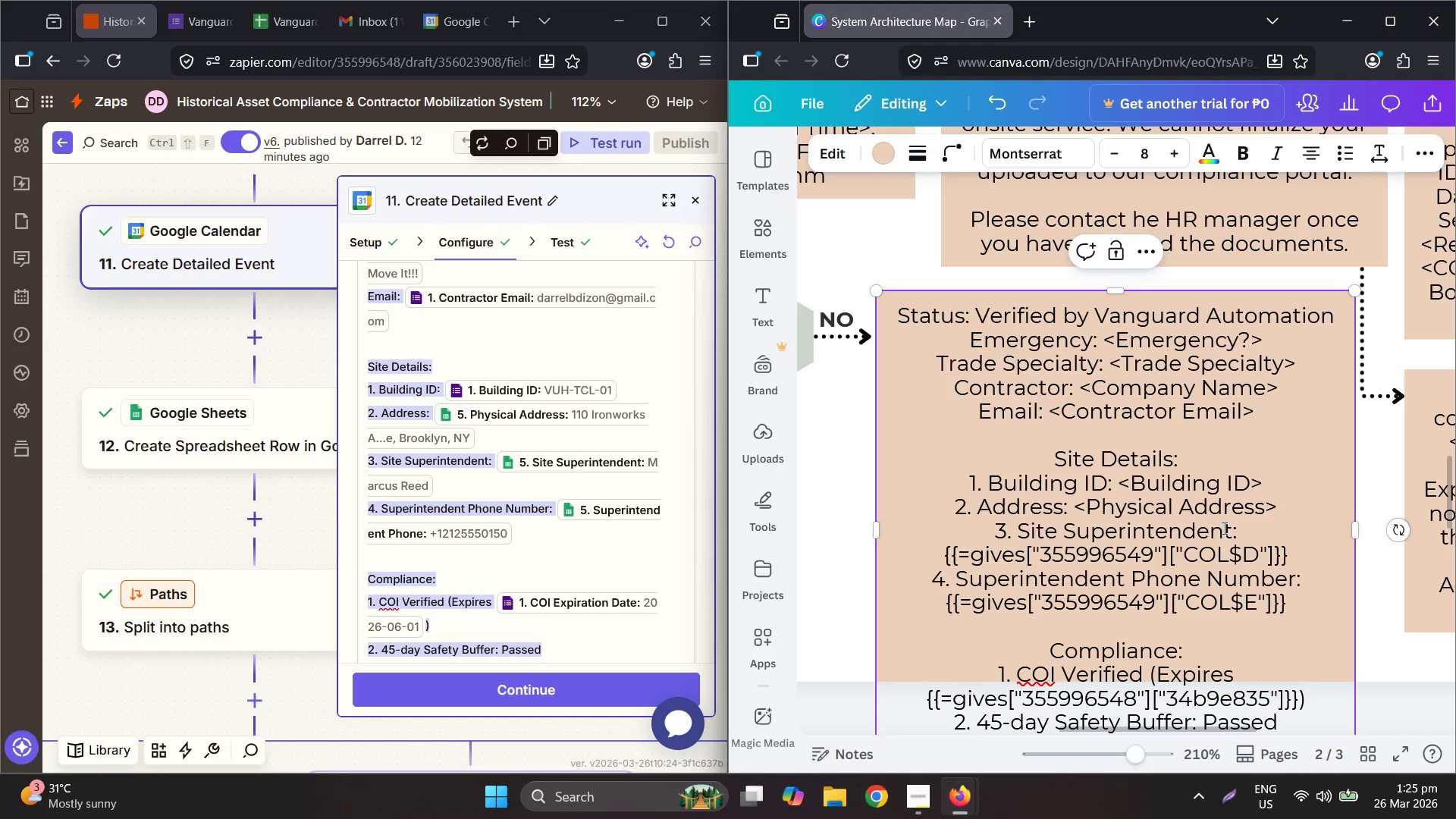 
left_click_drag(start_coordinate=[1232, 527], to_coordinate=[1016, 530])
 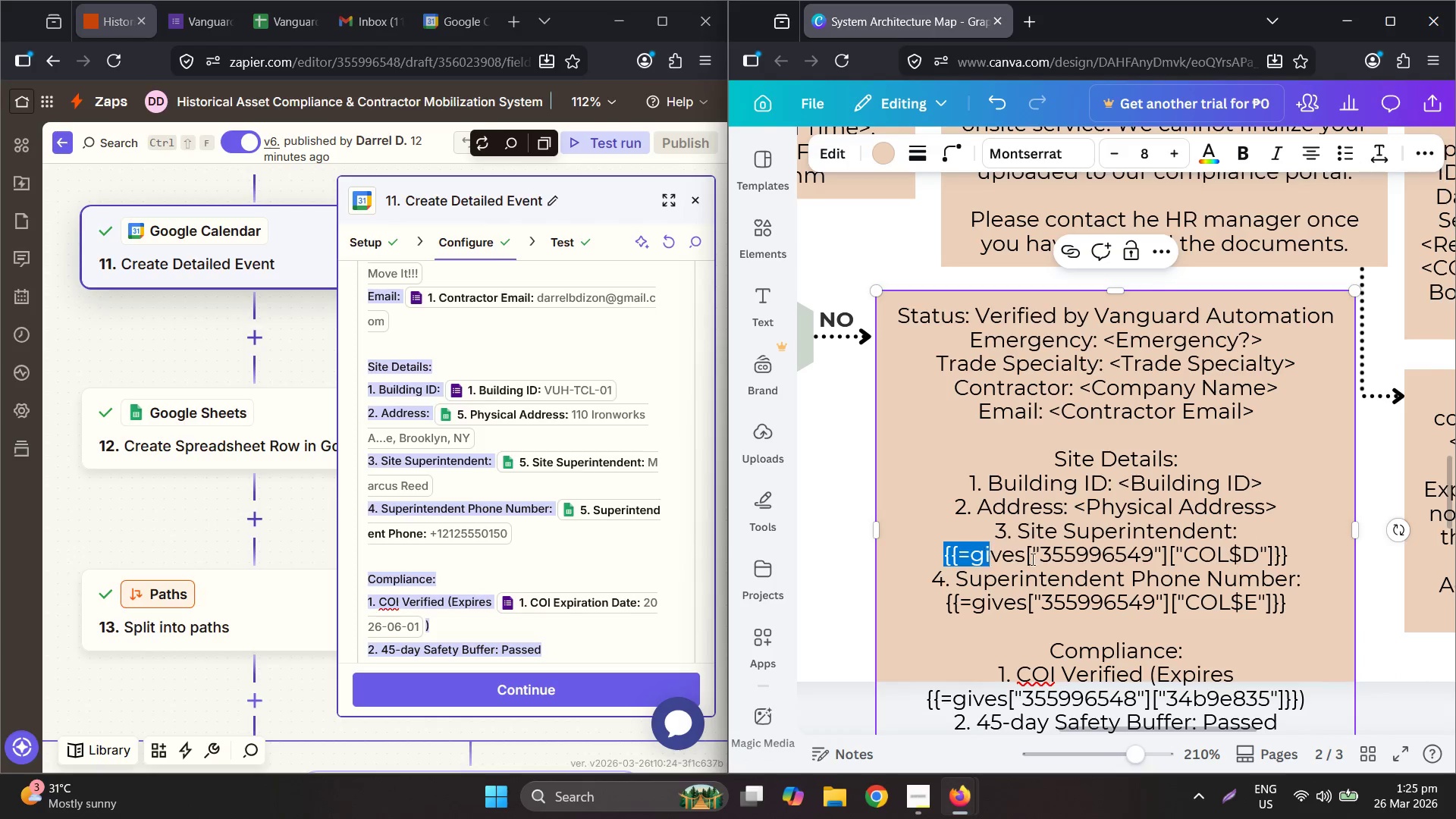 
key(Control+ControlLeft)
 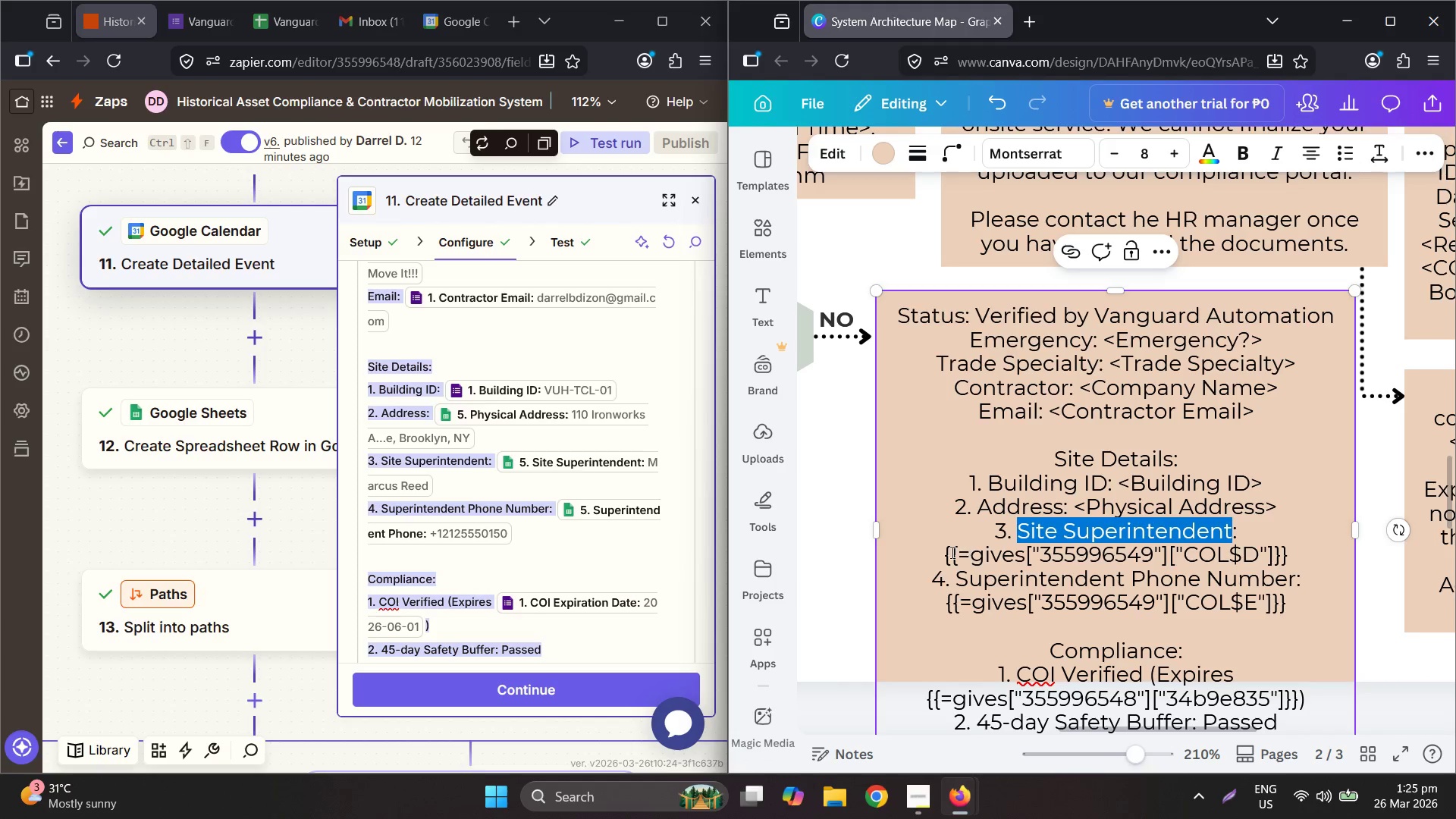 
key(Control+C)
 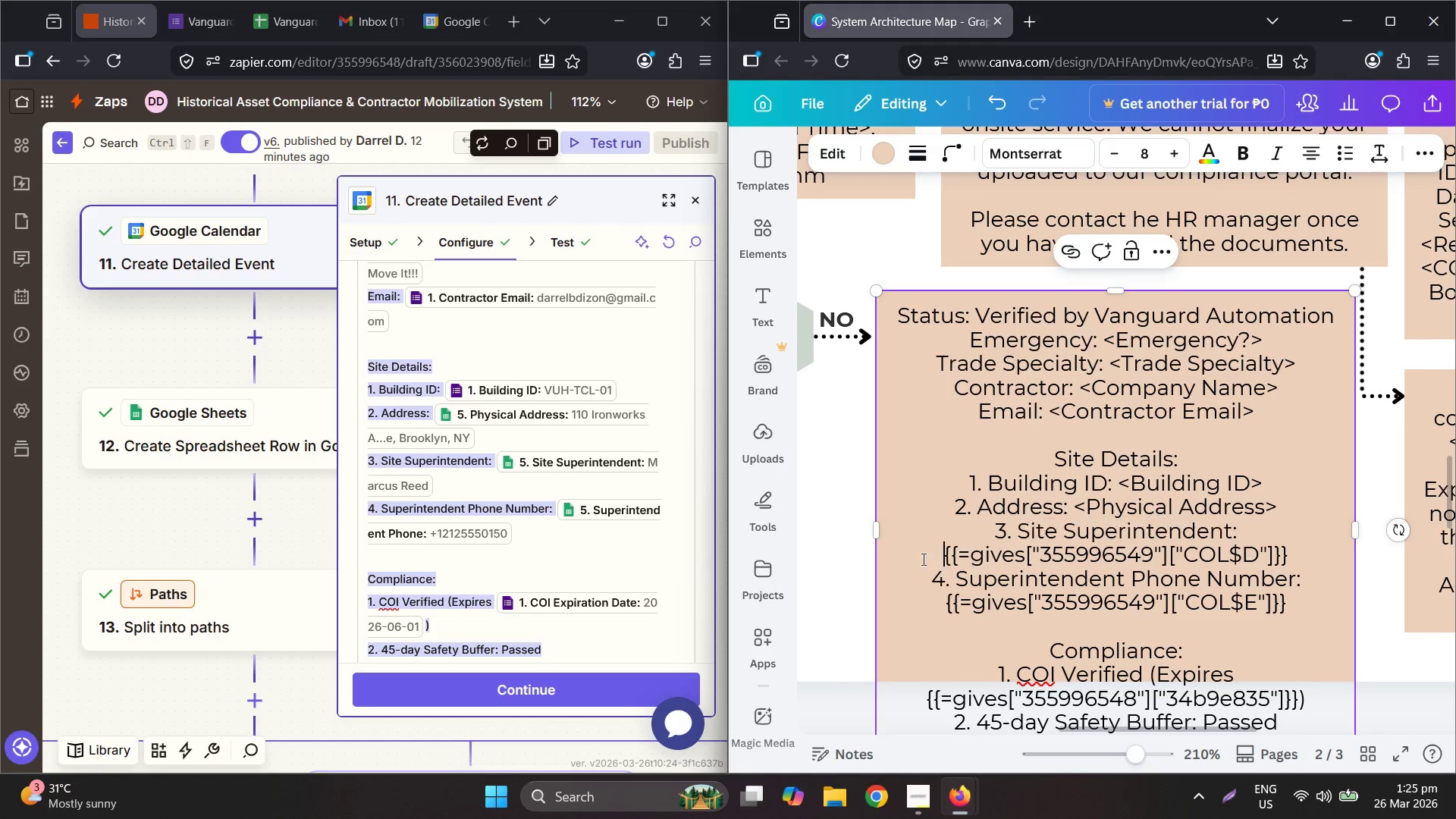 
left_click_drag(start_coordinate=[921, 559], to_coordinate=[1294, 551])
 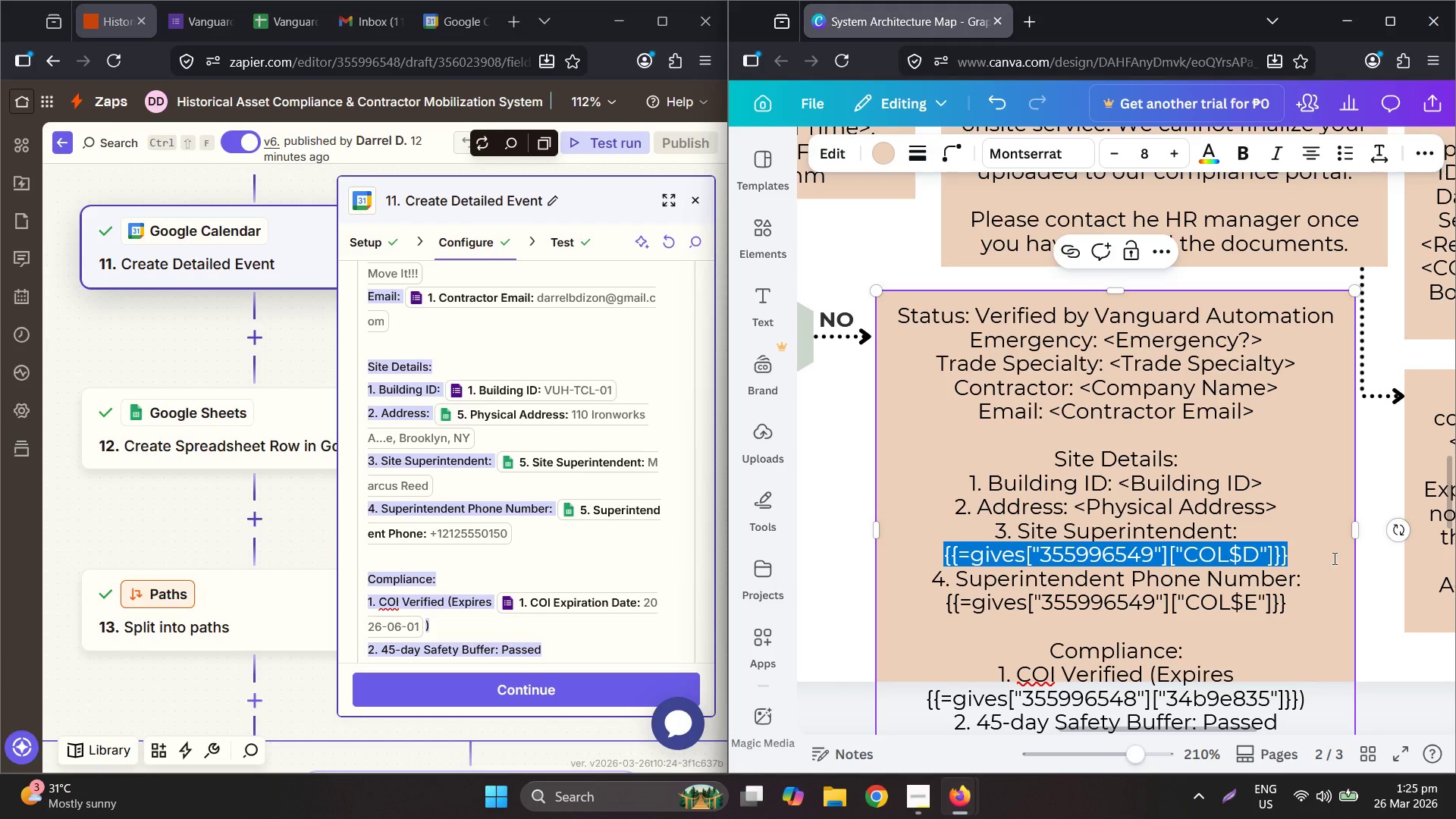 
key(Shift+ShiftLeft)
 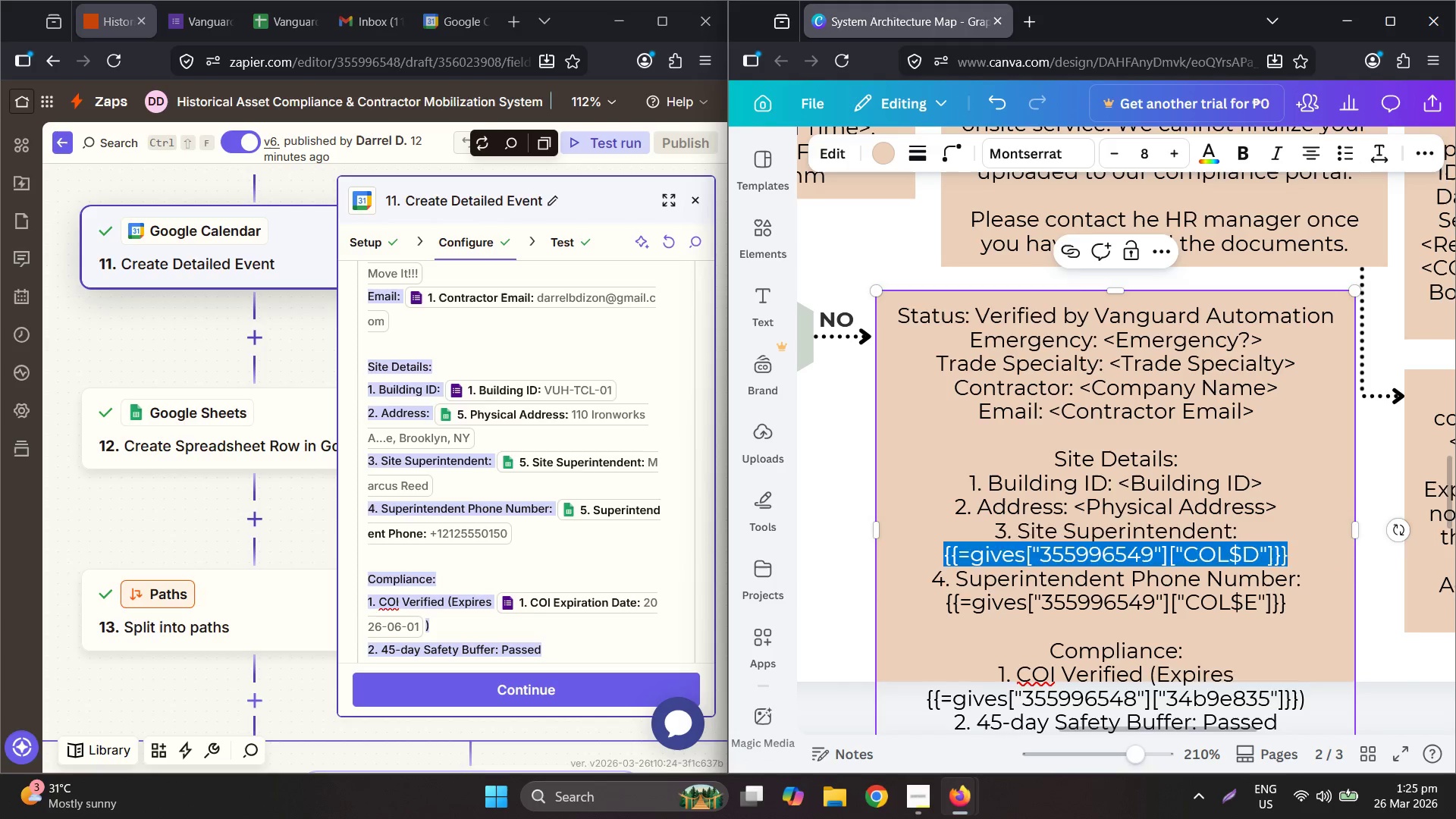 
key(Shift+Comma)
 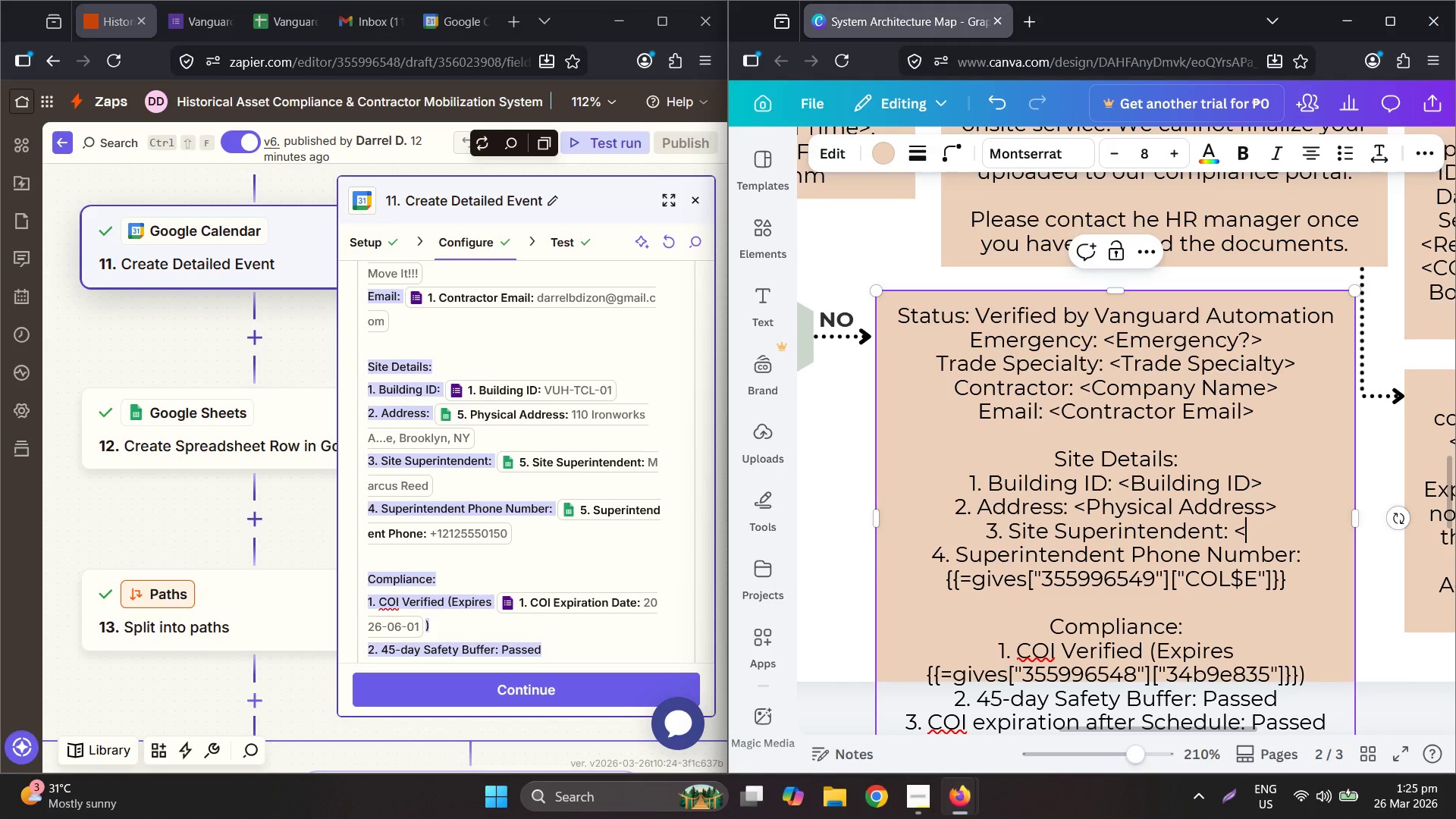 
key(Control+ControlLeft)
 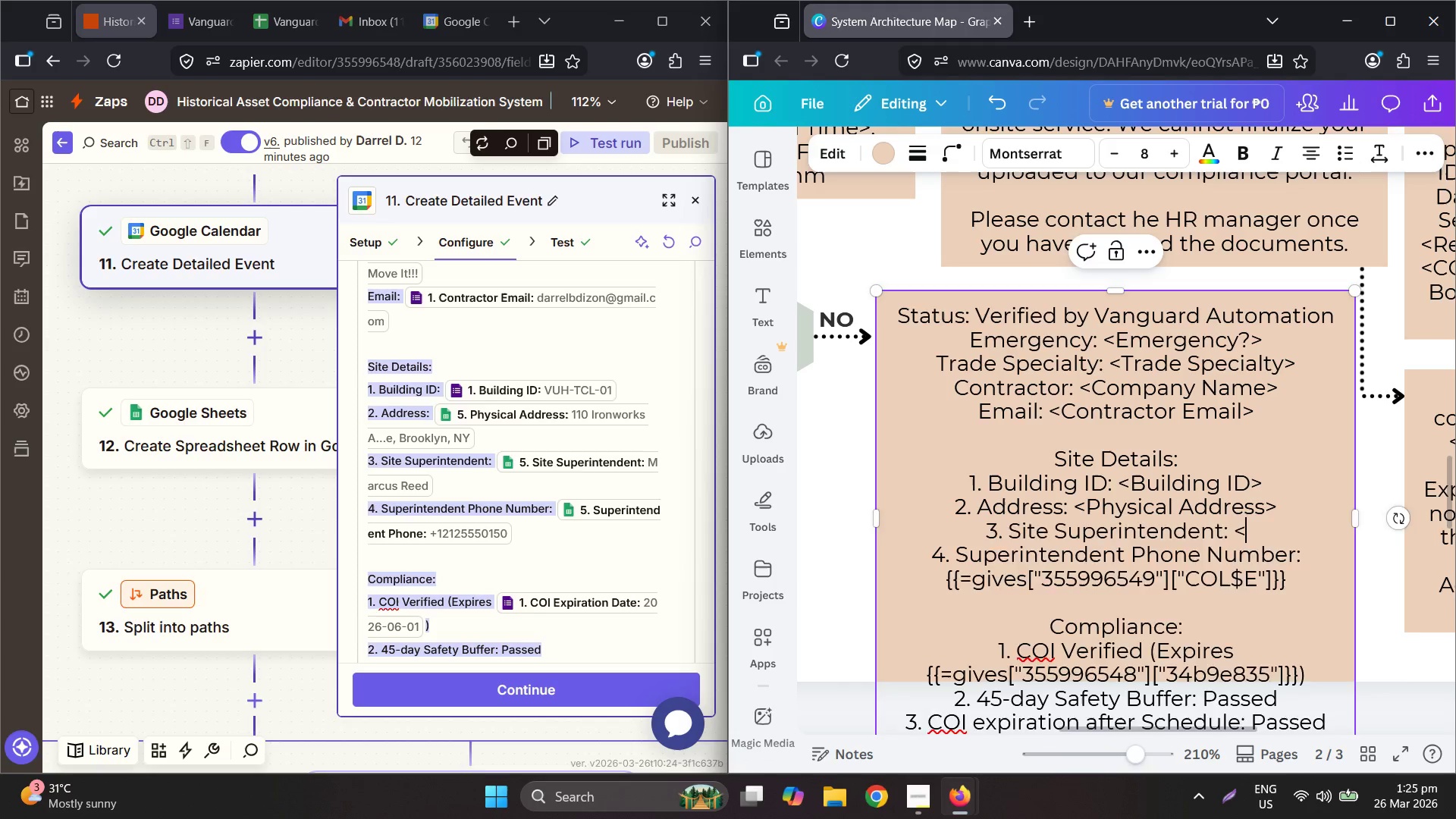 
key(Control+V)
 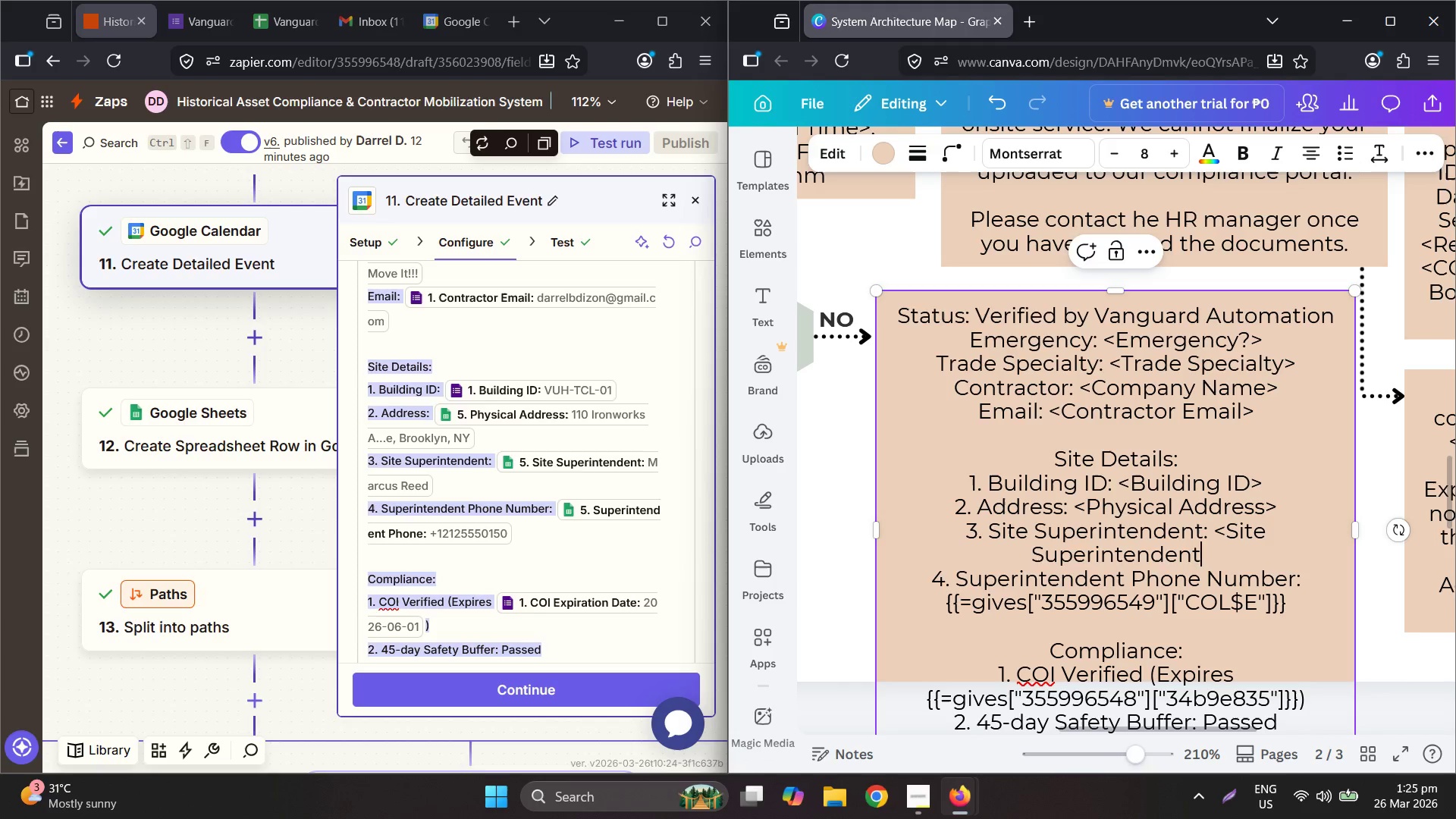 
key(Shift+ShiftLeft)
 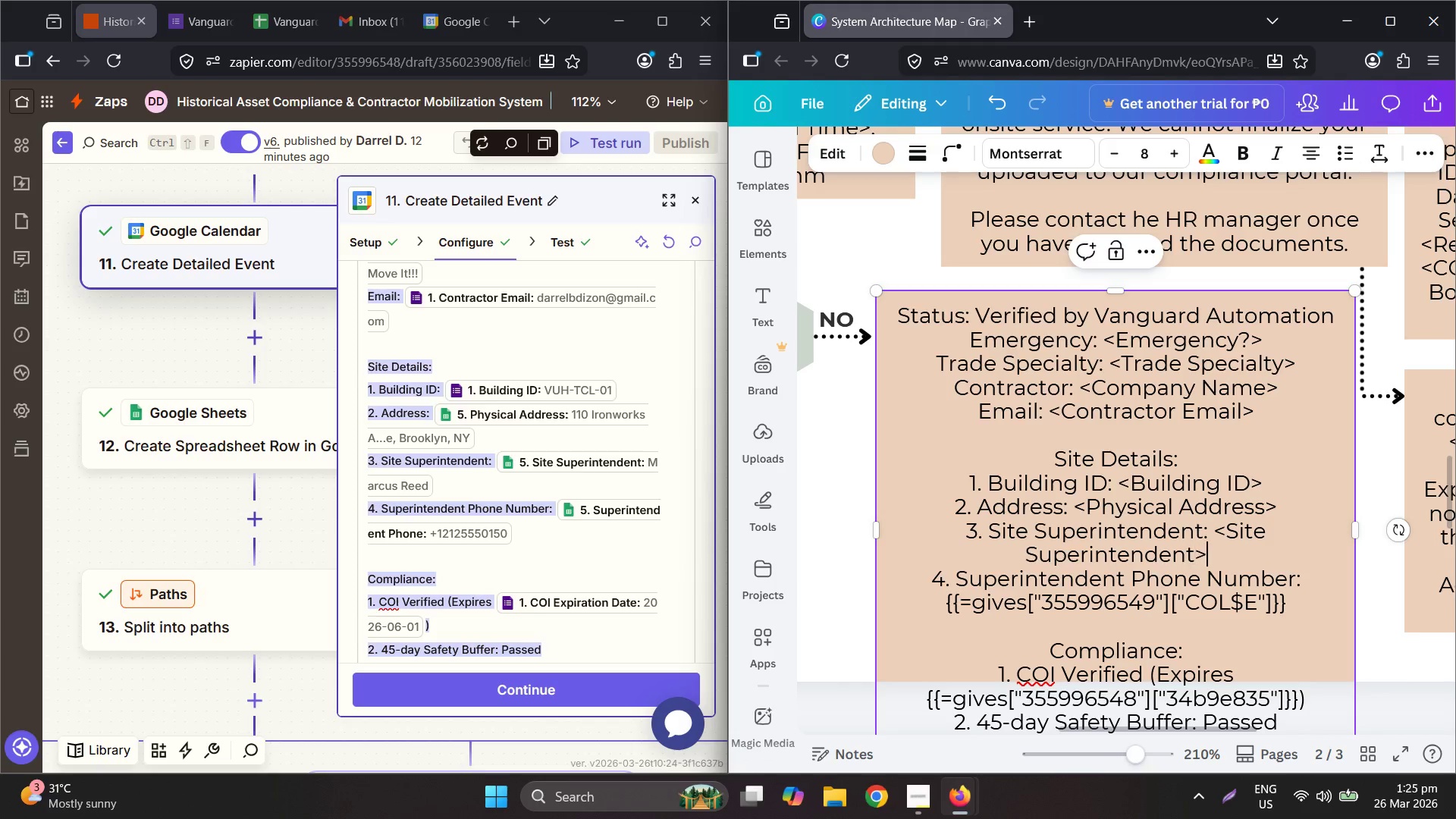 
key(Shift+Period)
 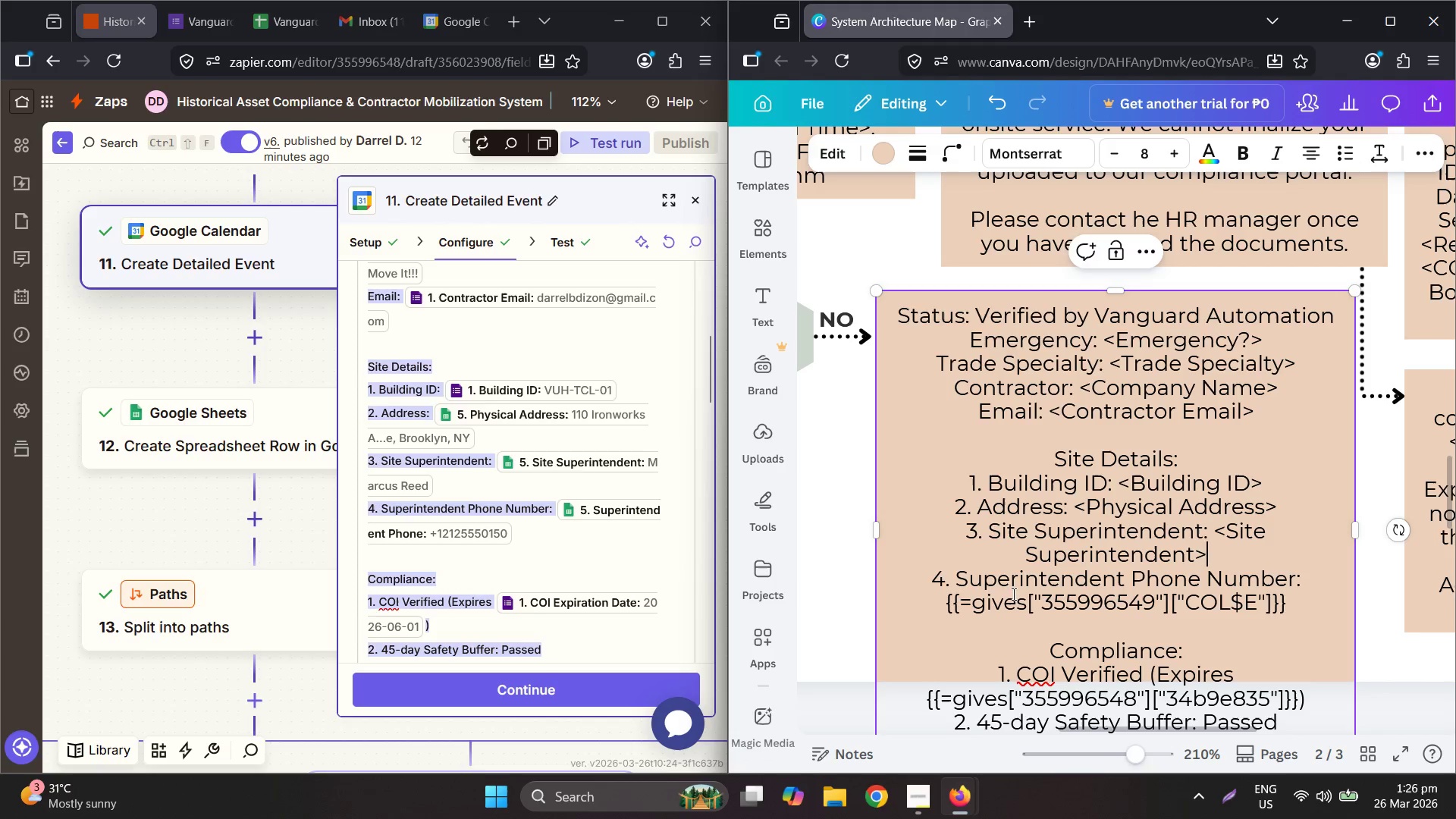 
left_click_drag(start_coordinate=[957, 582], to_coordinate=[1198, 577])
 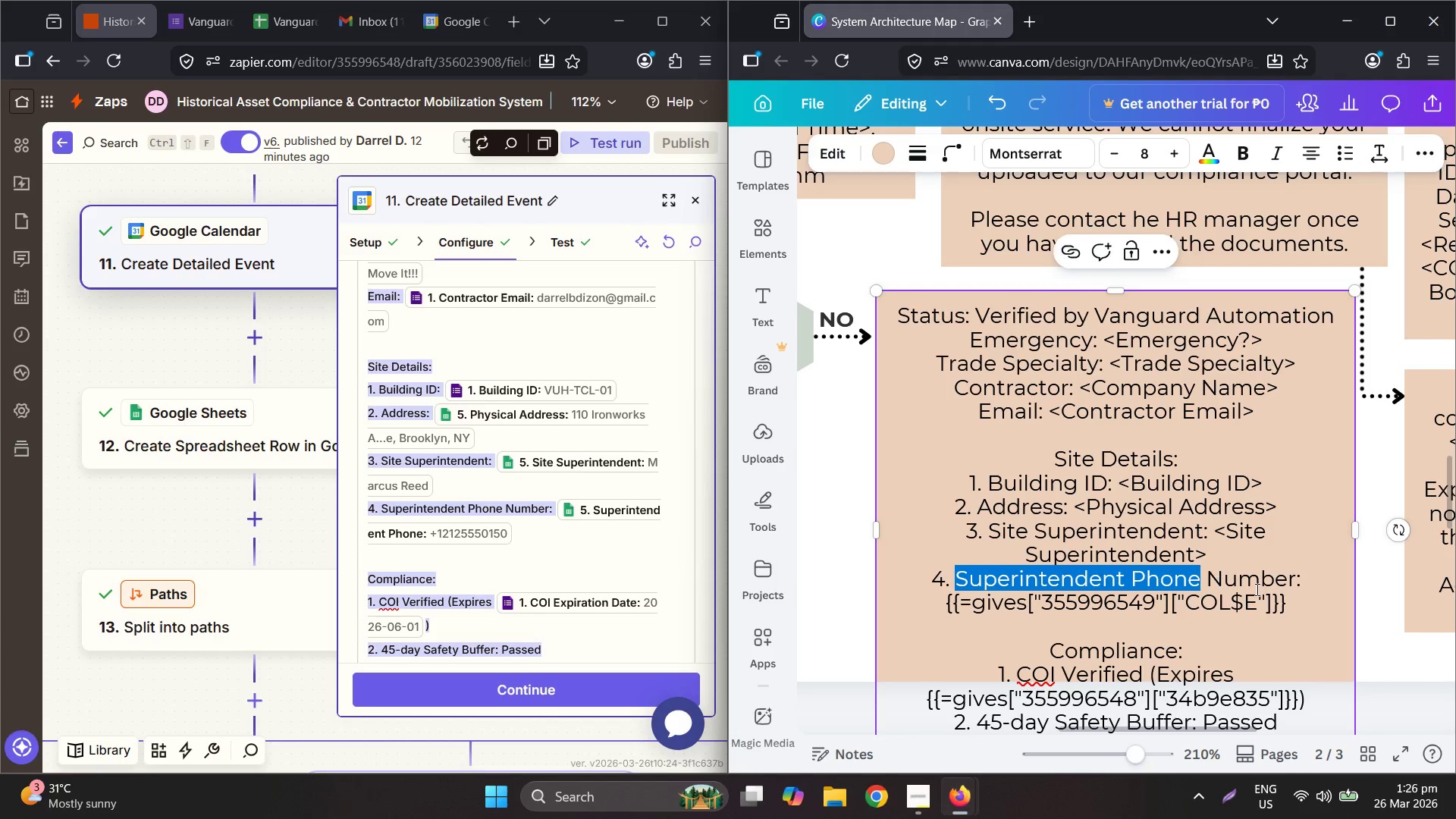 
key(Control+ControlLeft)
 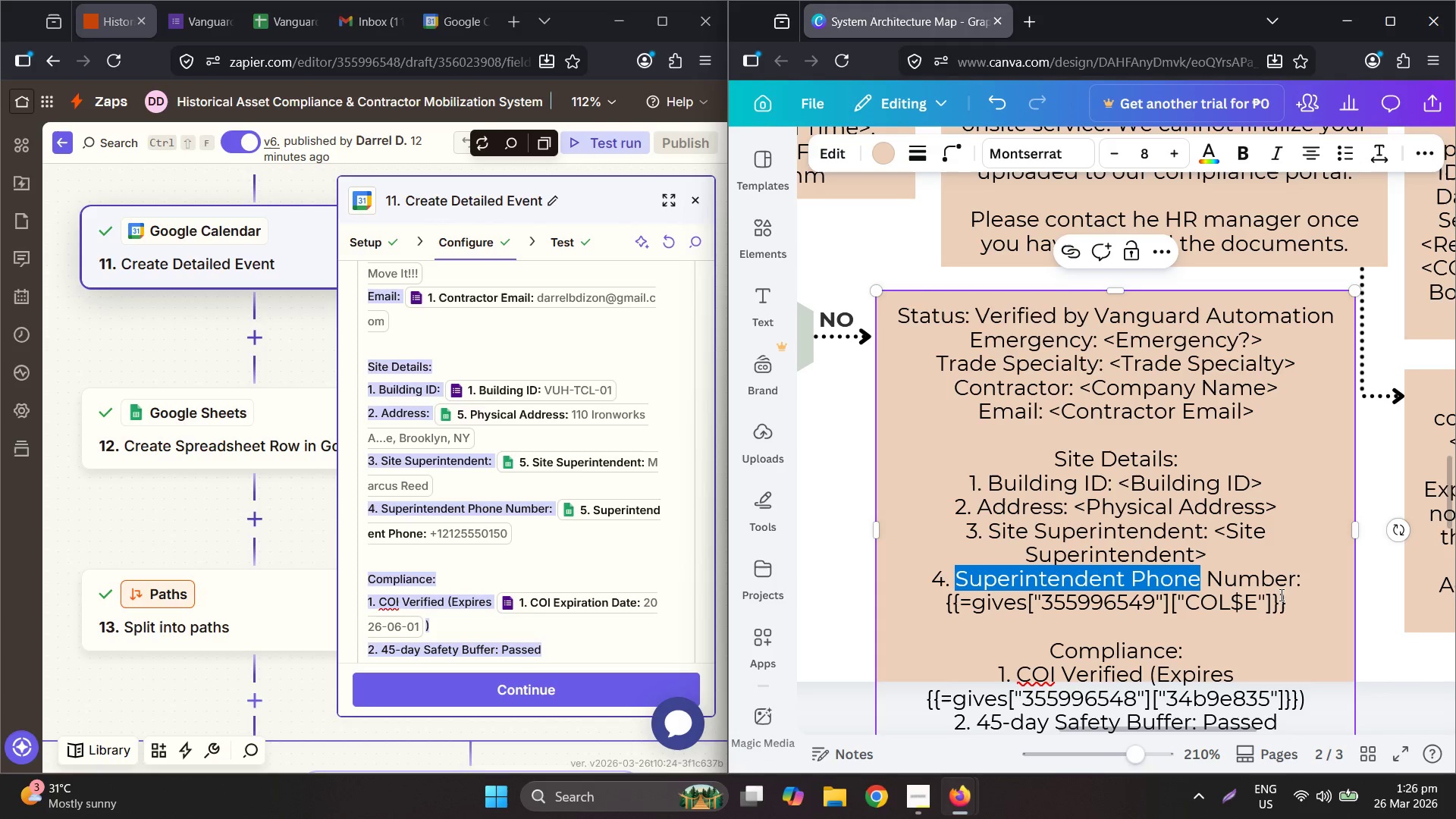 
key(Control+C)
 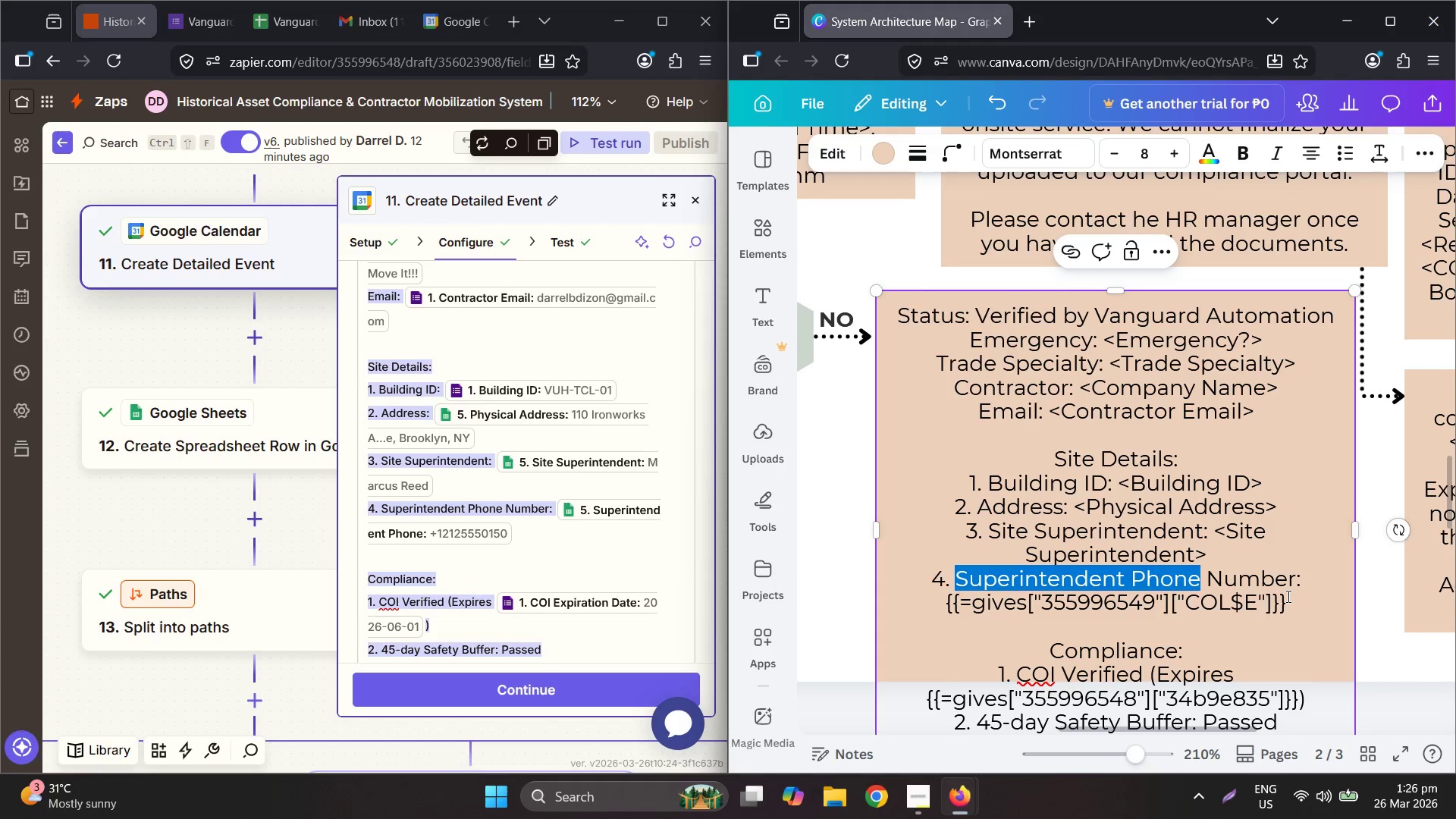 
left_click_drag(start_coordinate=[1287, 596], to_coordinate=[936, 612])
 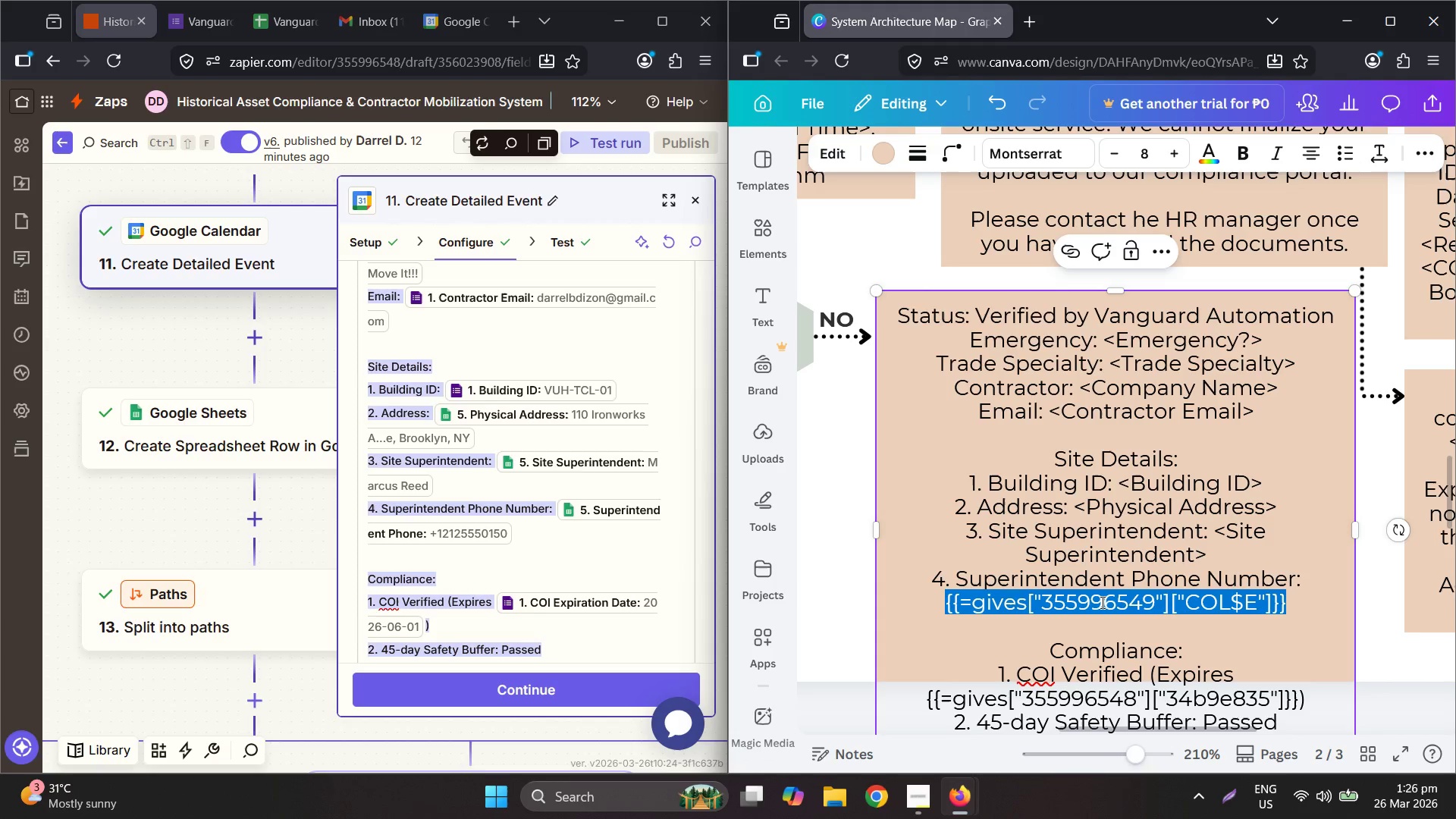 
key(Shift+ShiftLeft)
 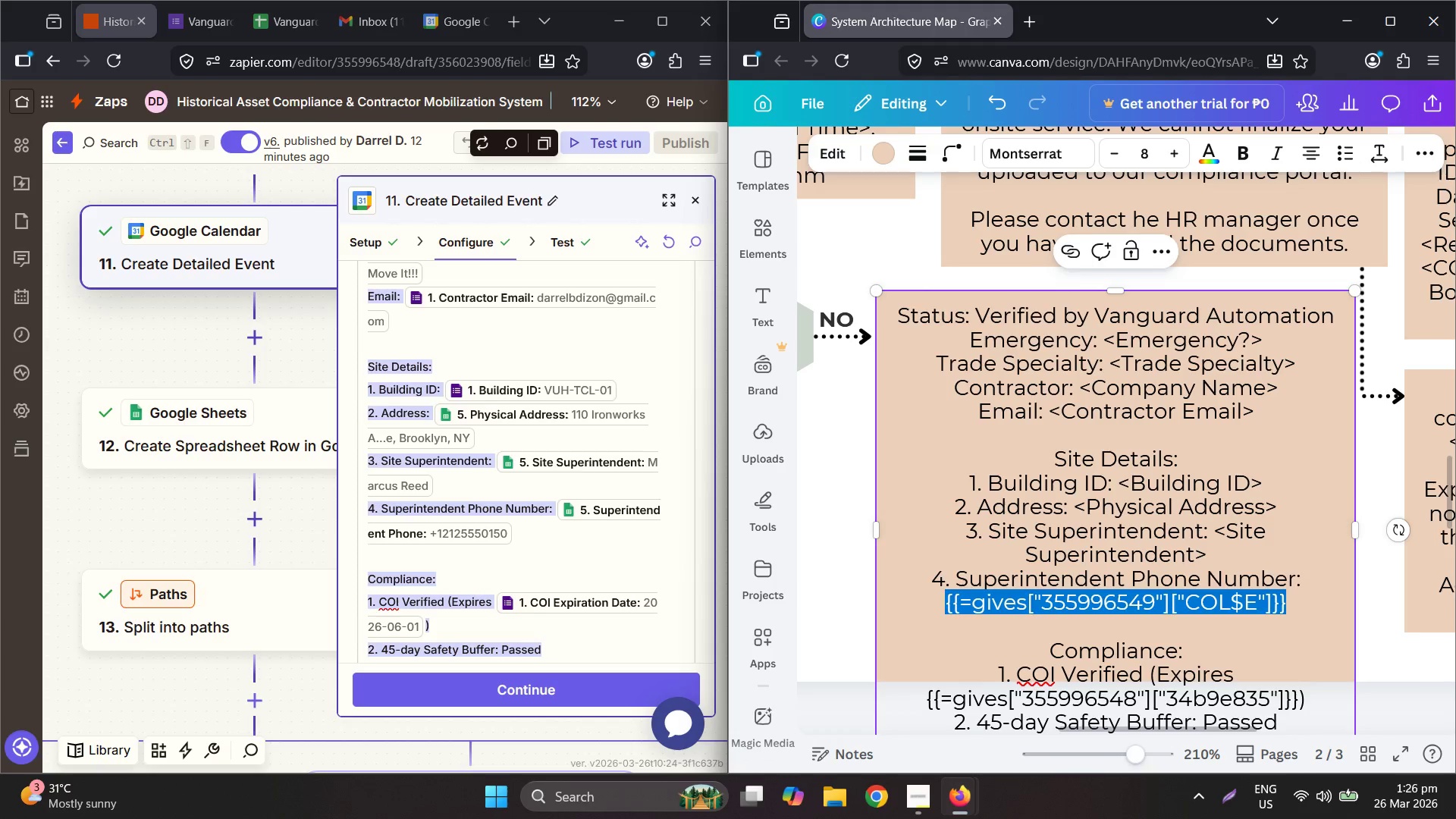 
key(Shift+Comma)
 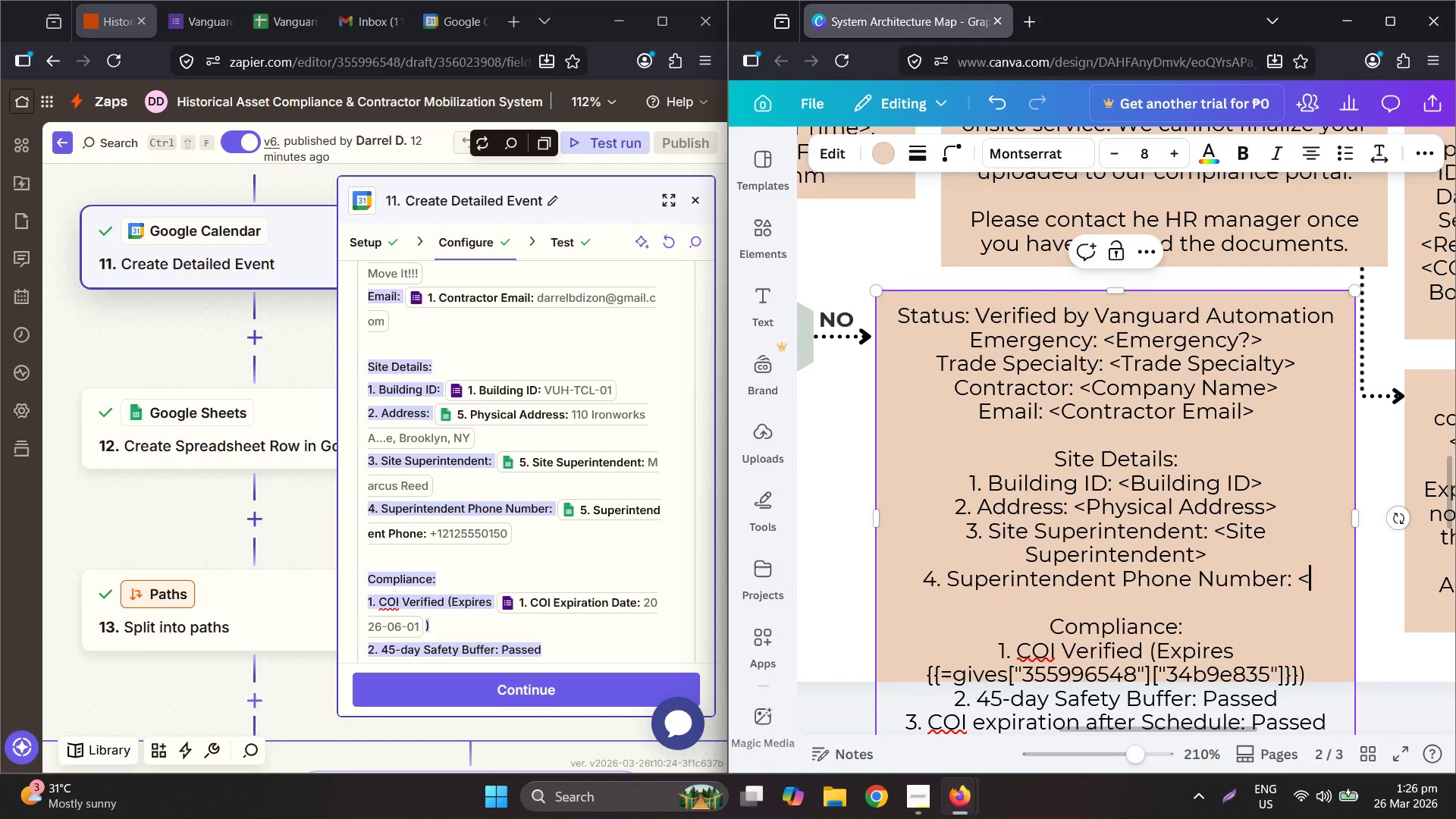 
key(Control+ControlLeft)
 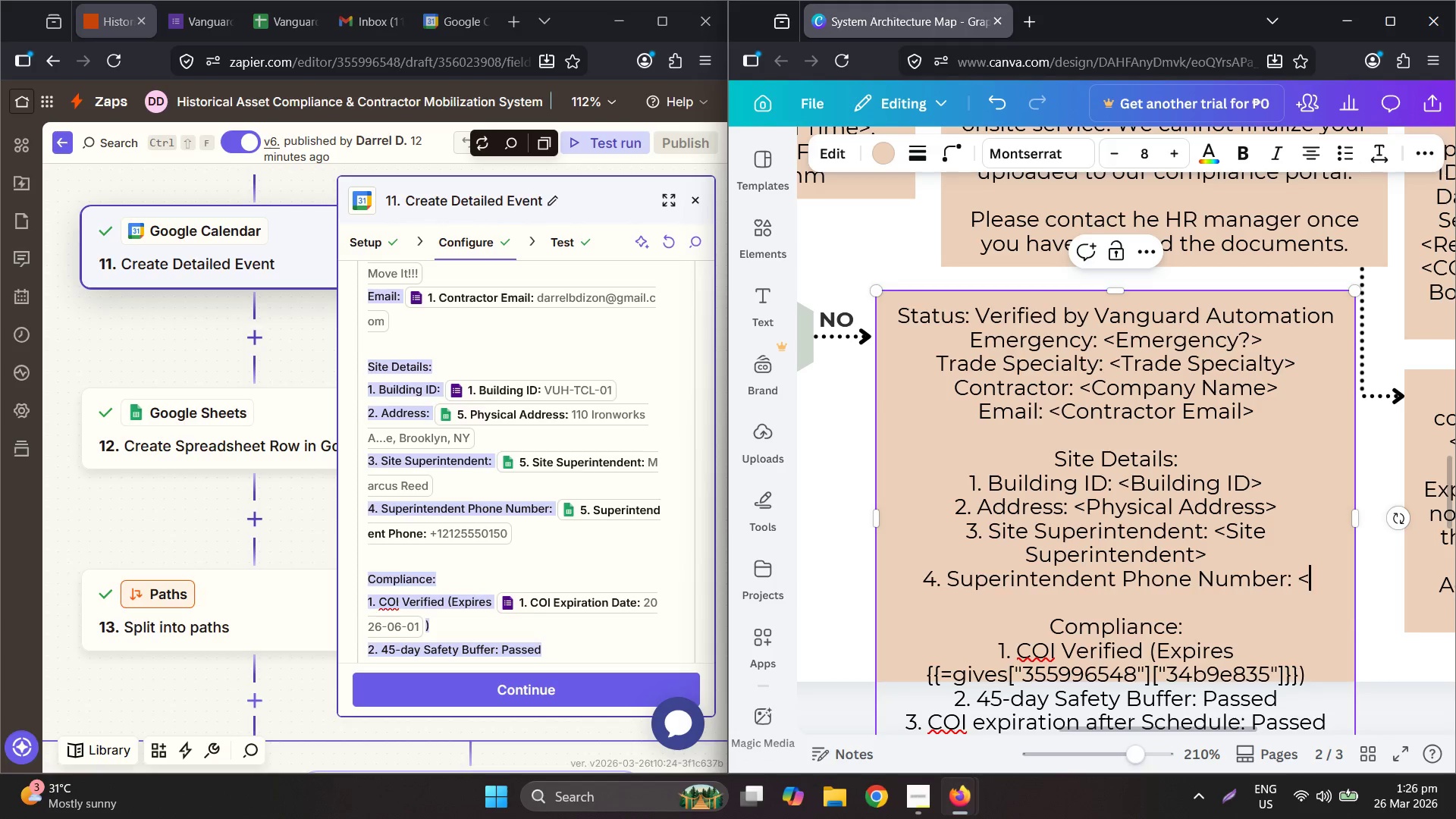 
key(Control+V)
 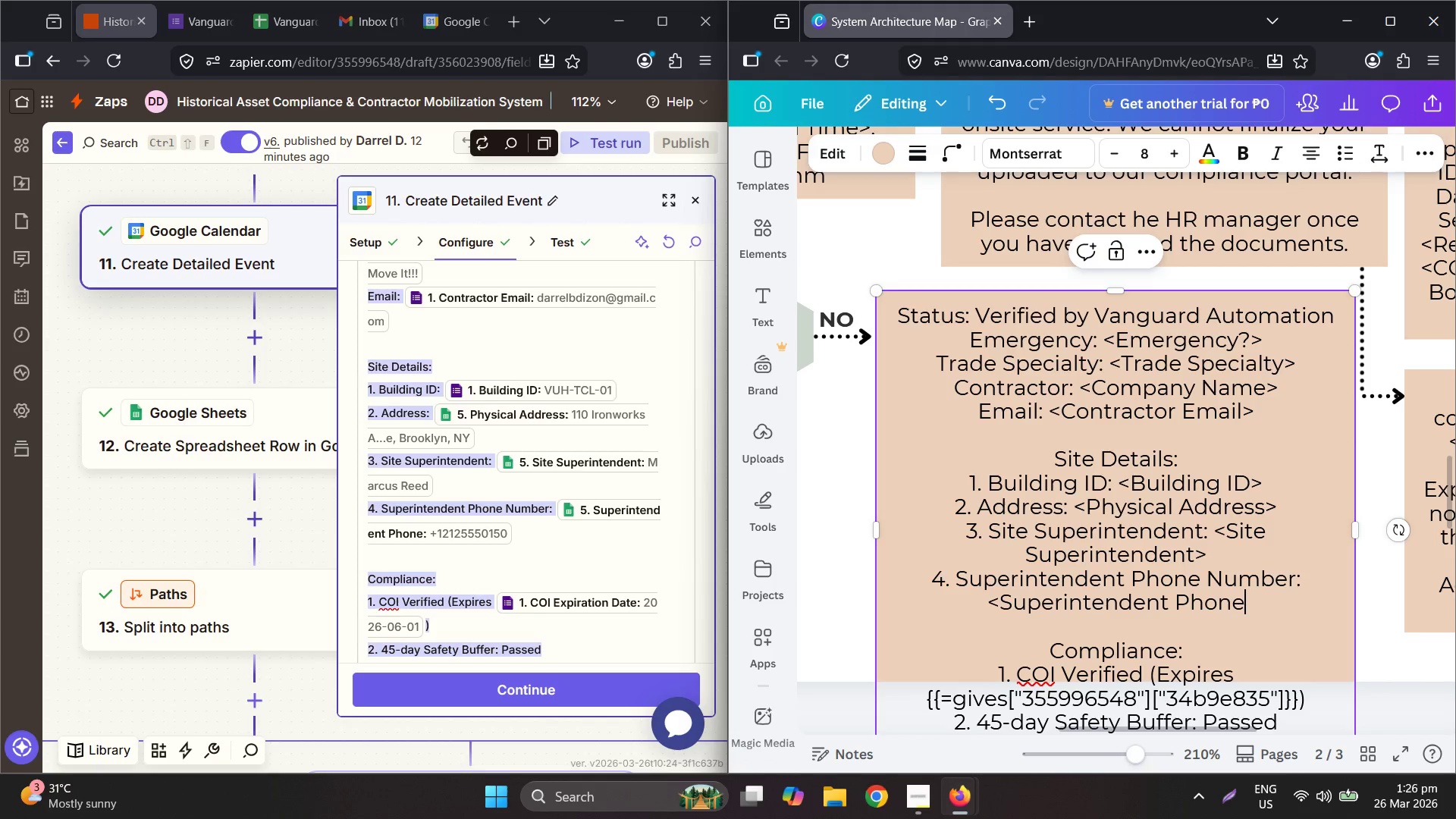 
key(Shift+ShiftLeft)
 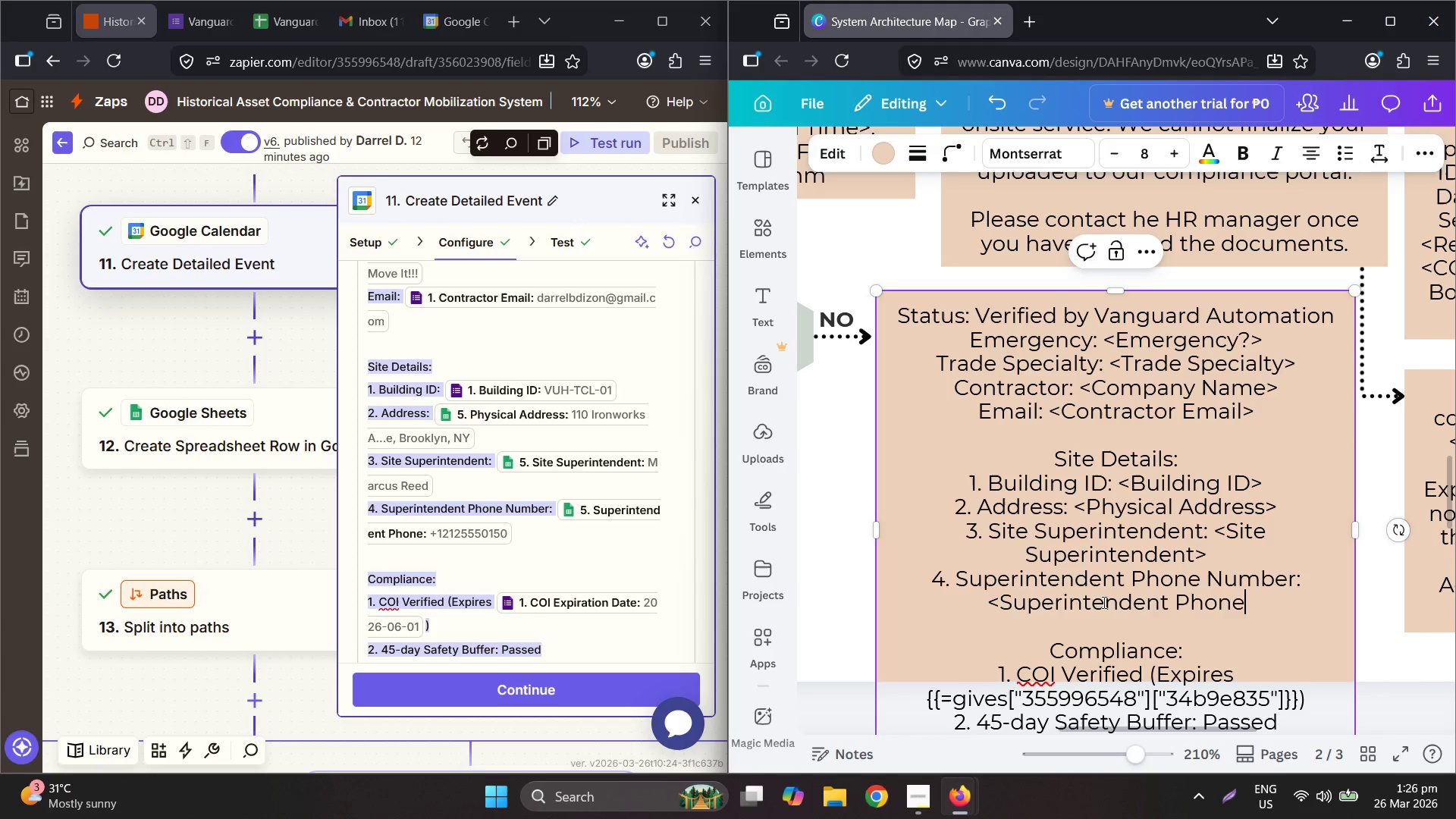 
key(Shift+Period)
 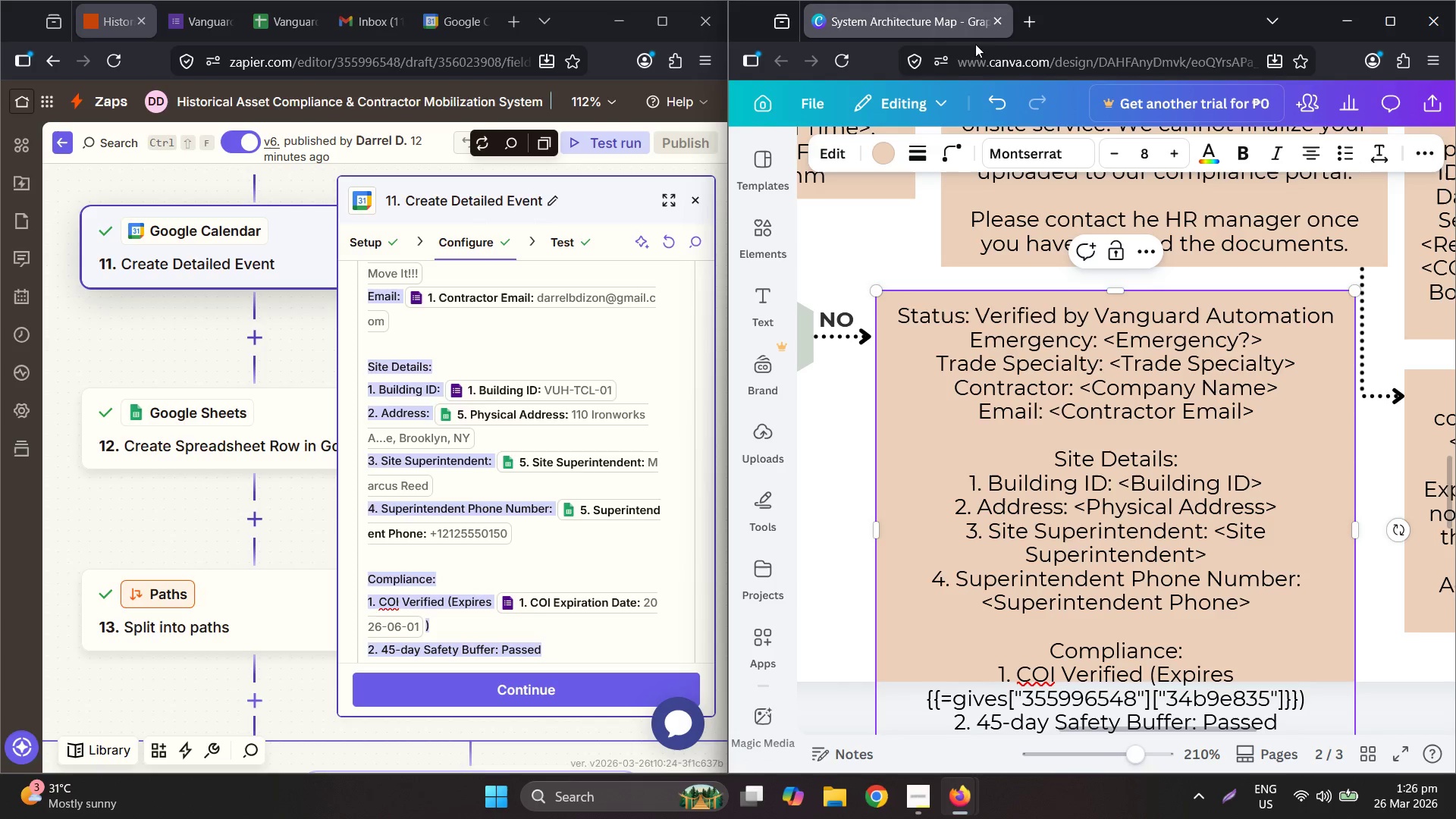 
scroll: coordinate [1153, 485], scroll_direction: down, amount: 3.0
 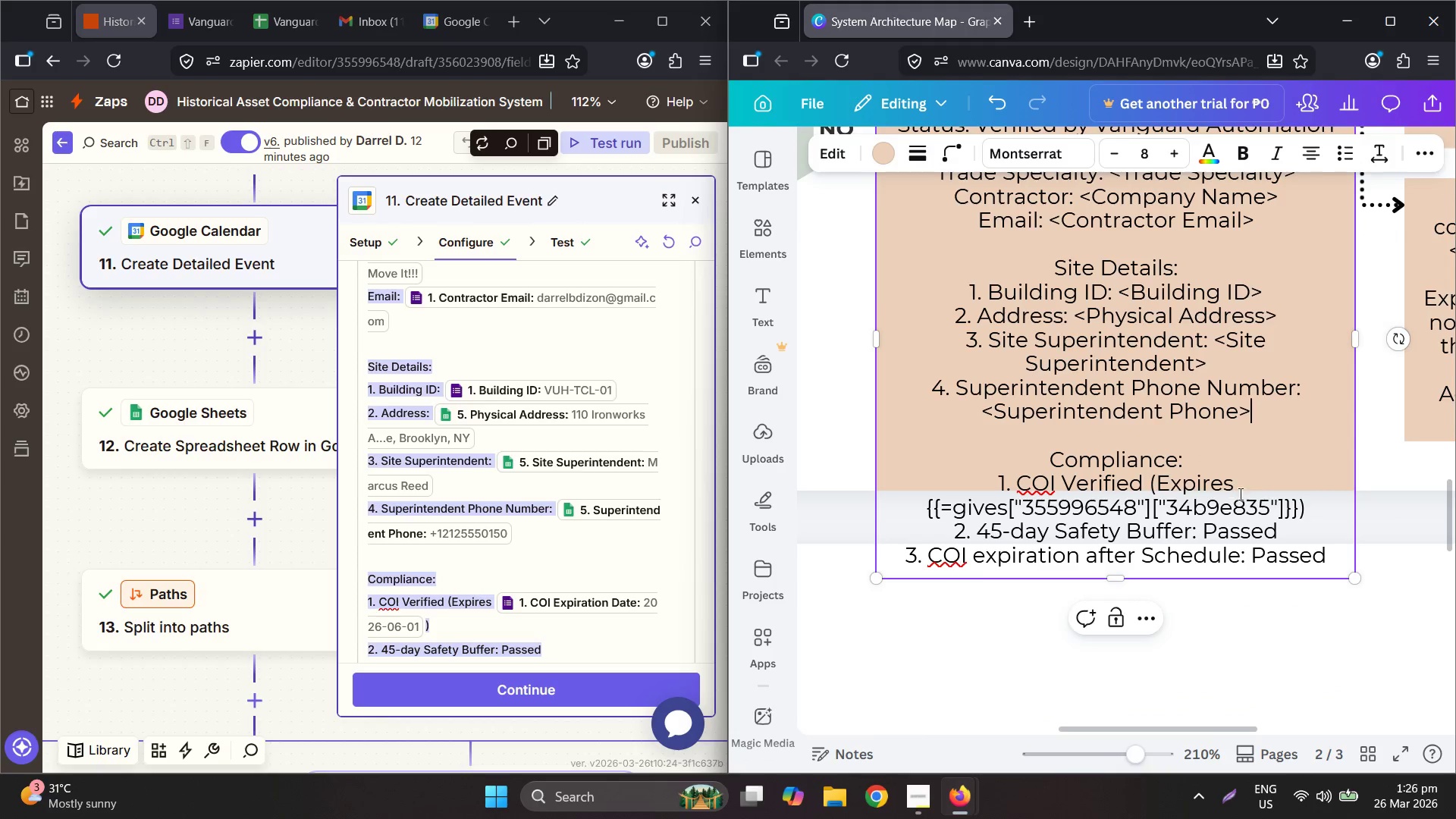 
left_click_drag(start_coordinate=[1323, 502], to_coordinate=[1159, 485])
 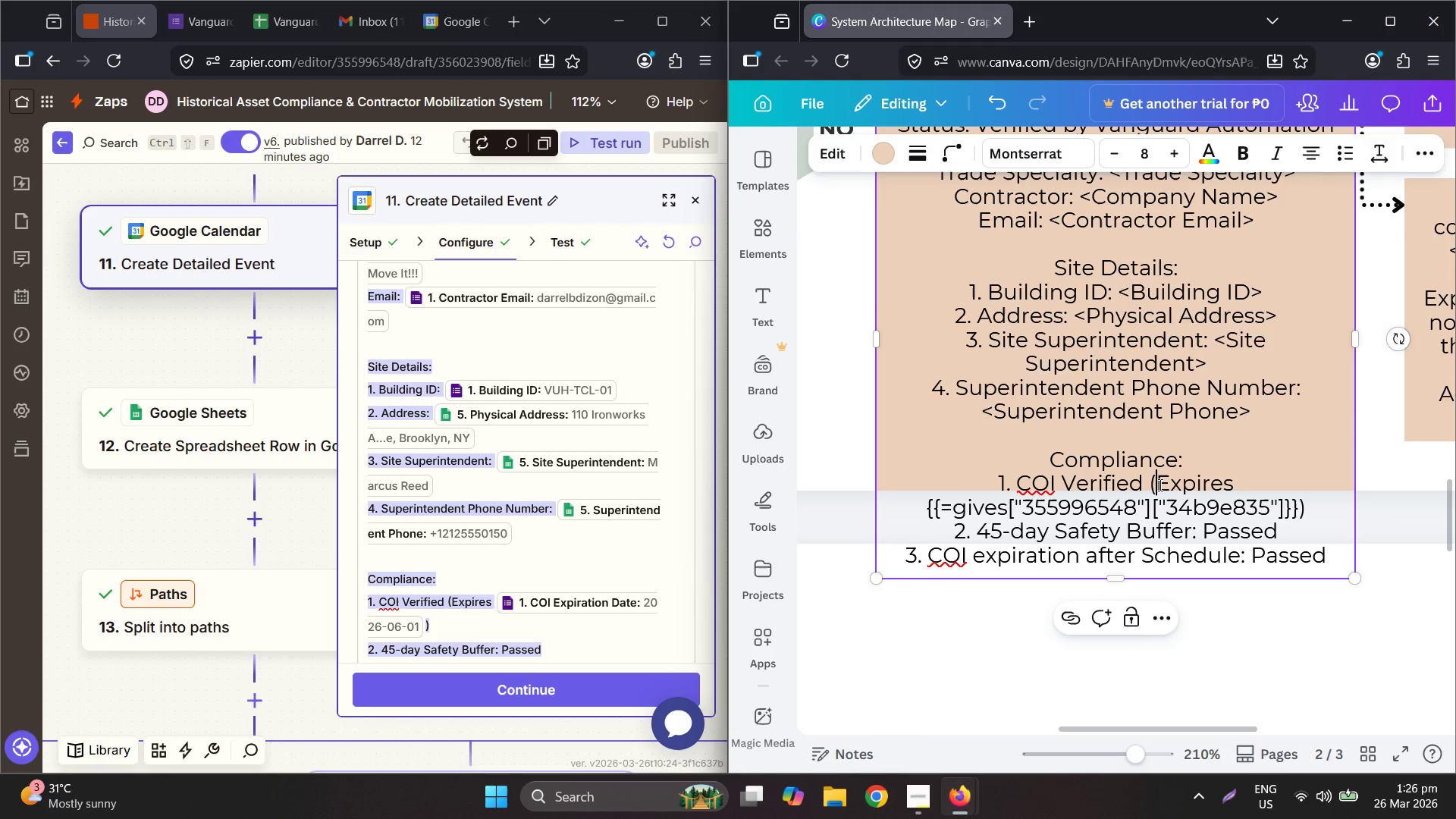 
left_click([1159, 485])
 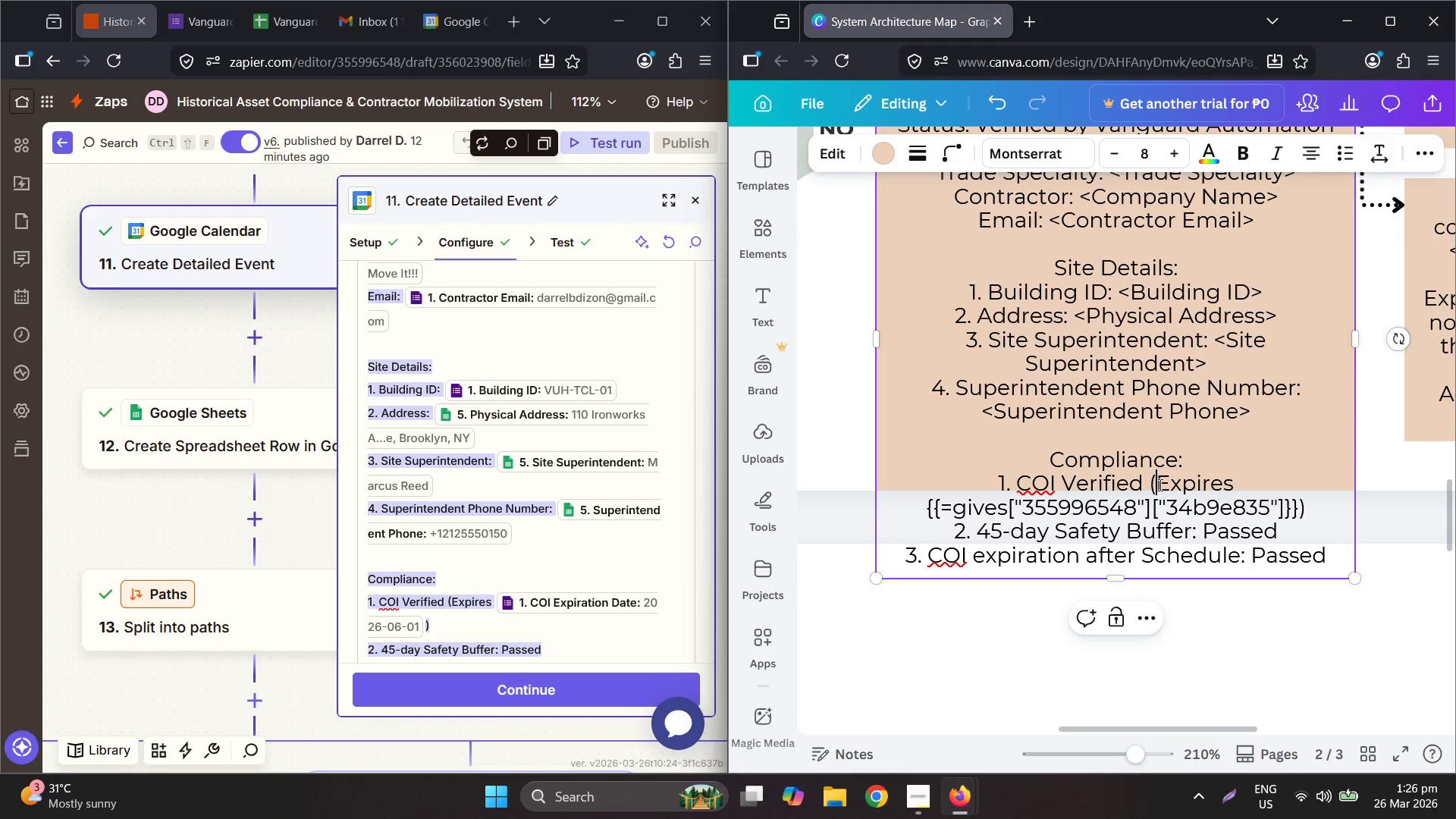 
left_click_drag(start_coordinate=[1159, 485], to_coordinate=[1297, 510])
 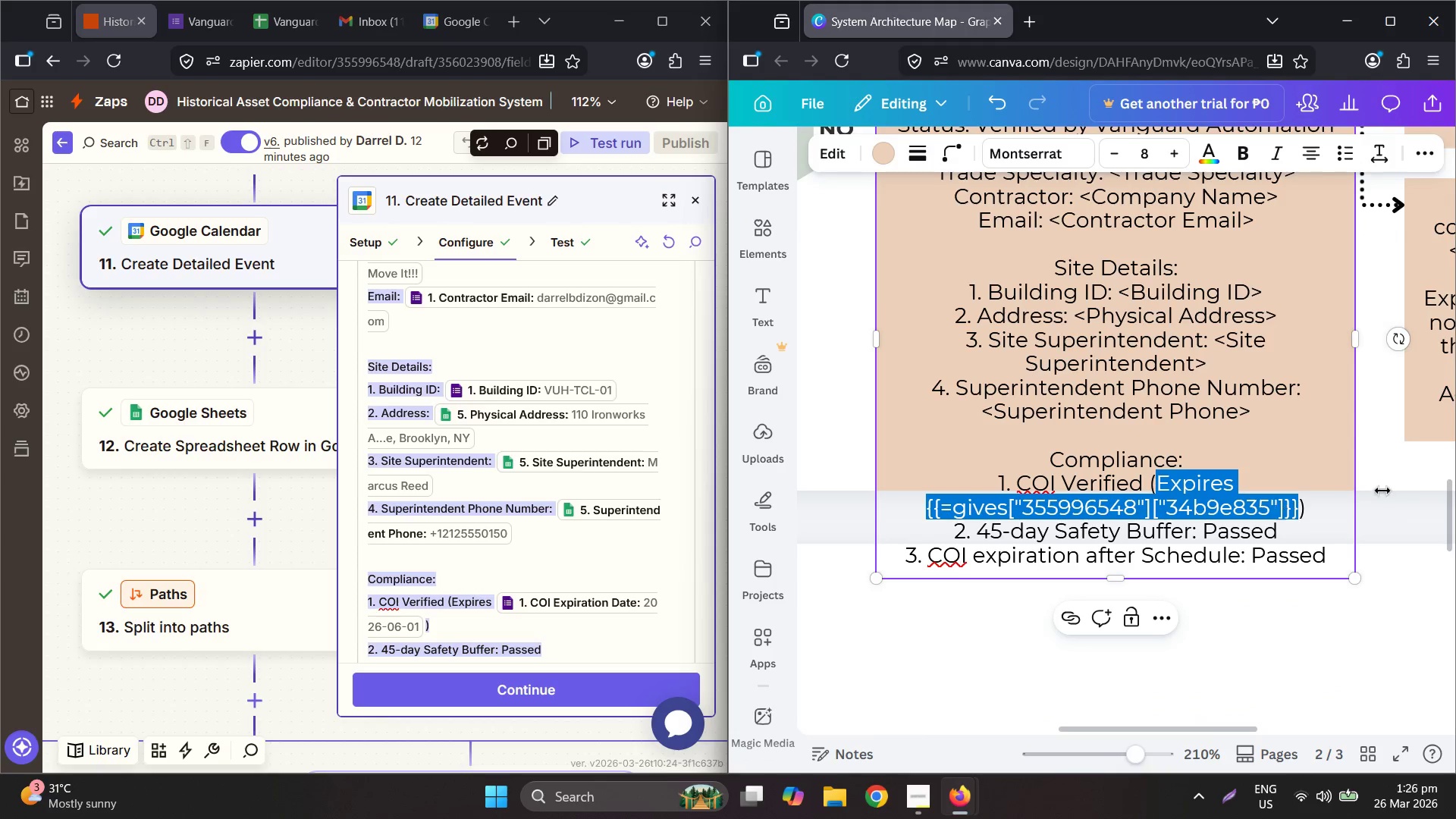 
type(<COI Re)
key(Backspace)
key(Backspace)
type(Expiration Date>)
 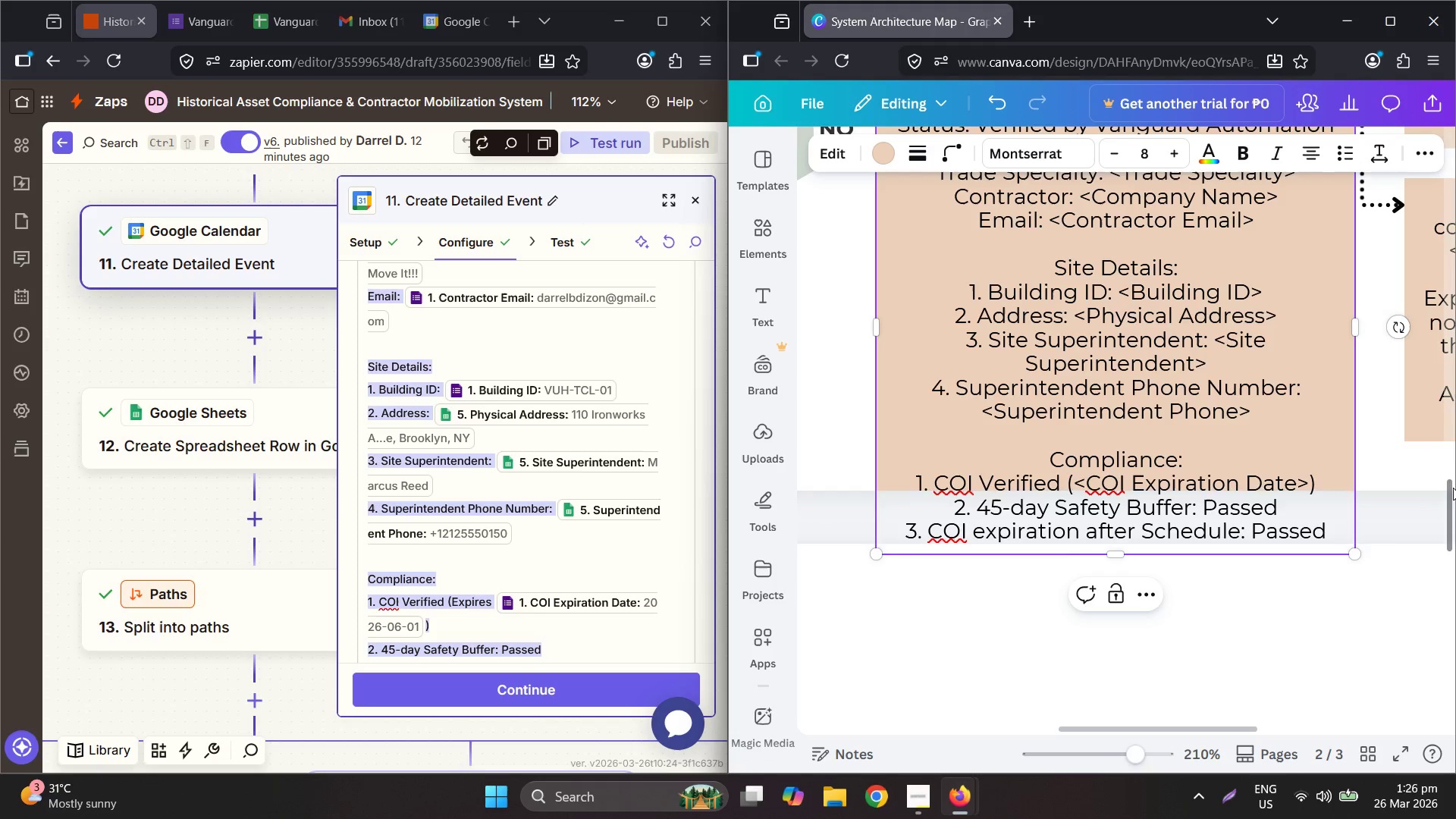 
hold_key(key=ControlLeft, duration=0.95)
scroll: coordinate [954, 465], scroll_direction: down, amount: 2.0
 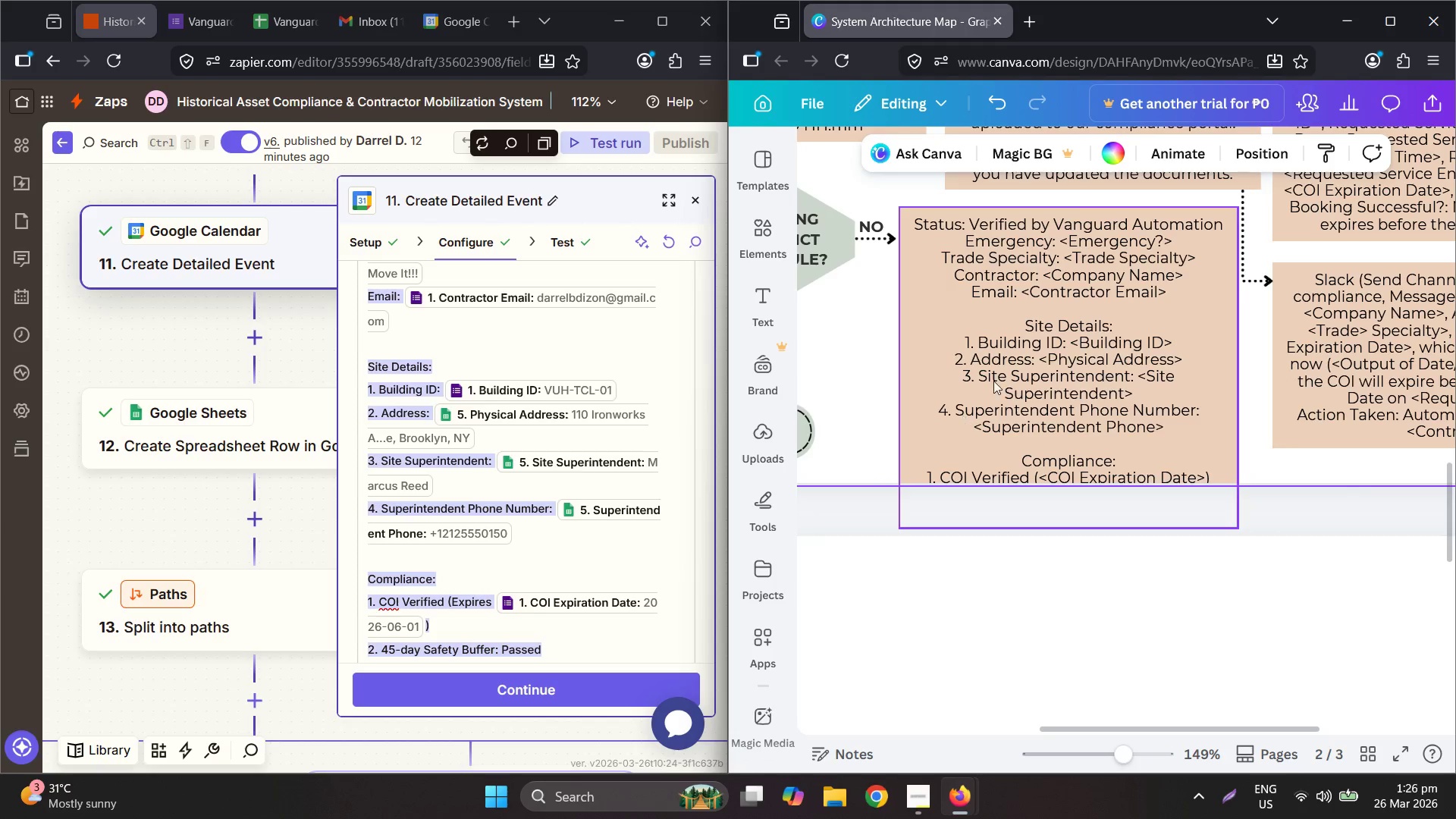 
left_click([1039, 346])
 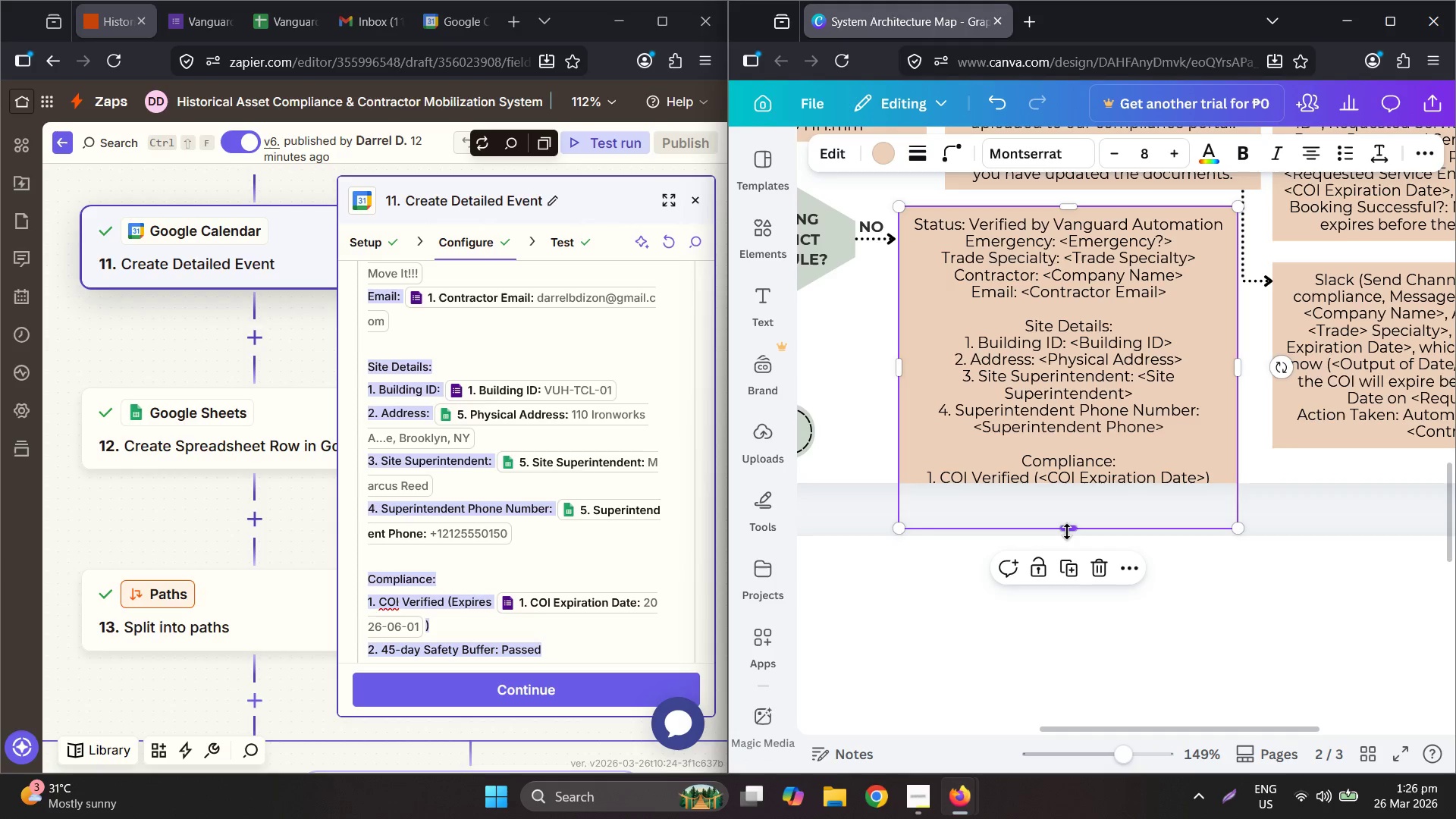 
left_click_drag(start_coordinate=[1067, 532], to_coordinate=[1059, 456])
 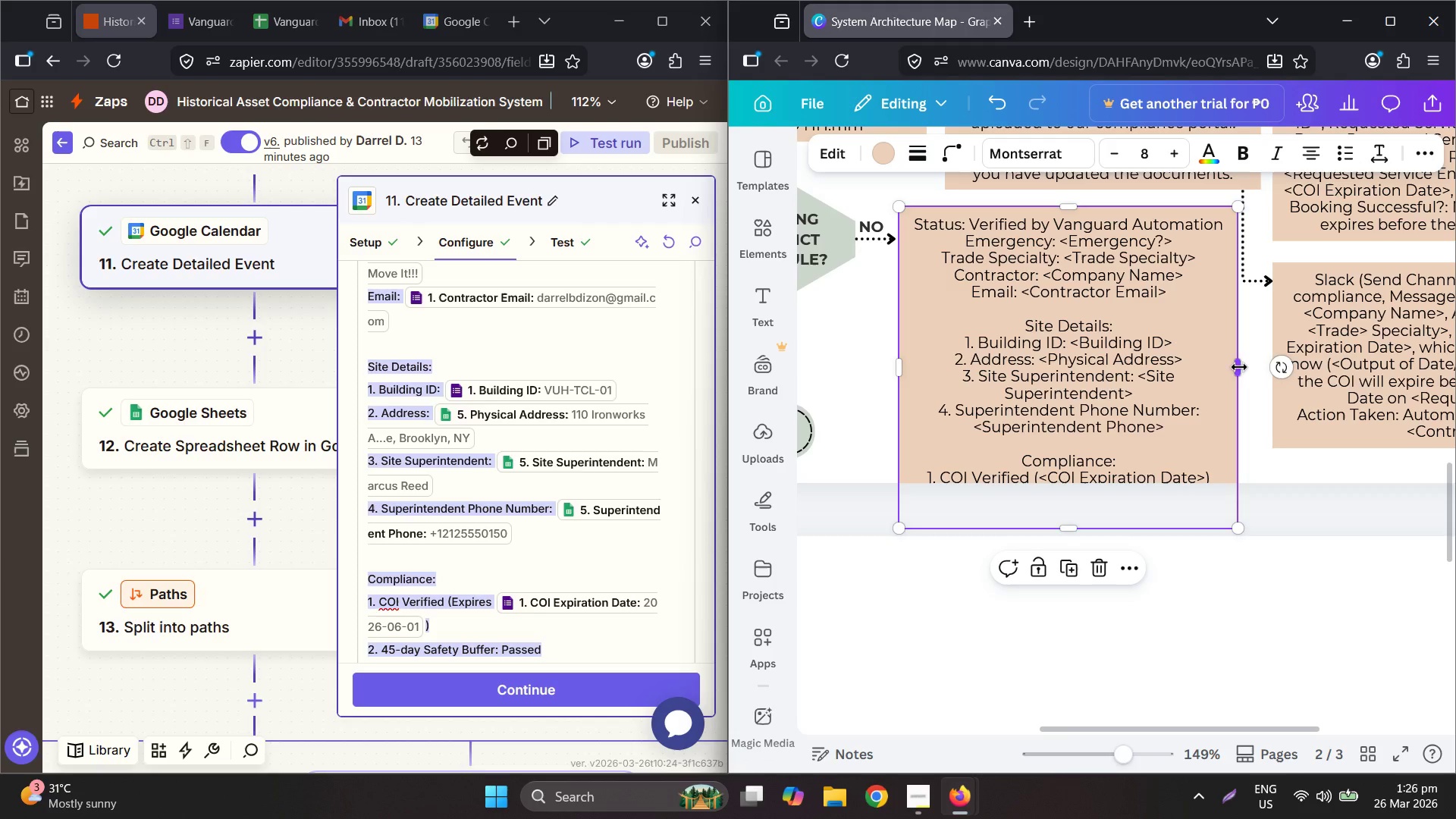 
double_click([1130, 301])
 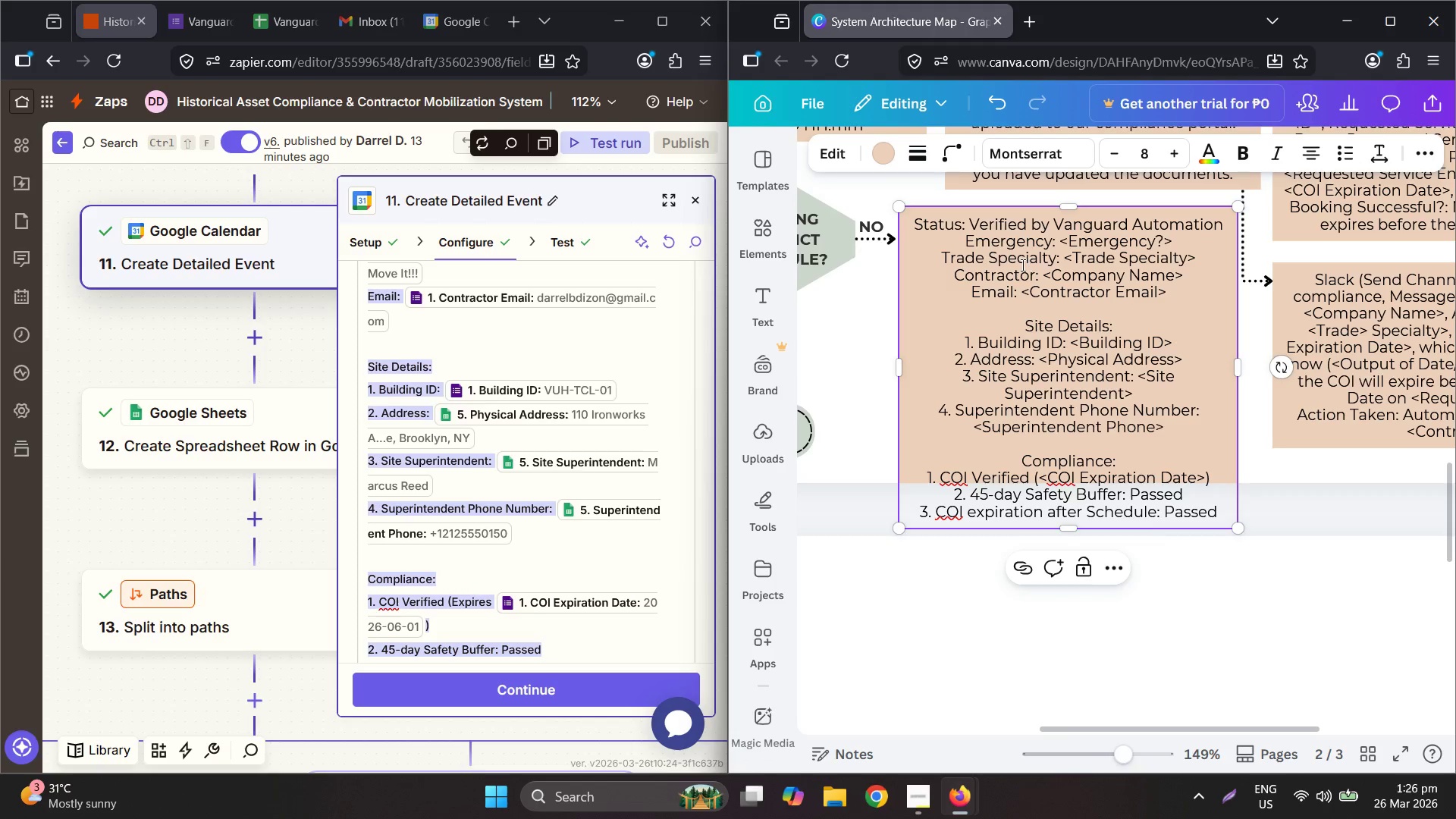 
hold_key(key=ControlLeft, duration=0.39)
scroll: coordinate [1009, 266], scroll_direction: up, amount: 2.0
 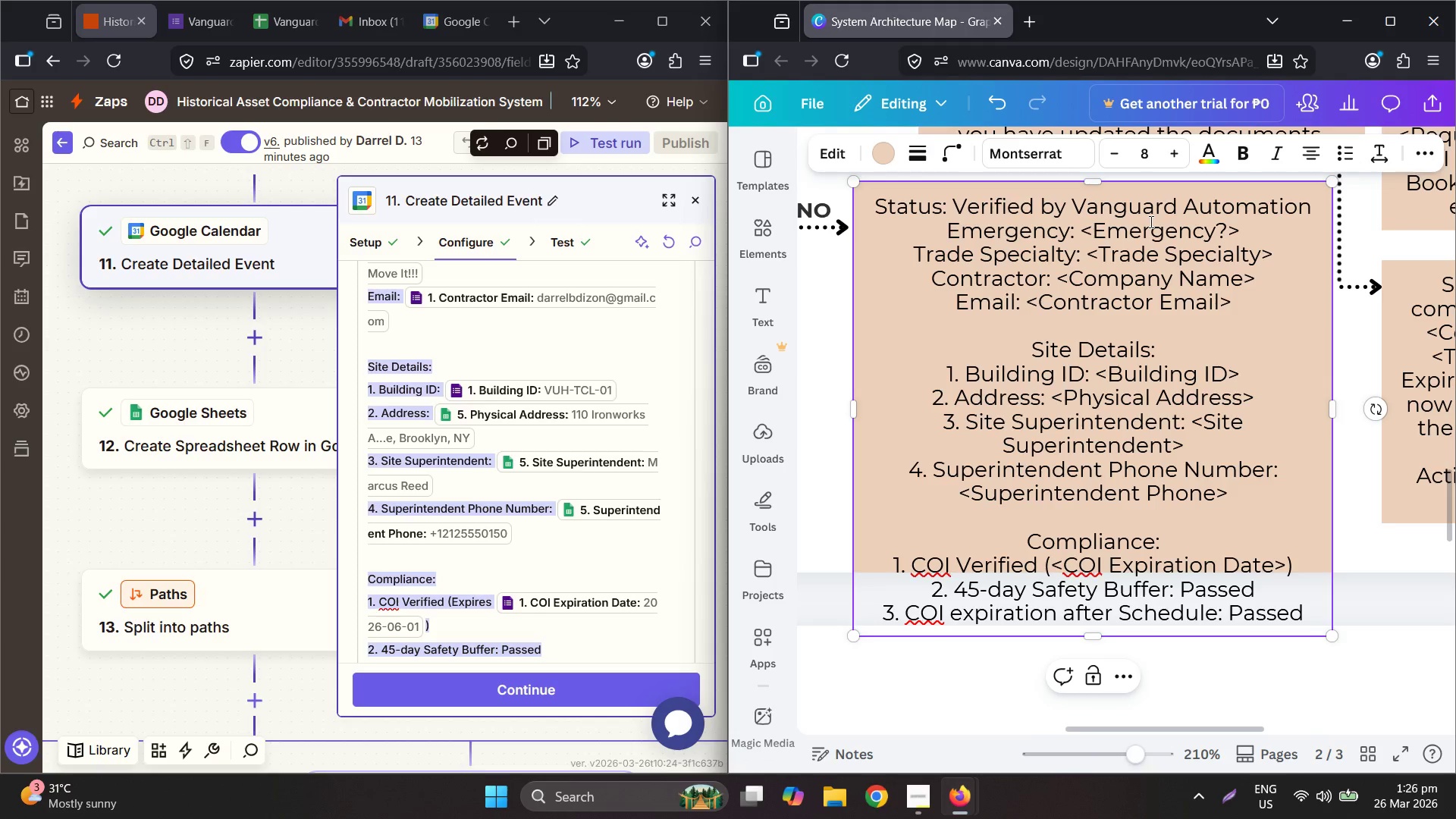 
key(Backspace)
 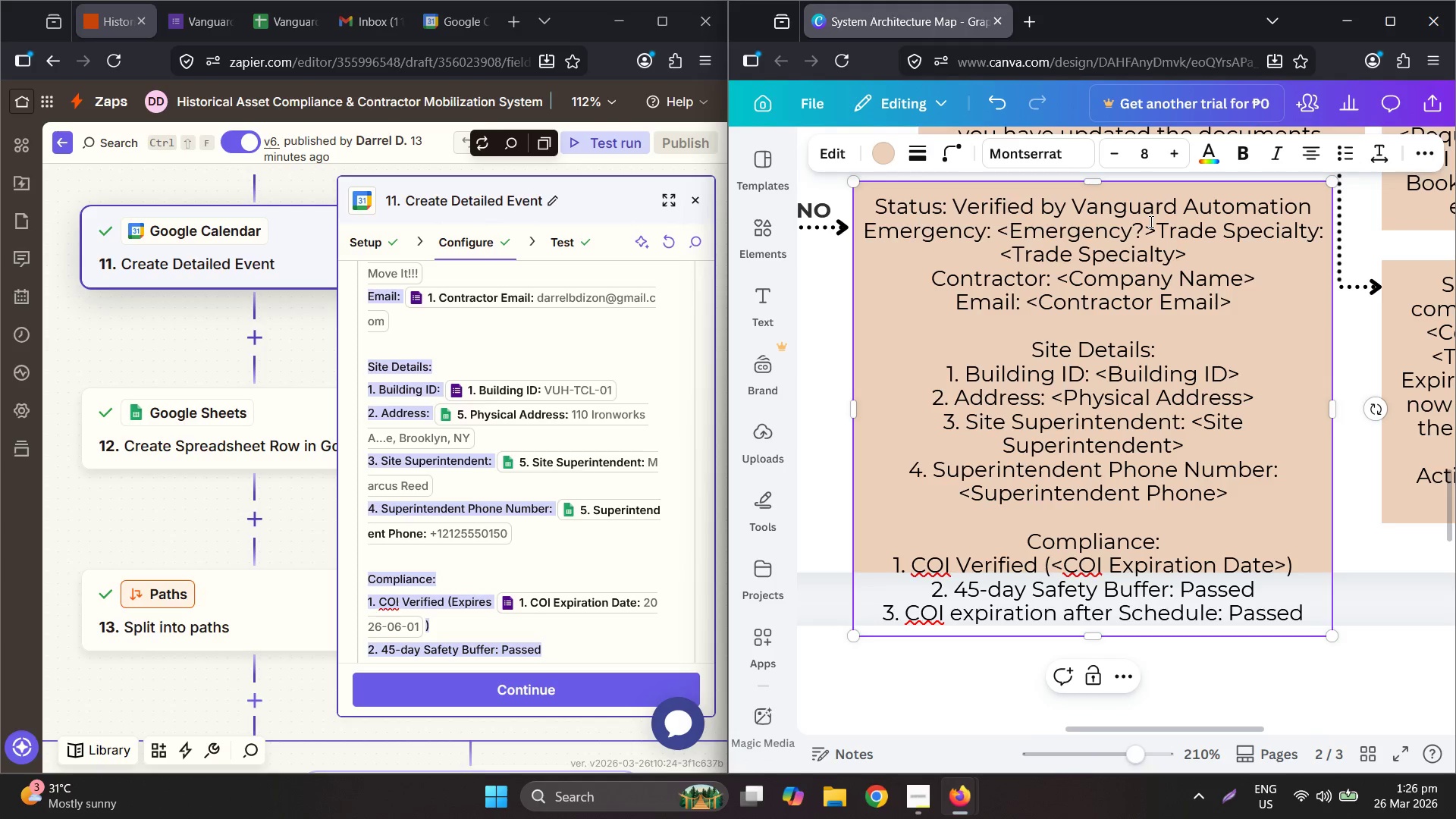 
key(Comma)
 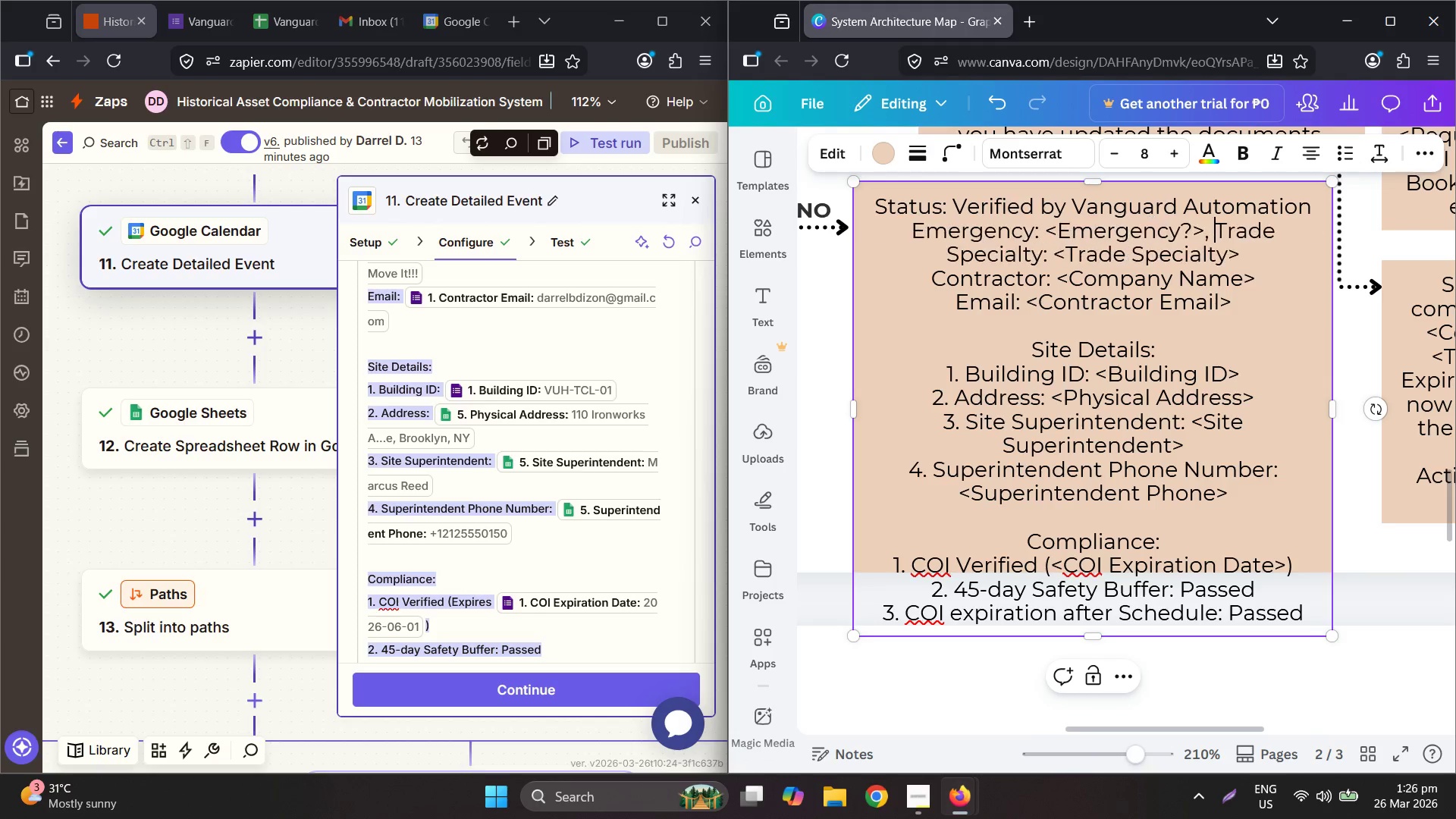 
key(Space)
 